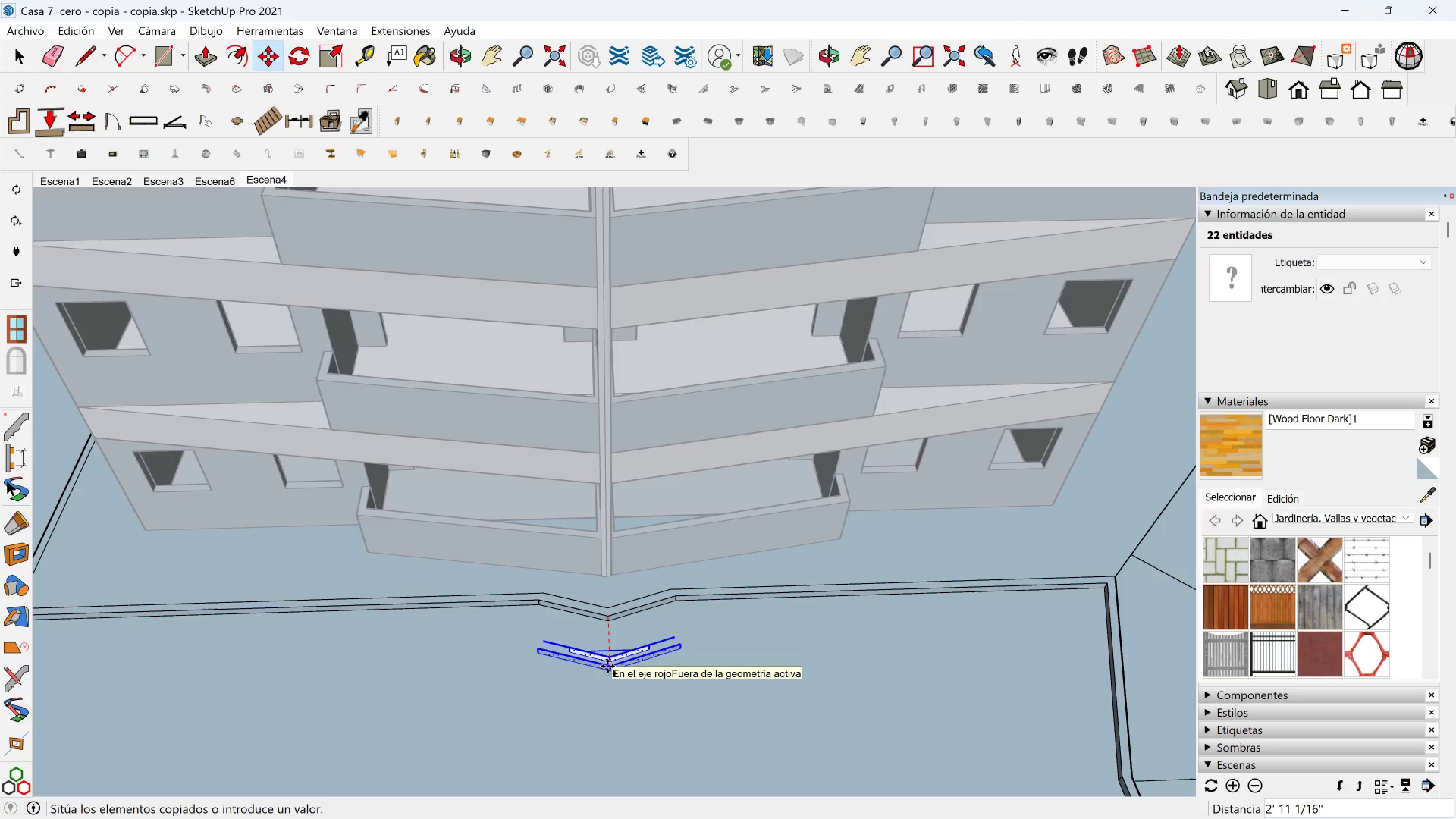 
hold_key(key=ShiftLeft, duration=1.53)
 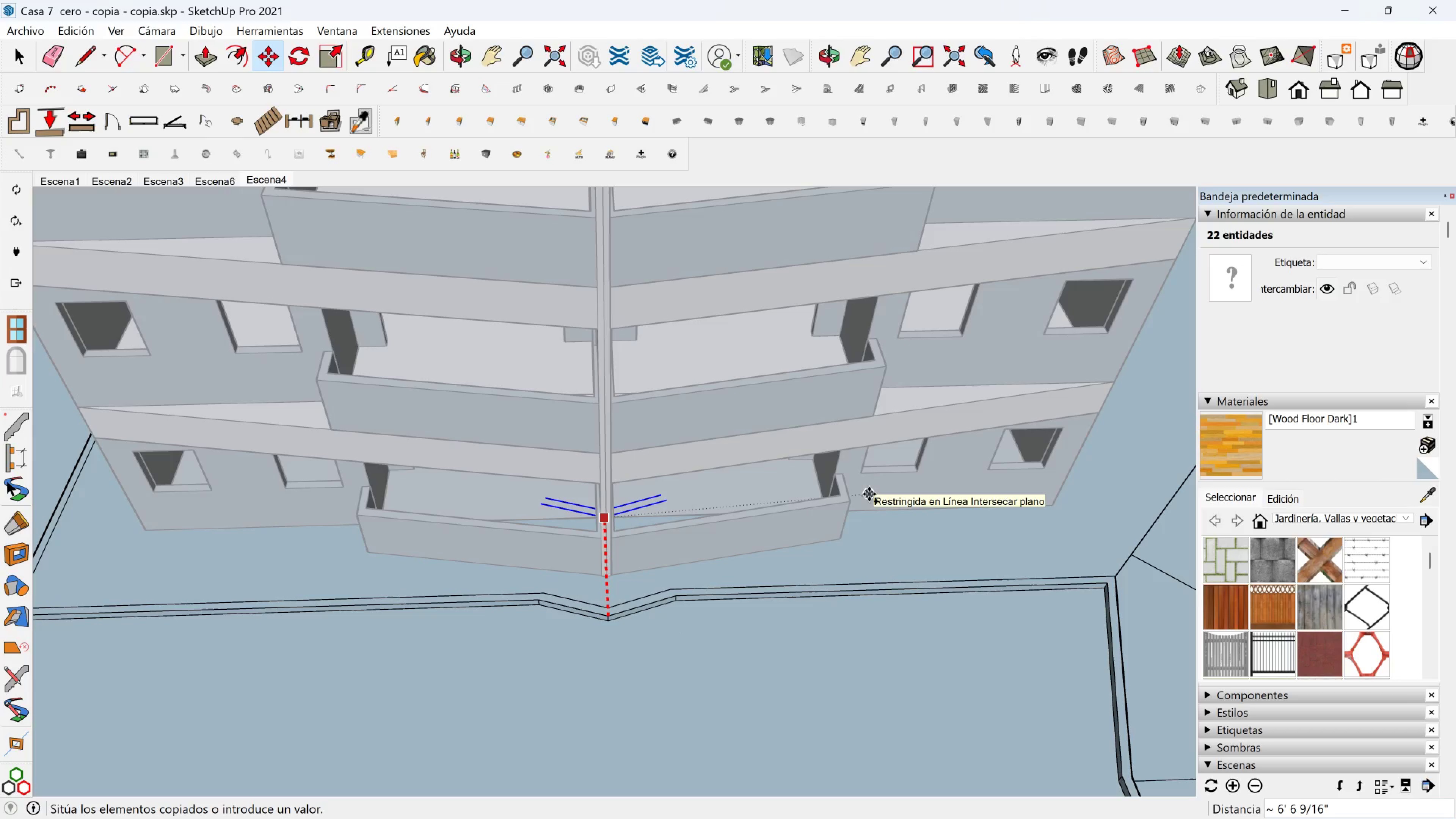 
hold_key(key=ShiftLeft, duration=1.5)
 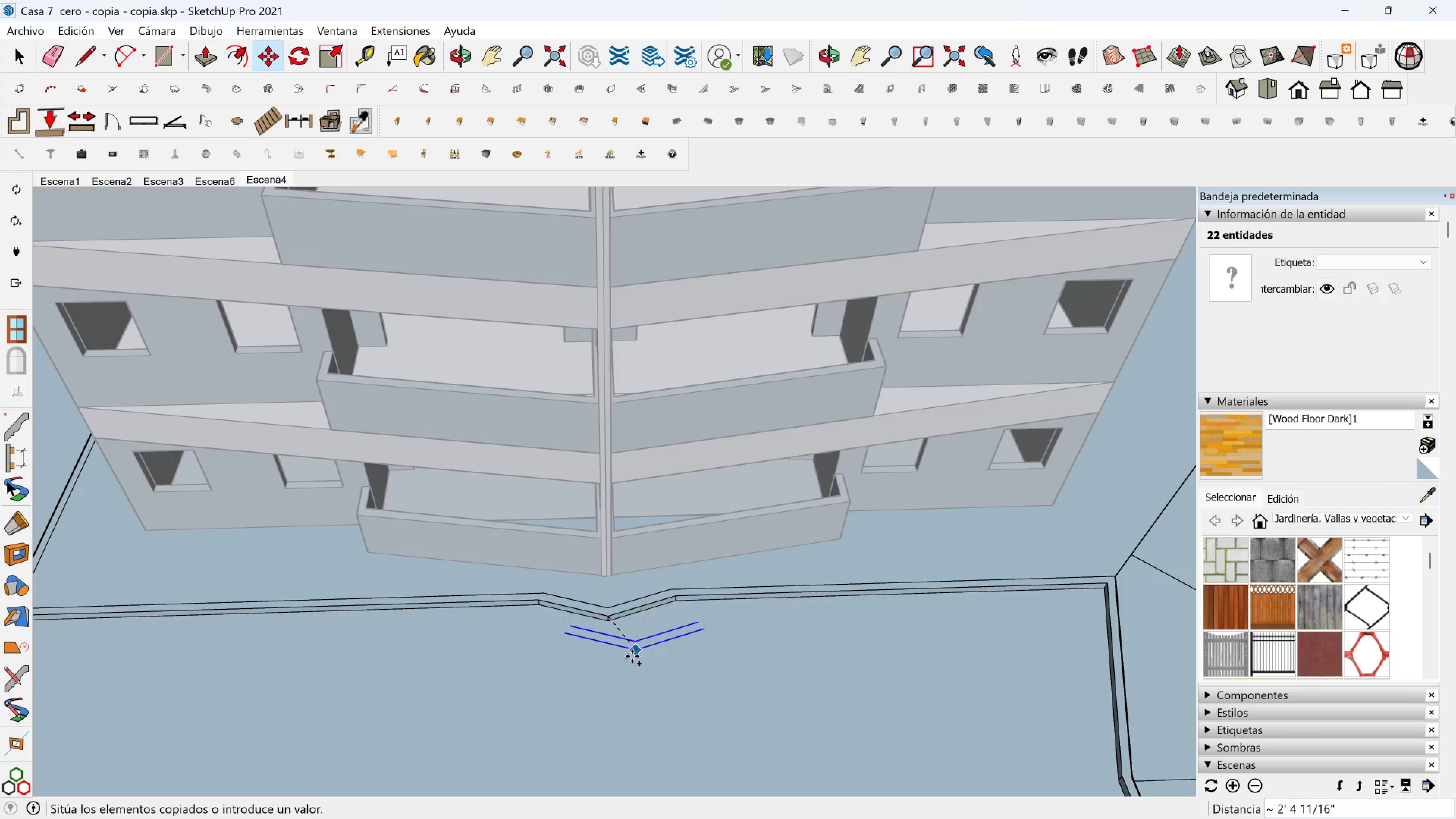 
hold_key(key=ShiftLeft, duration=0.47)
 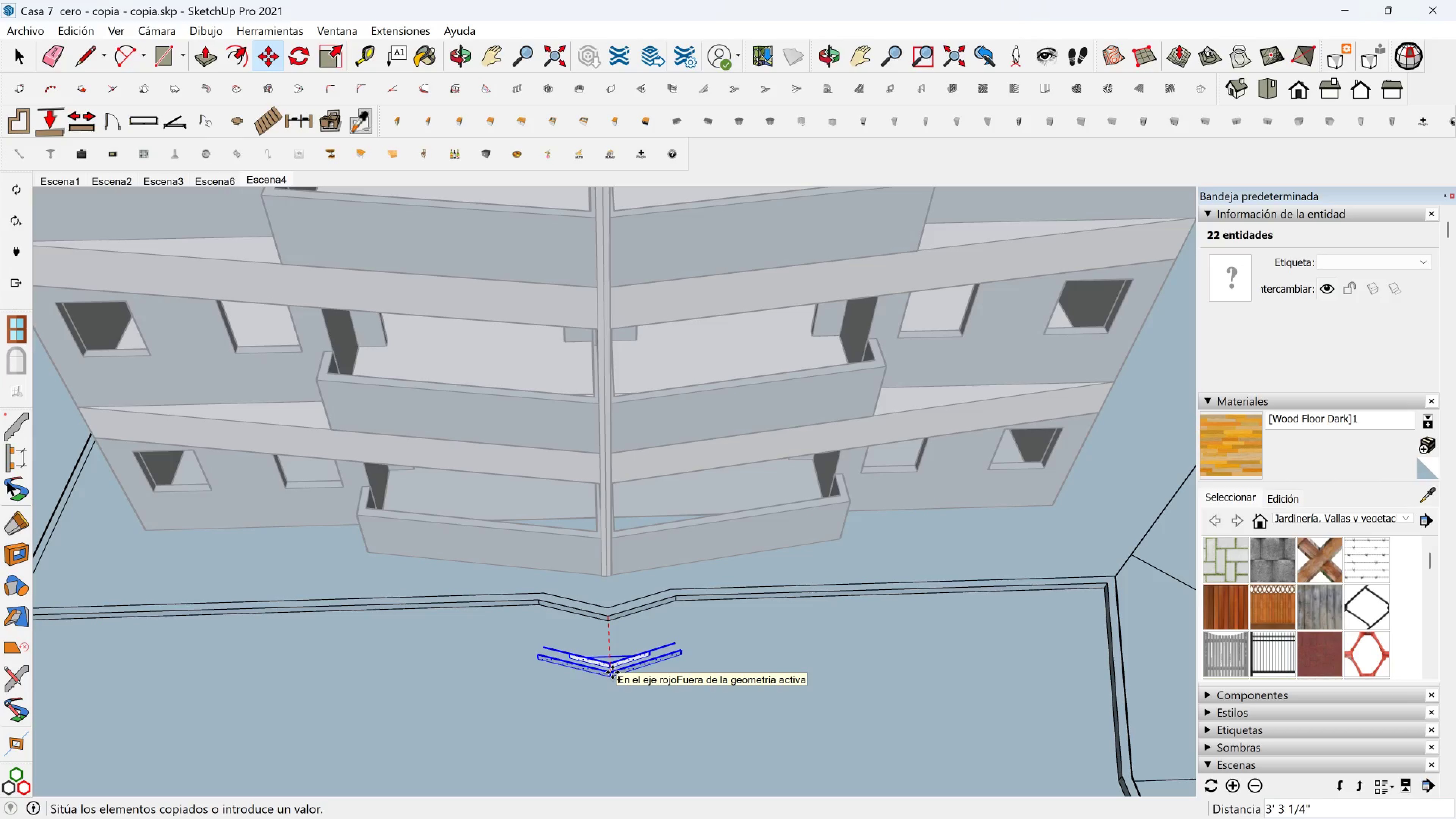 
key(4)
 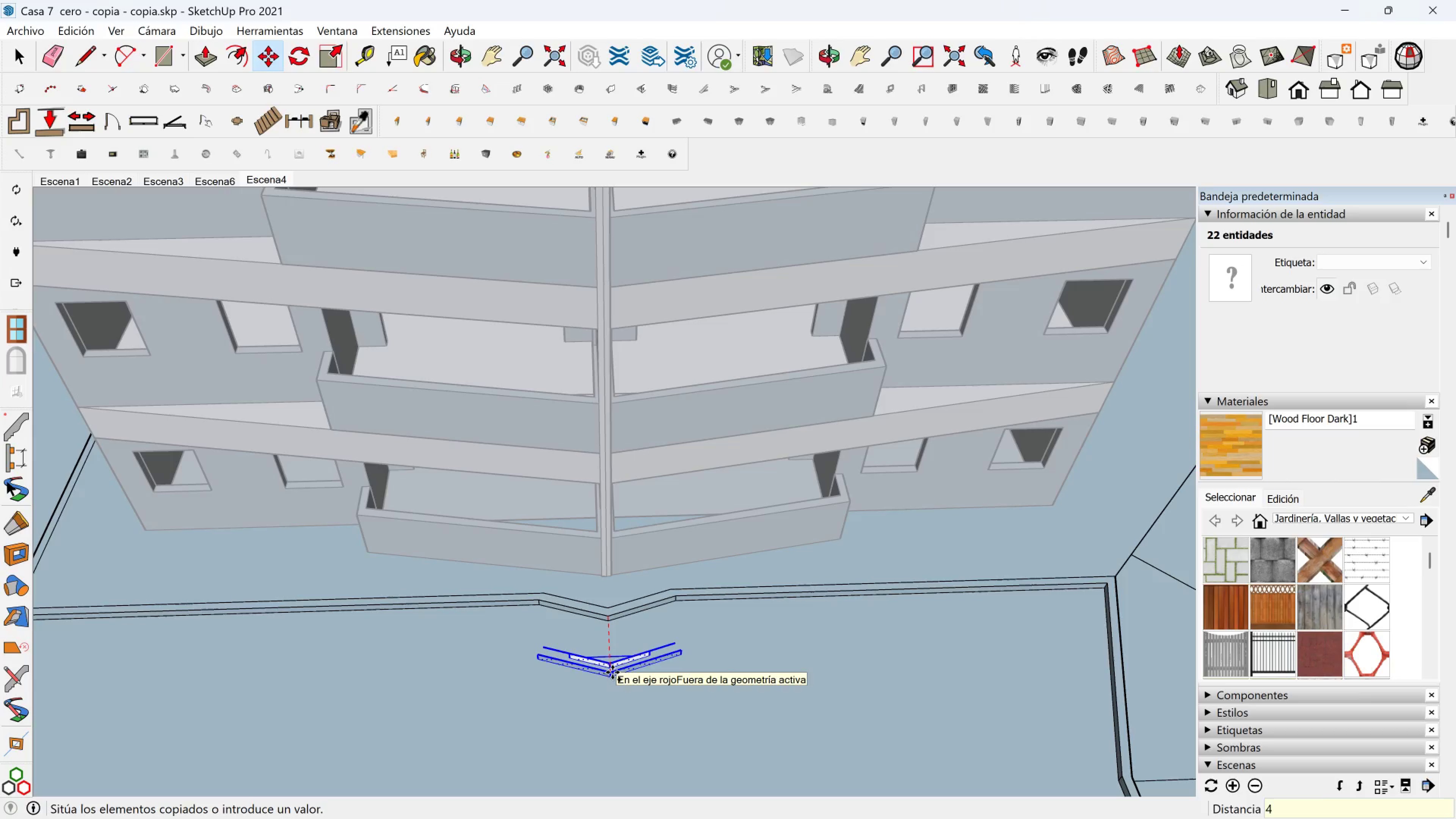 
key(BracketLeft)
 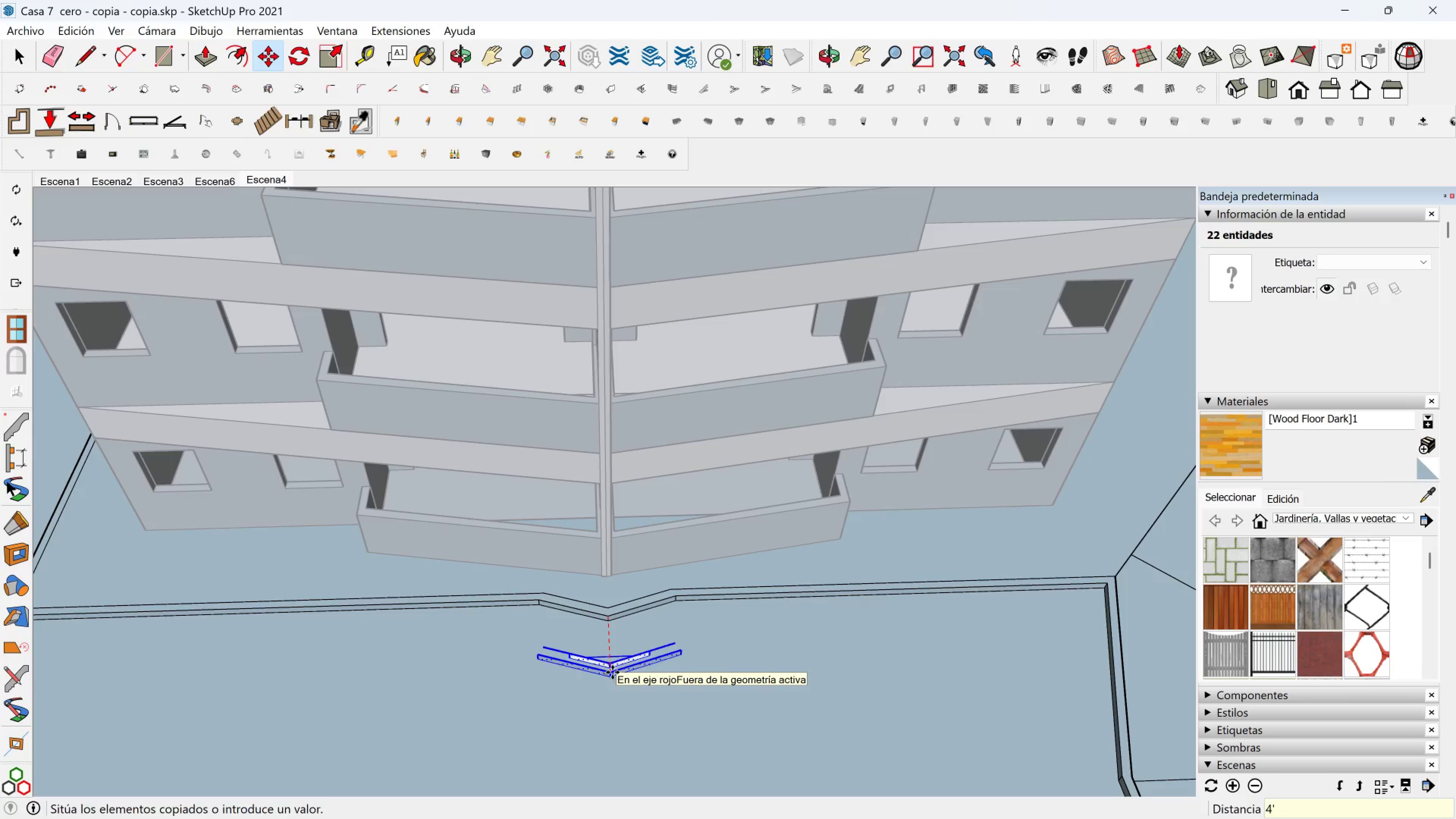 
key(Enter)
 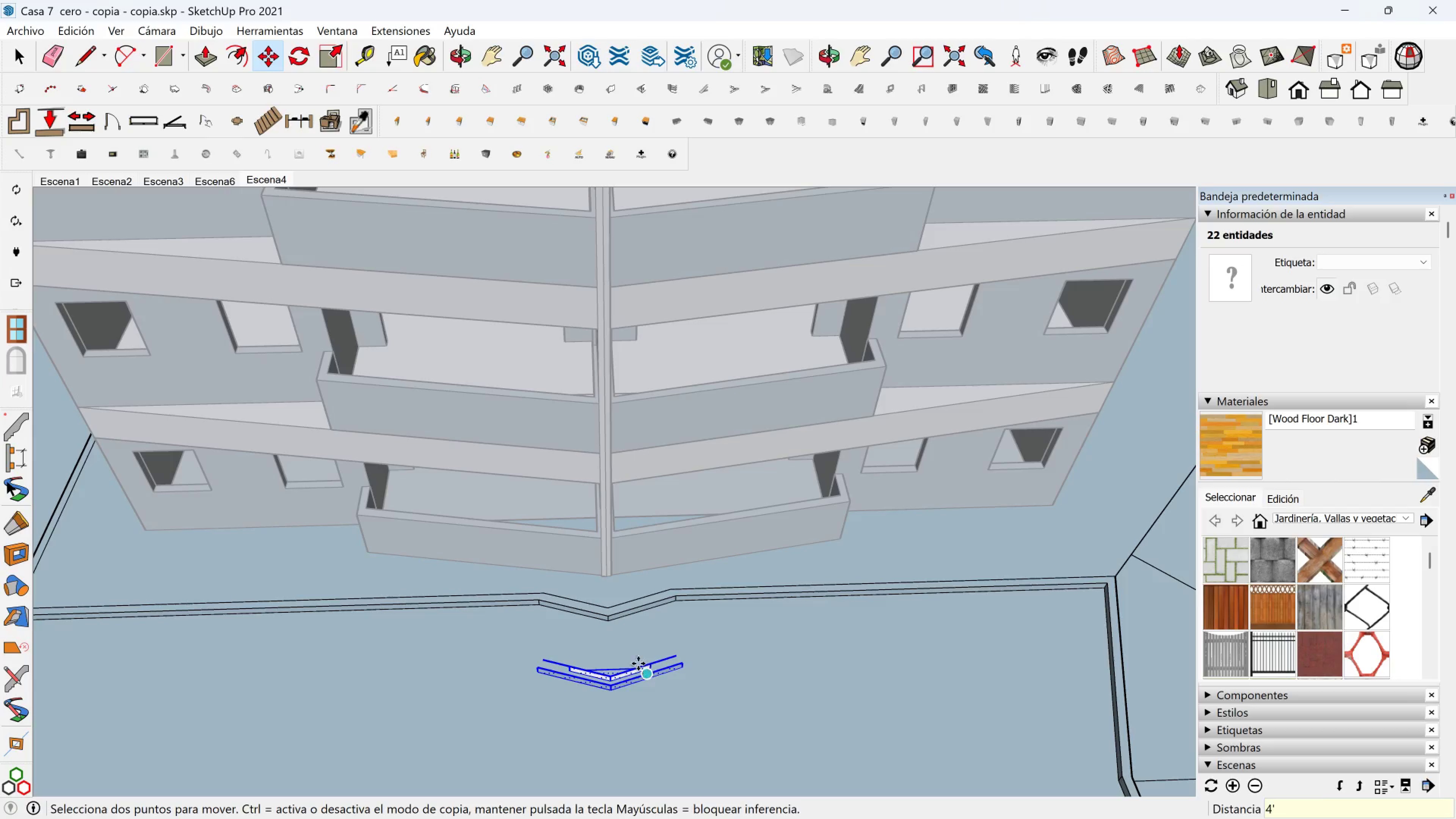 
left_click([619, 740])
 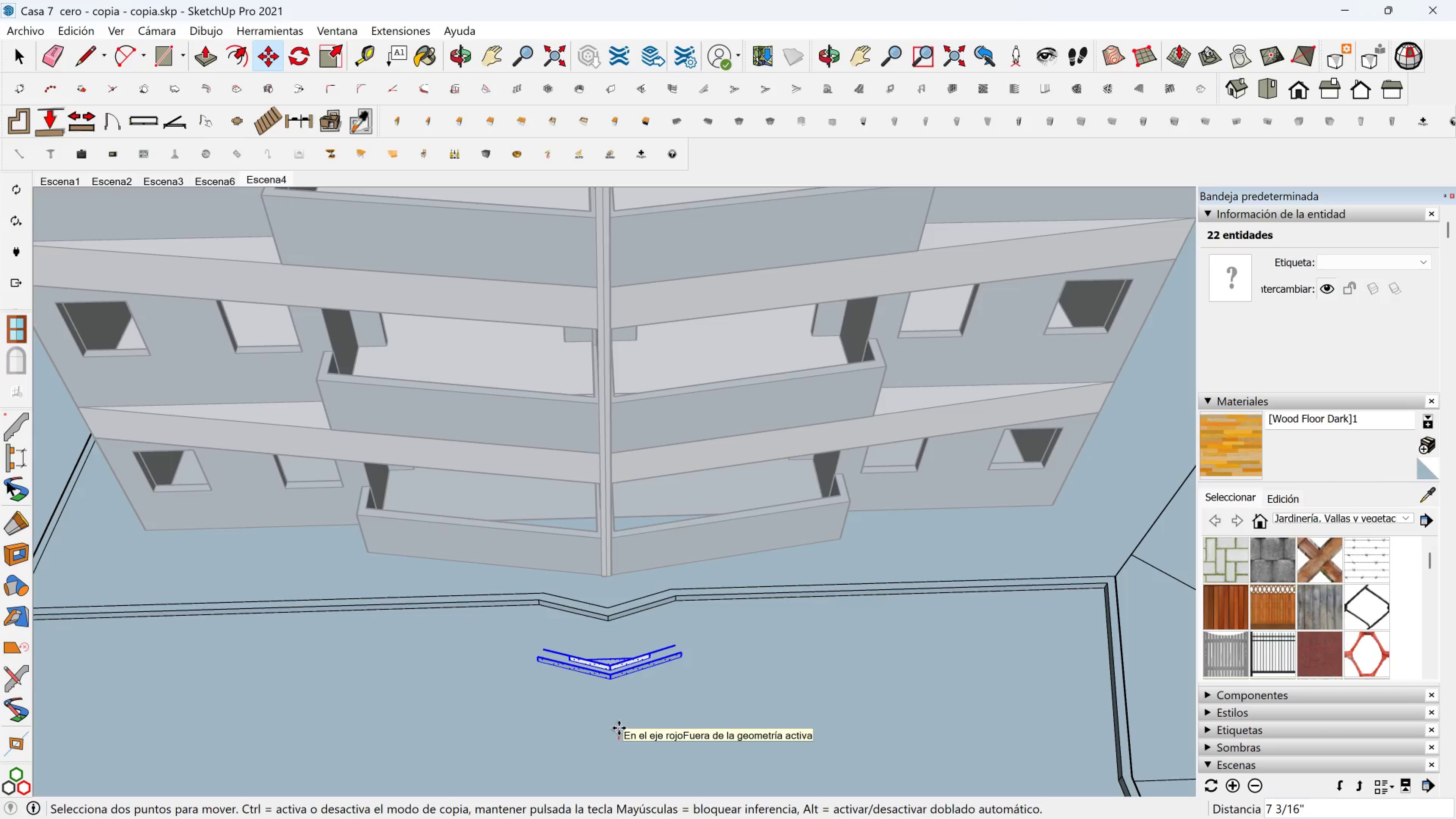 
type(24)
 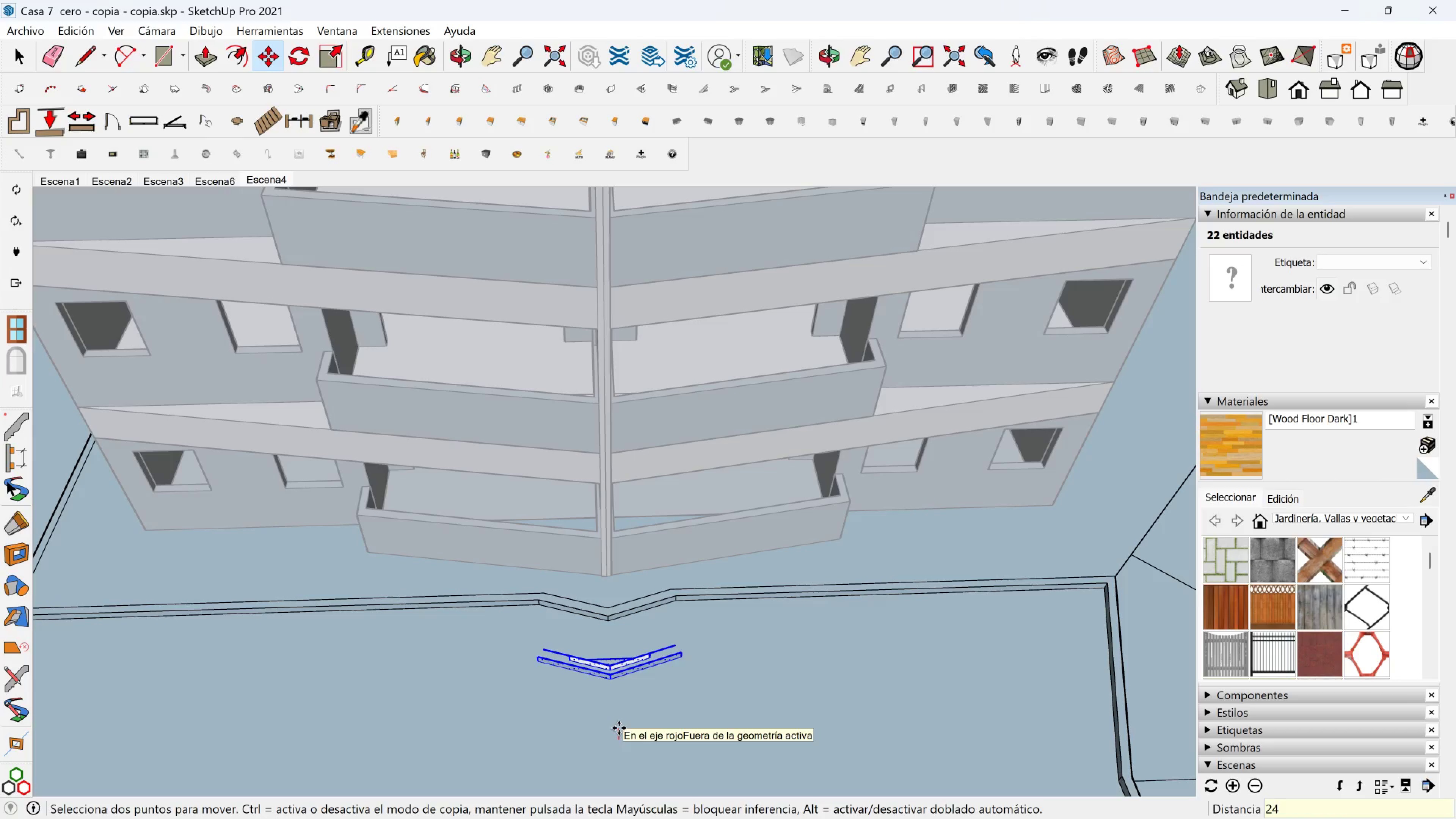 
key(Enter)
 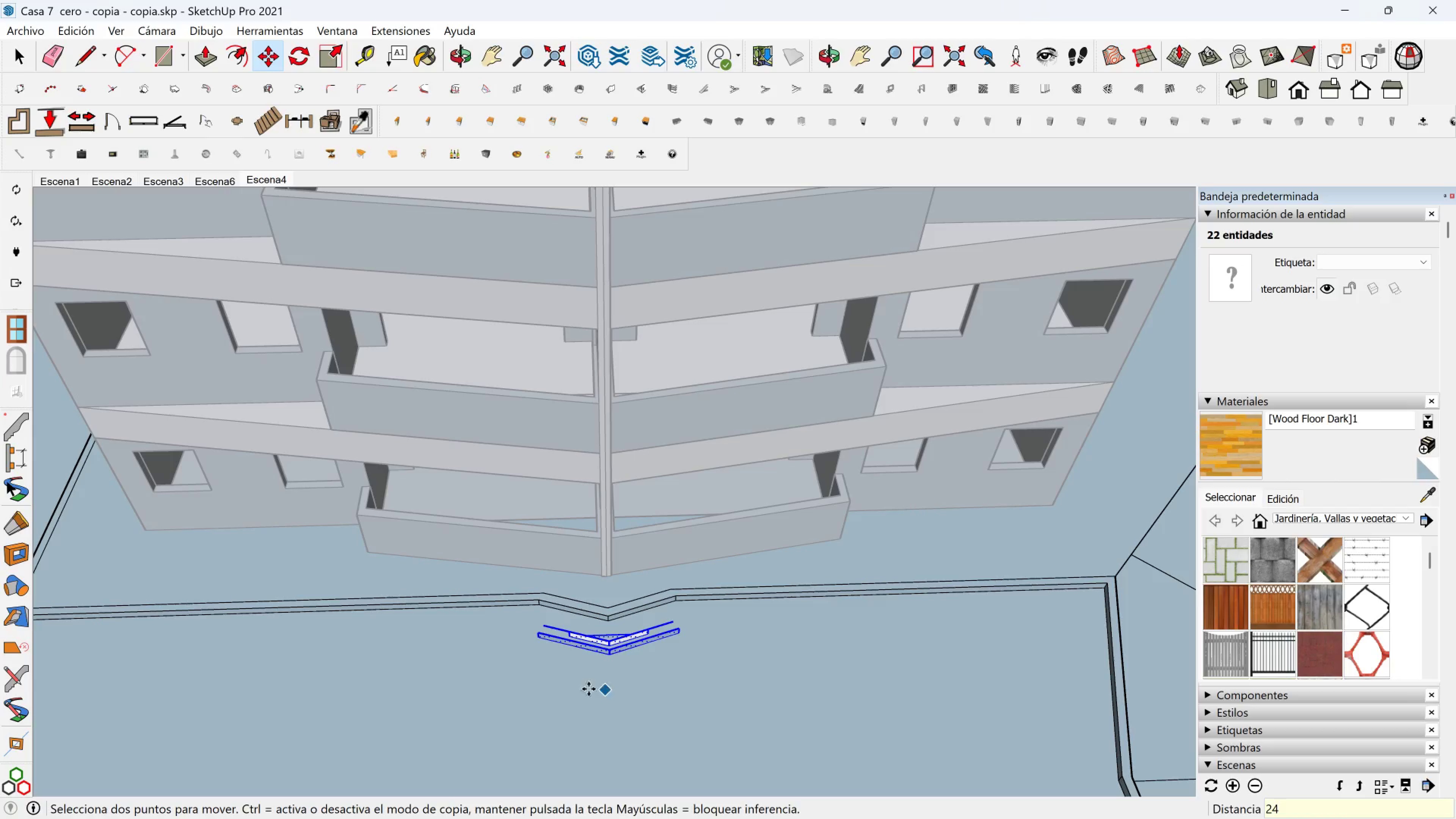 
scroll: coordinate [536, 631], scroll_direction: up, amount: 7.0
 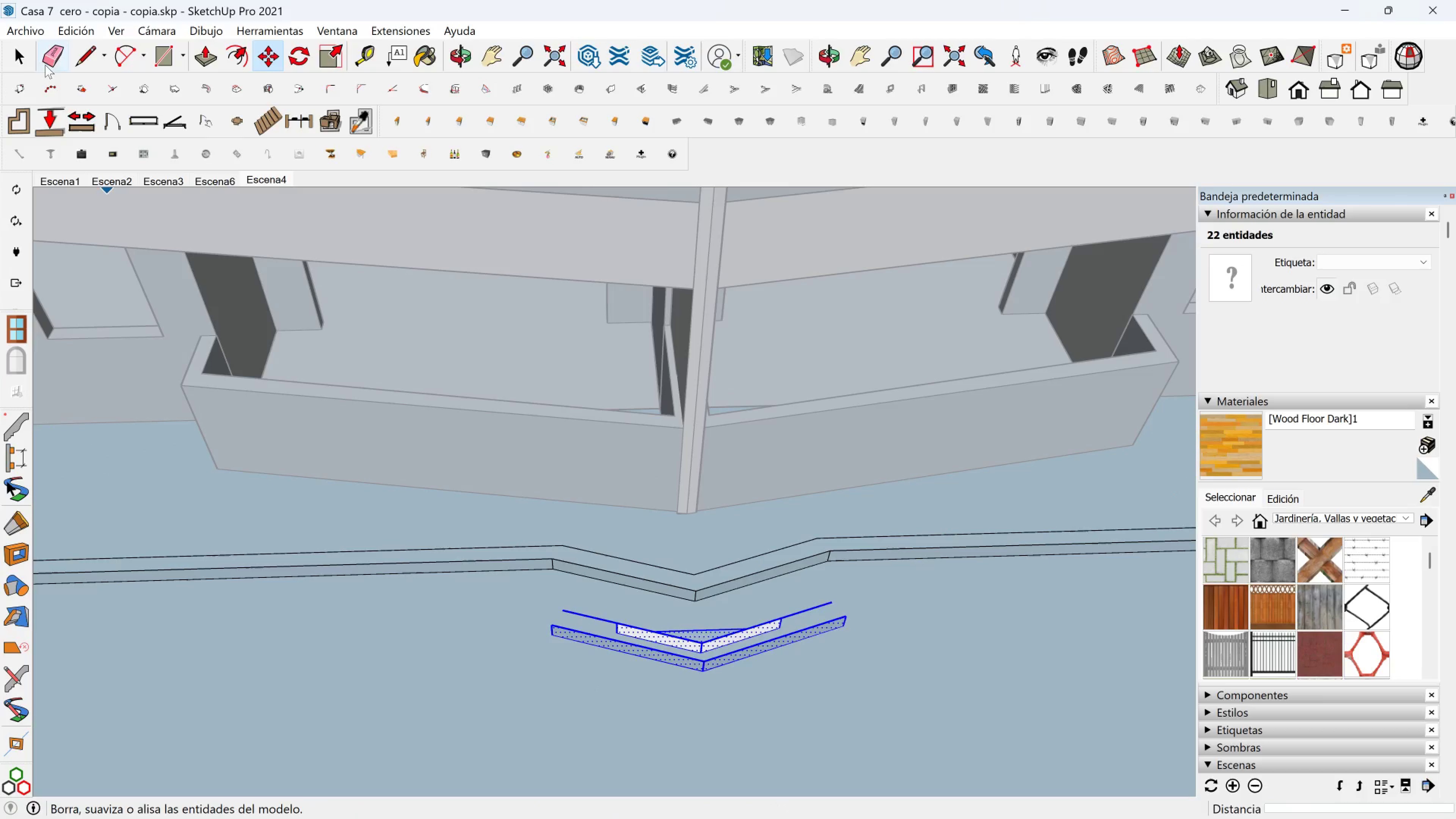 
left_click([48, 47])
 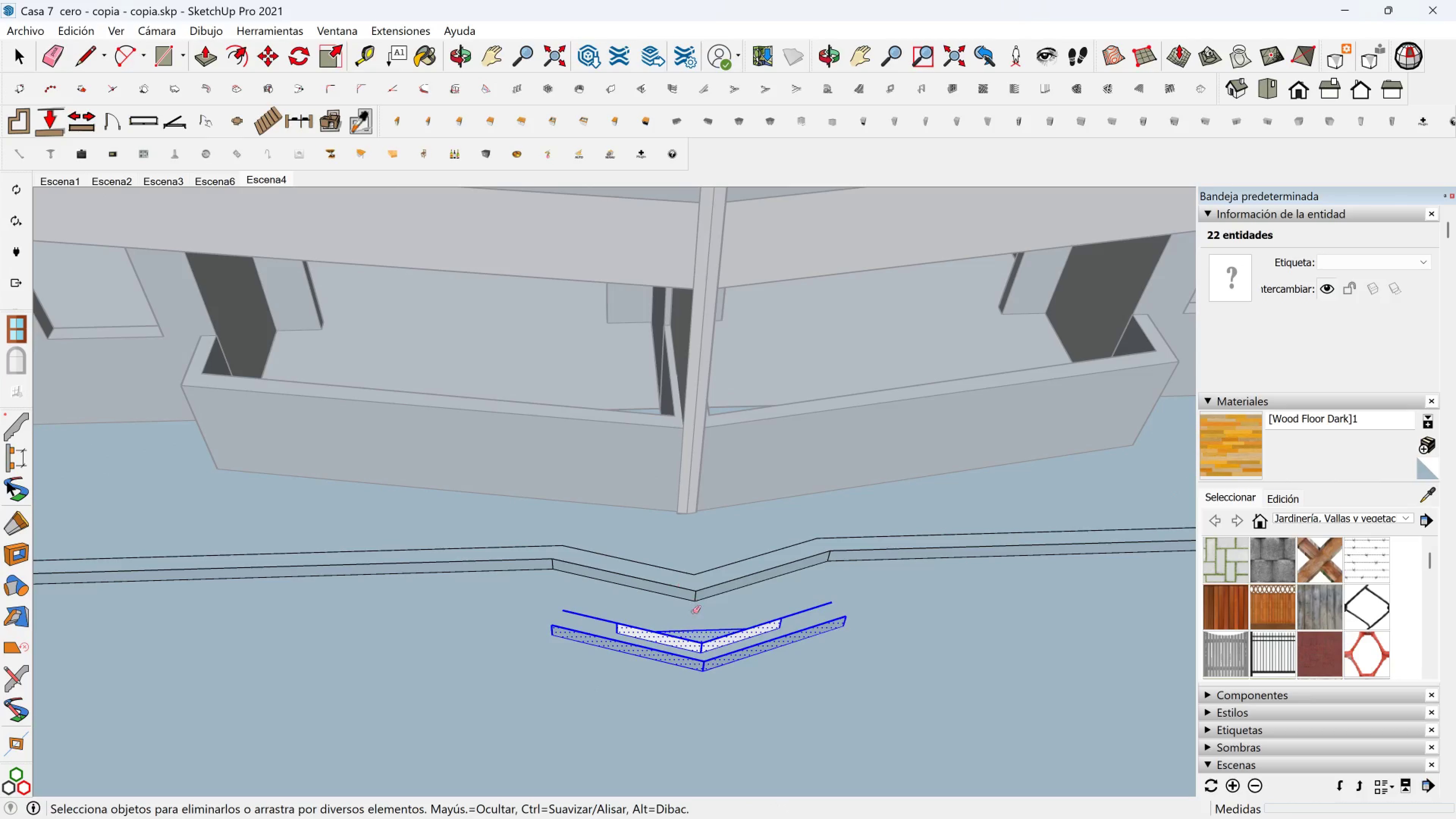 
left_click_drag(start_coordinate=[700, 620], to_coordinate=[693, 629])
 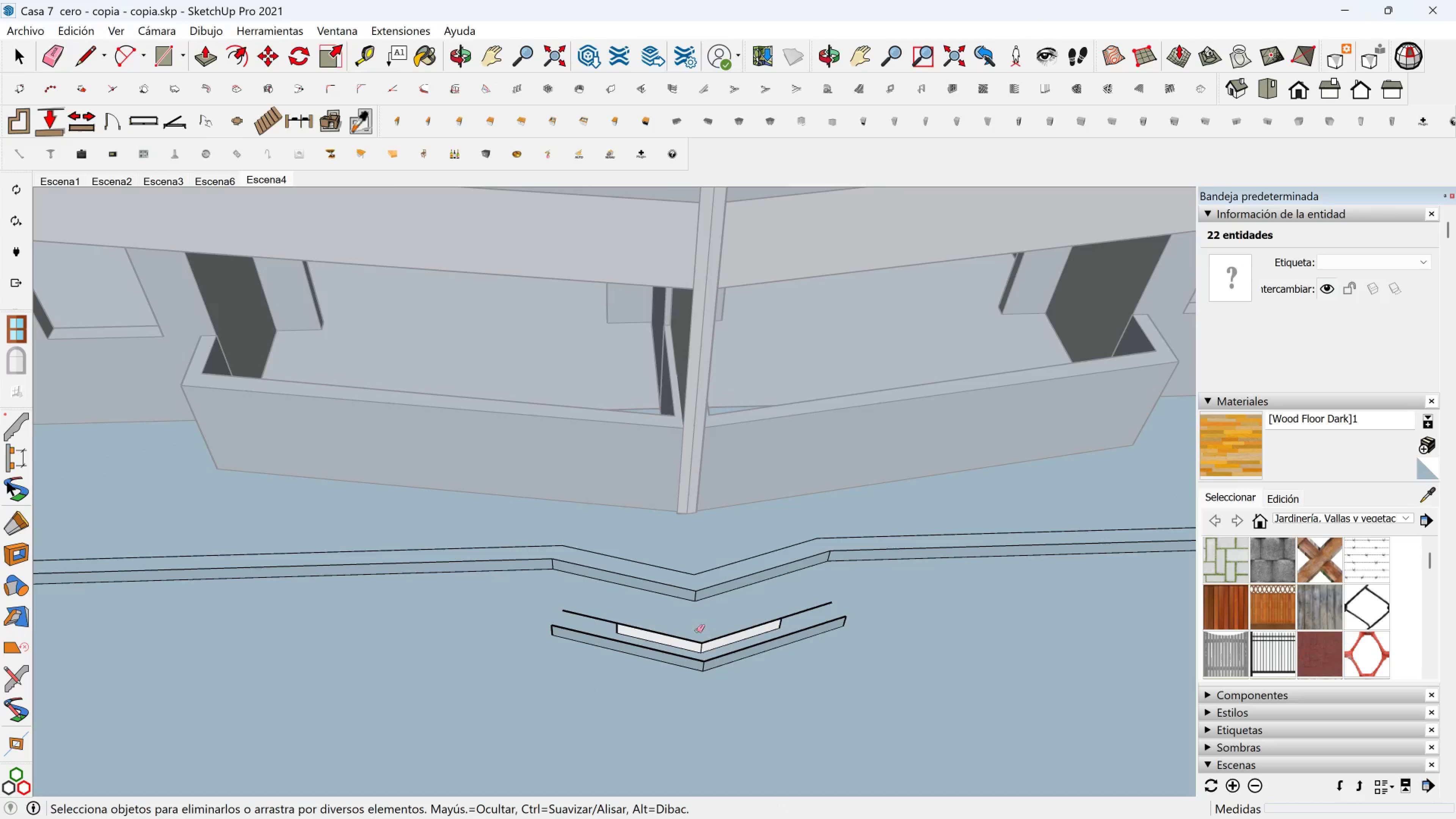 
scroll: coordinate [653, 641], scroll_direction: up, amount: 5.0
 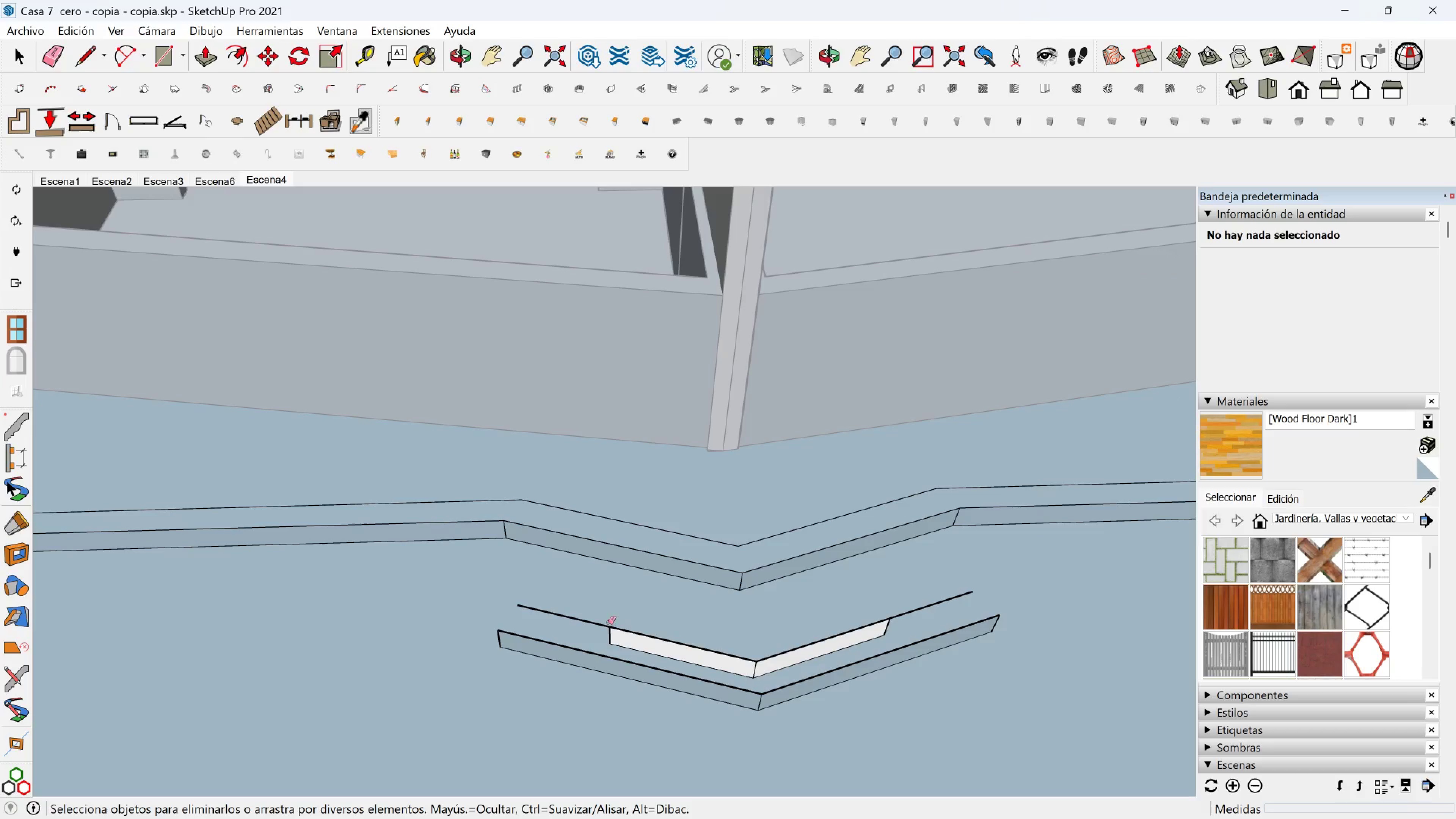 
left_click_drag(start_coordinate=[607, 630], to_coordinate=[616, 626])
 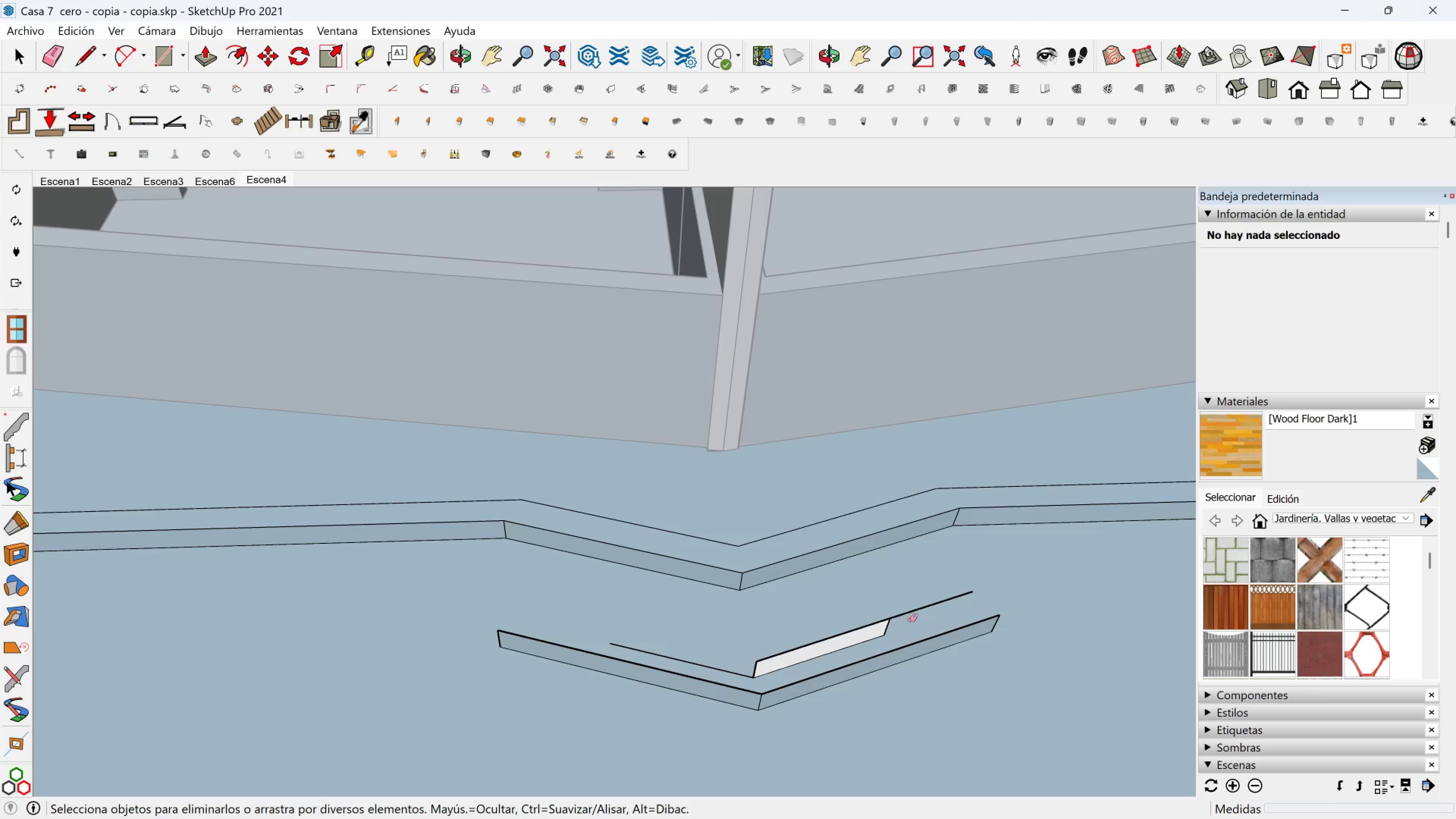 
left_click_drag(start_coordinate=[893, 618], to_coordinate=[875, 616])
 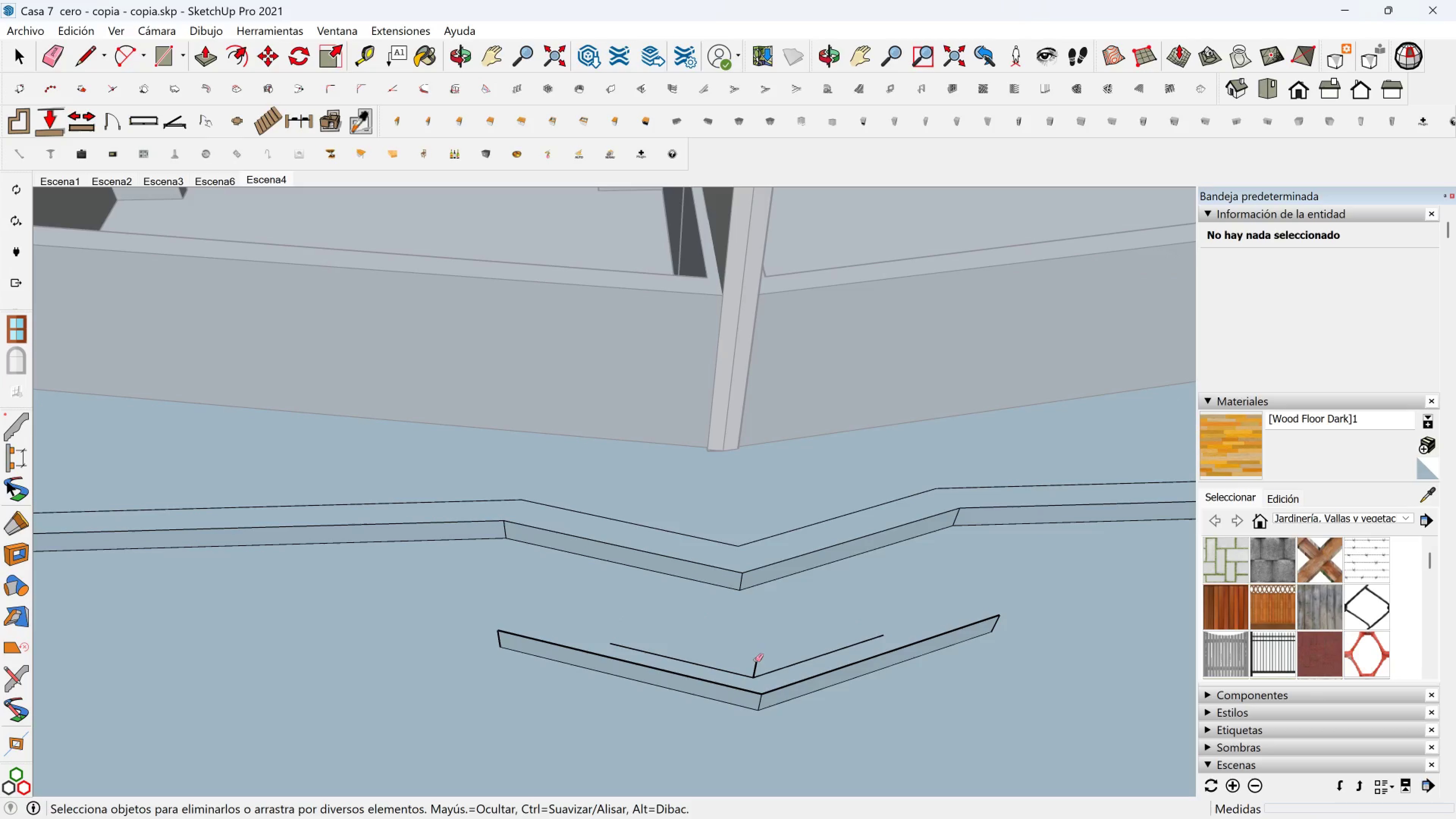 
left_click([755, 660])
 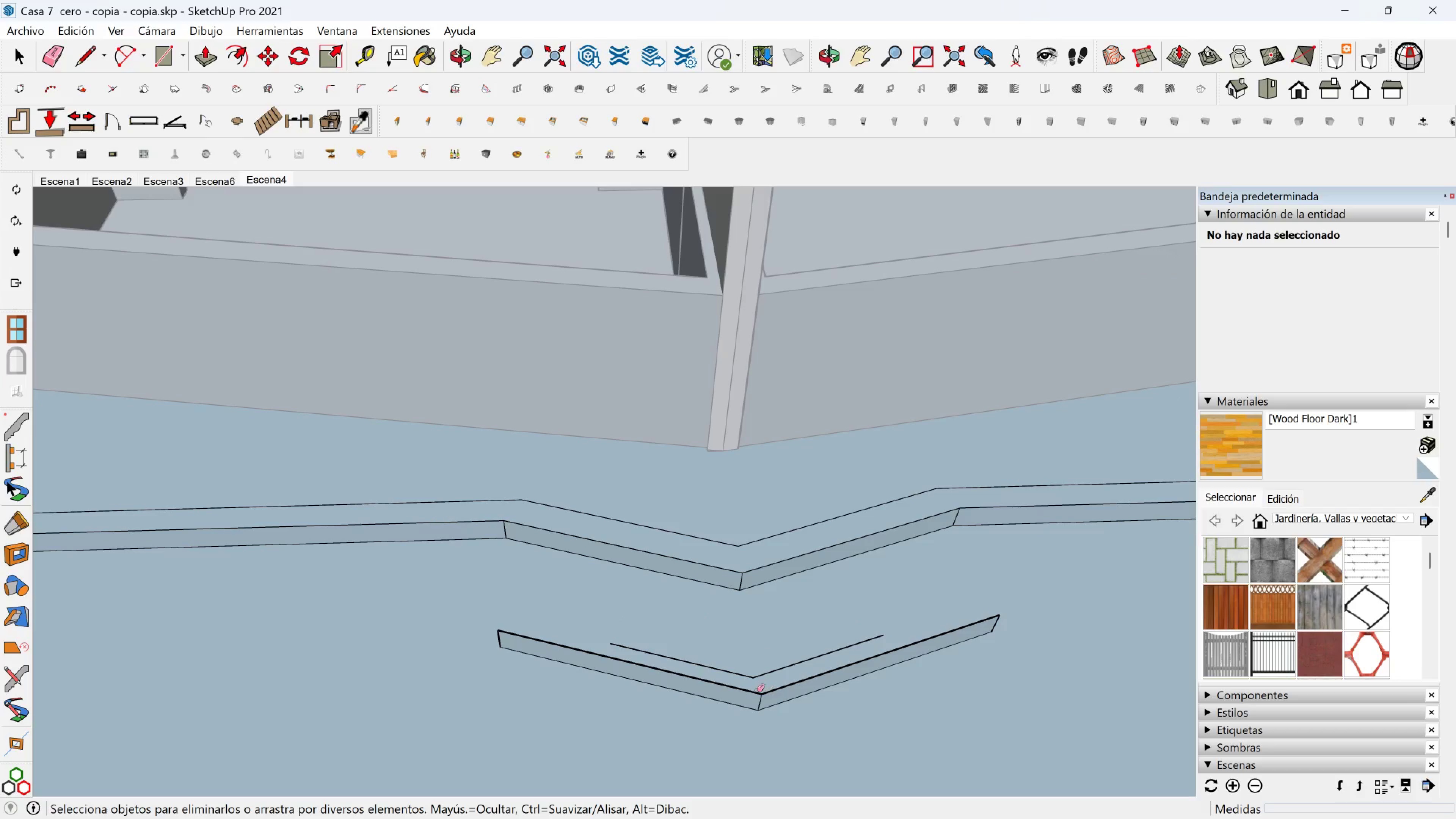 
left_click([757, 691])
 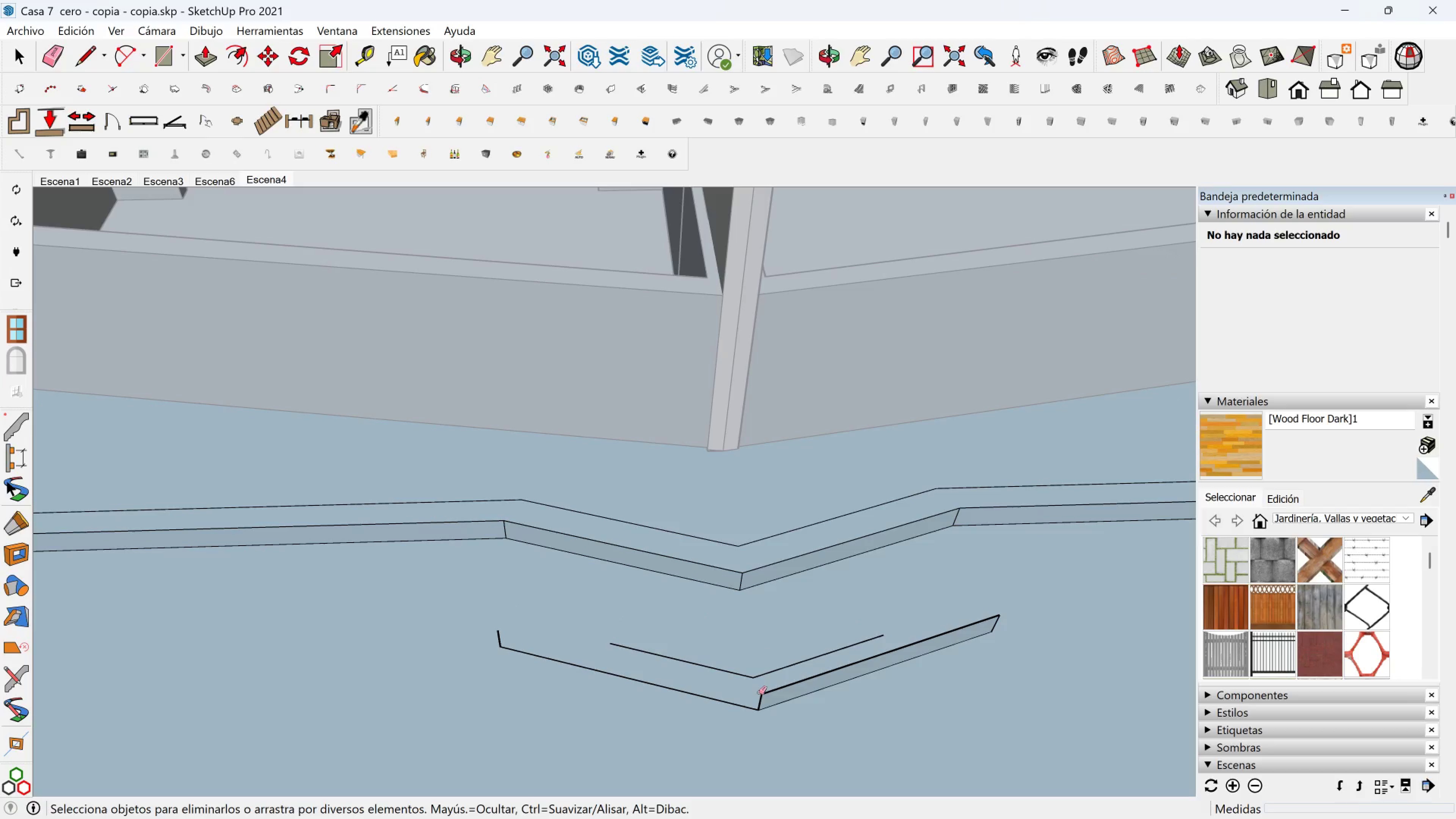 
left_click_drag(start_coordinate=[759, 693], to_coordinate=[761, 697])
 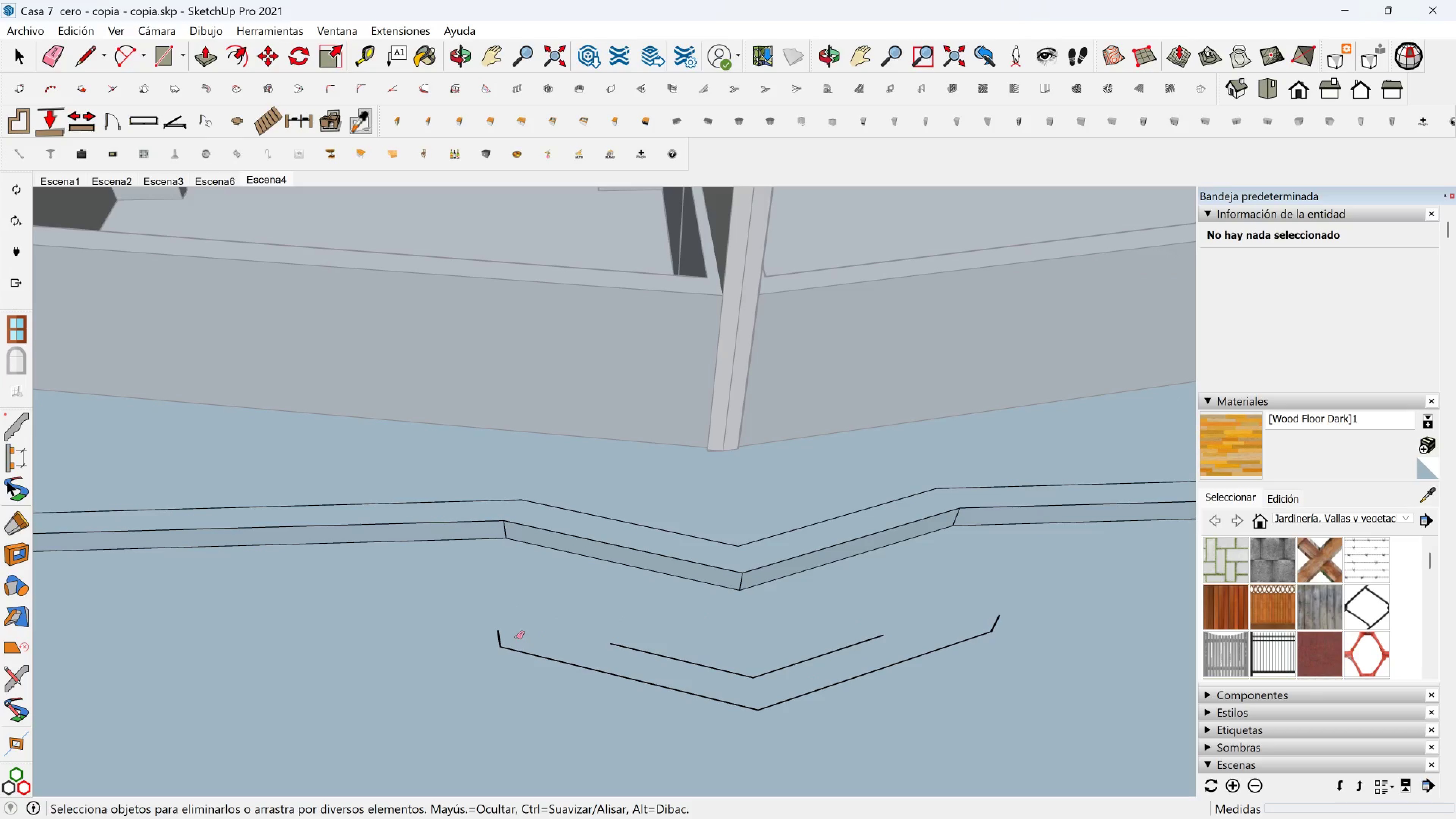 
left_click_drag(start_coordinate=[500, 637], to_coordinate=[494, 636])
 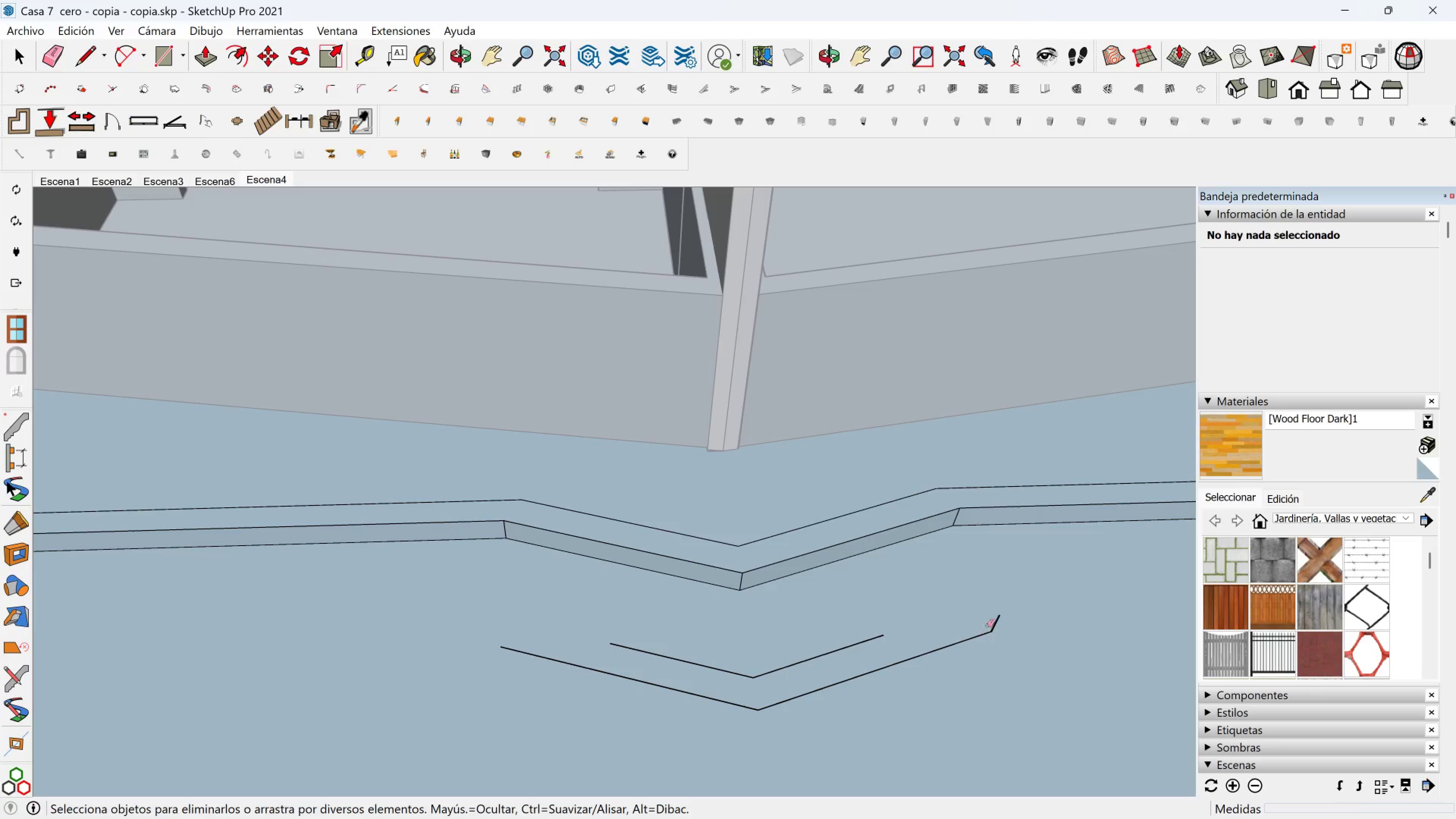 
left_click_drag(start_coordinate=[988, 624], to_coordinate=[1013, 619])
 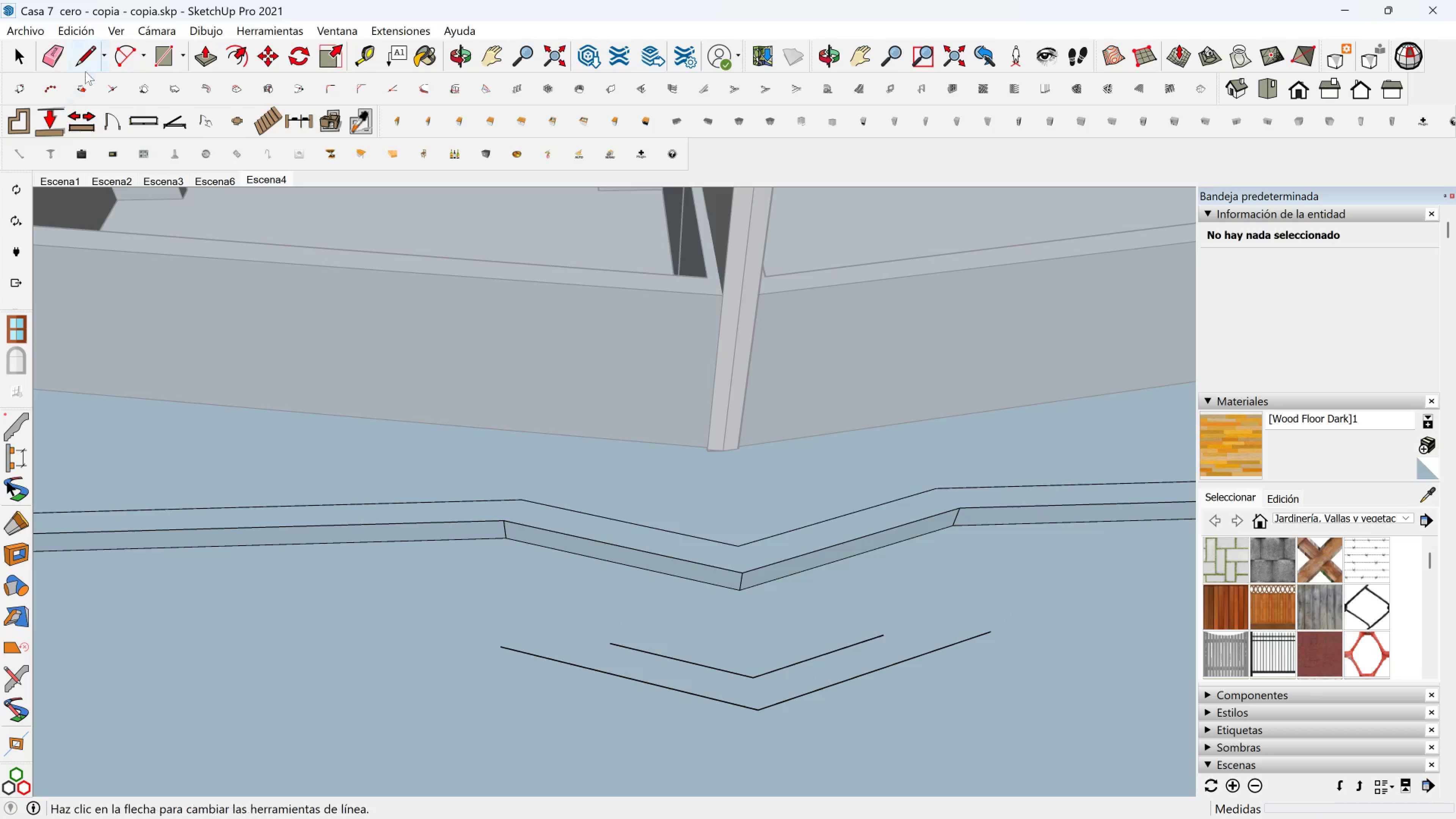 
left_click([74, 49])
 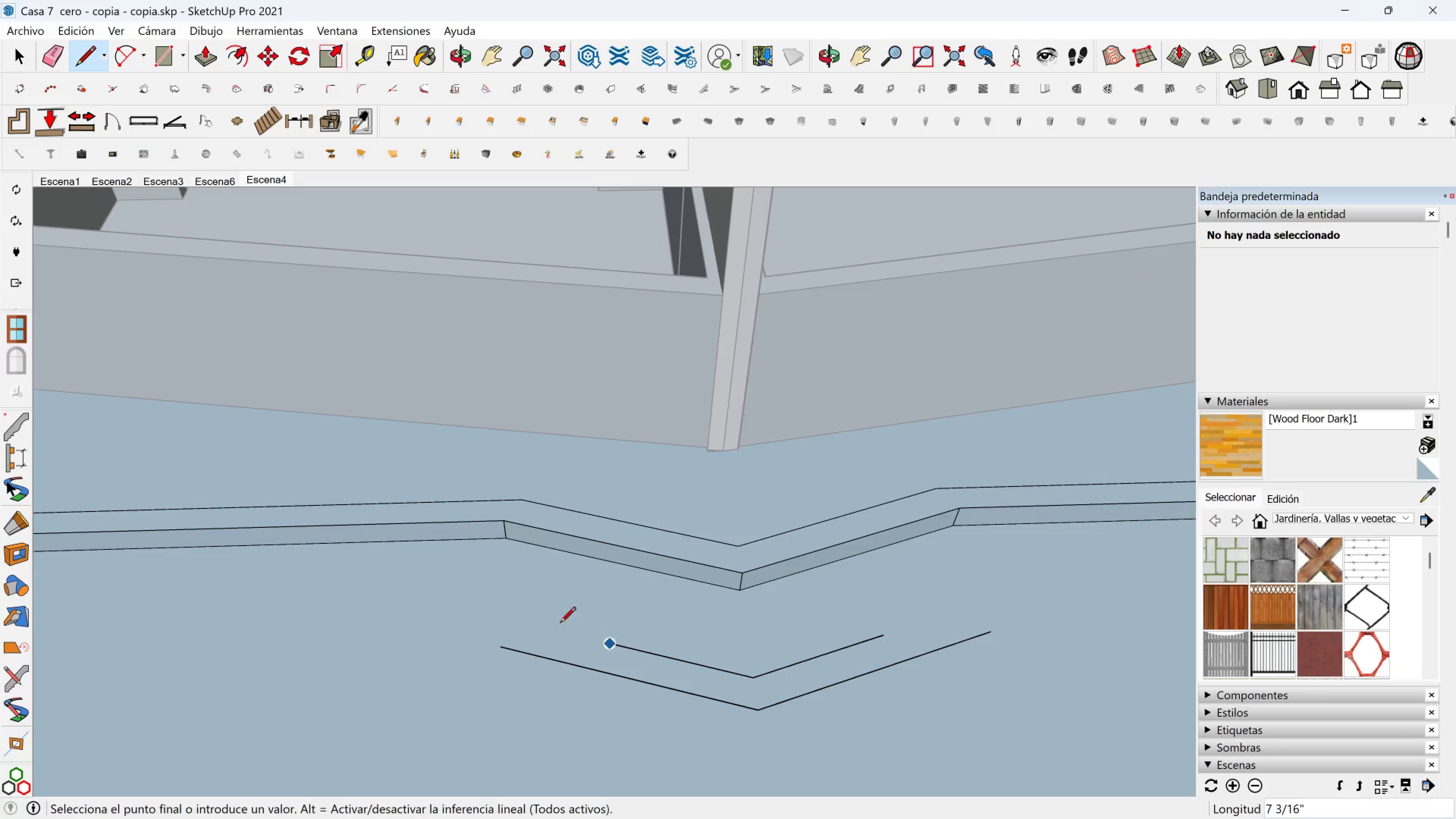 
hold_key(key=ShiftLeft, duration=1.52)
left_click([375, 524])
 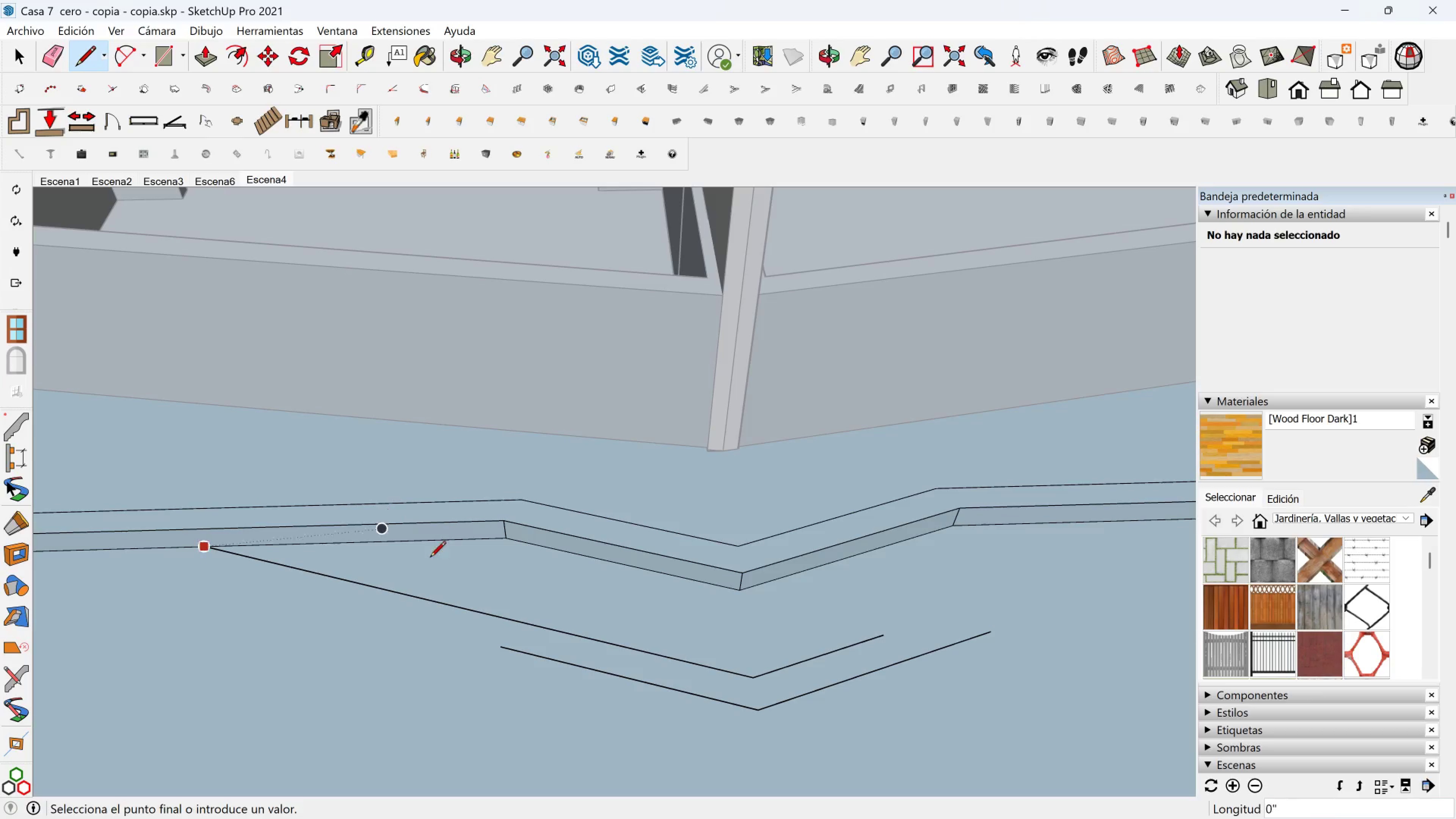 
key(Shift+ShiftLeft)
 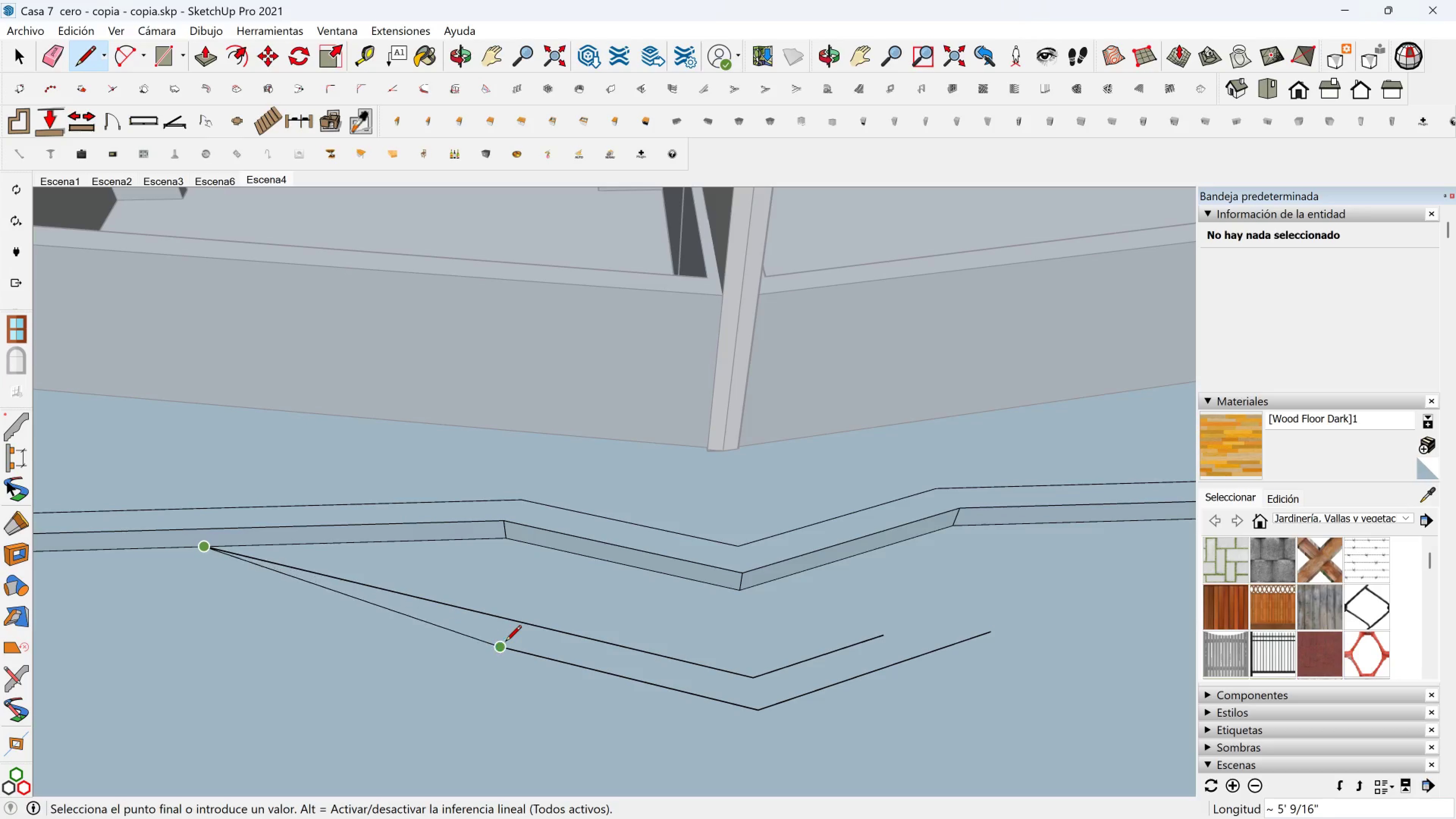 
key(Escape)
 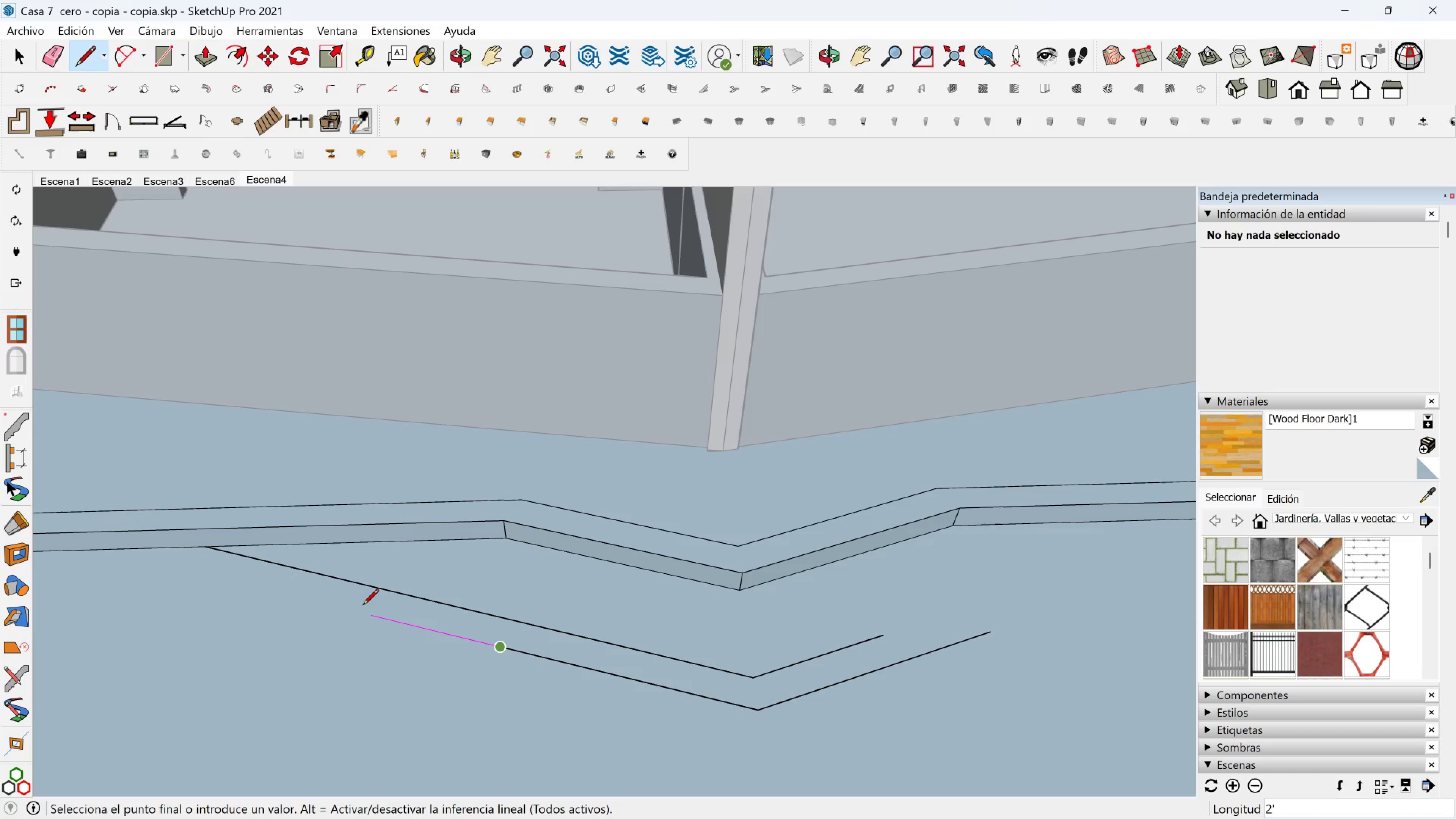 
hold_key(key=ShiftLeft, duration=1.09)
left_click([379, 525])
 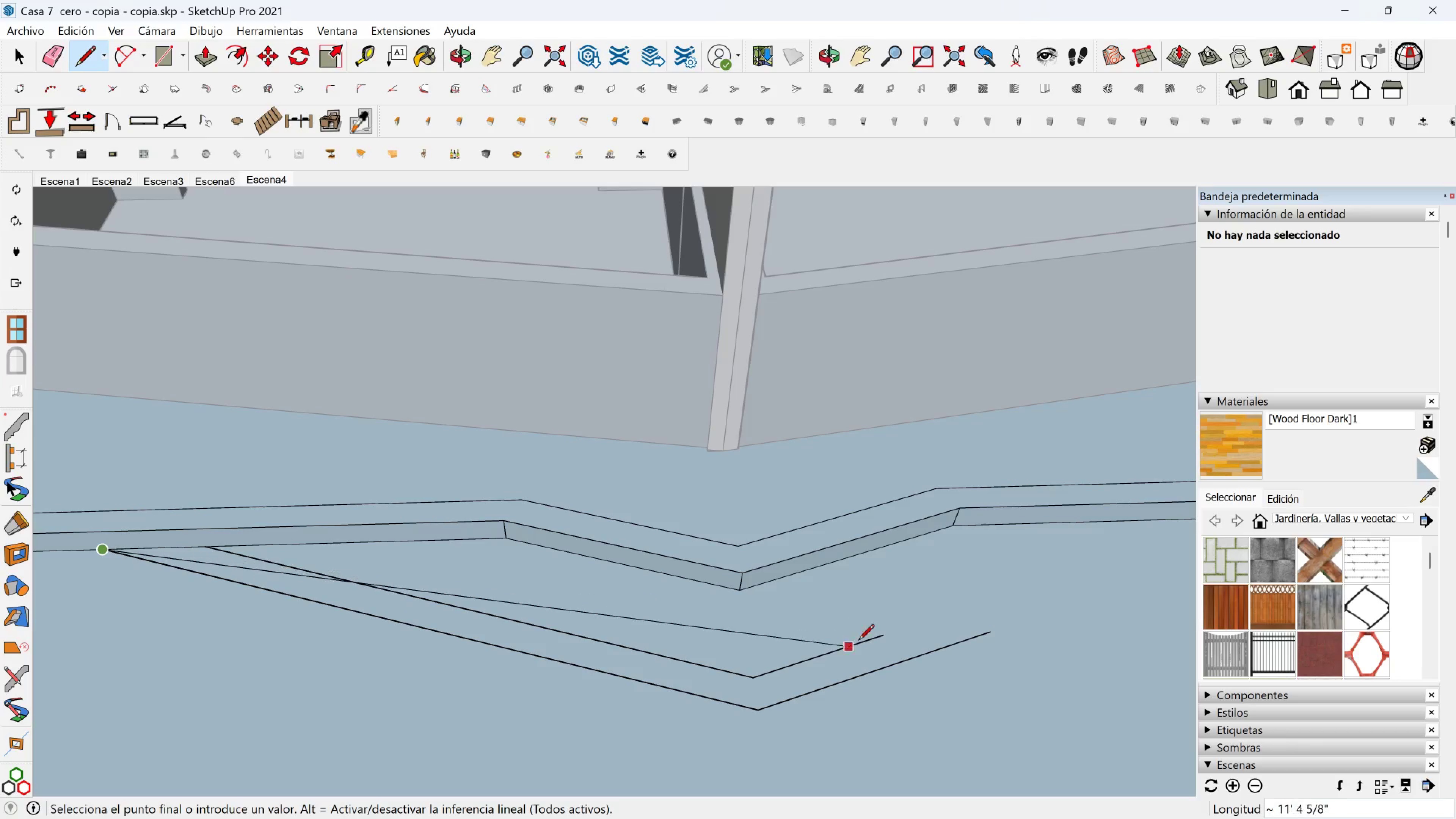 
key(Escape)
 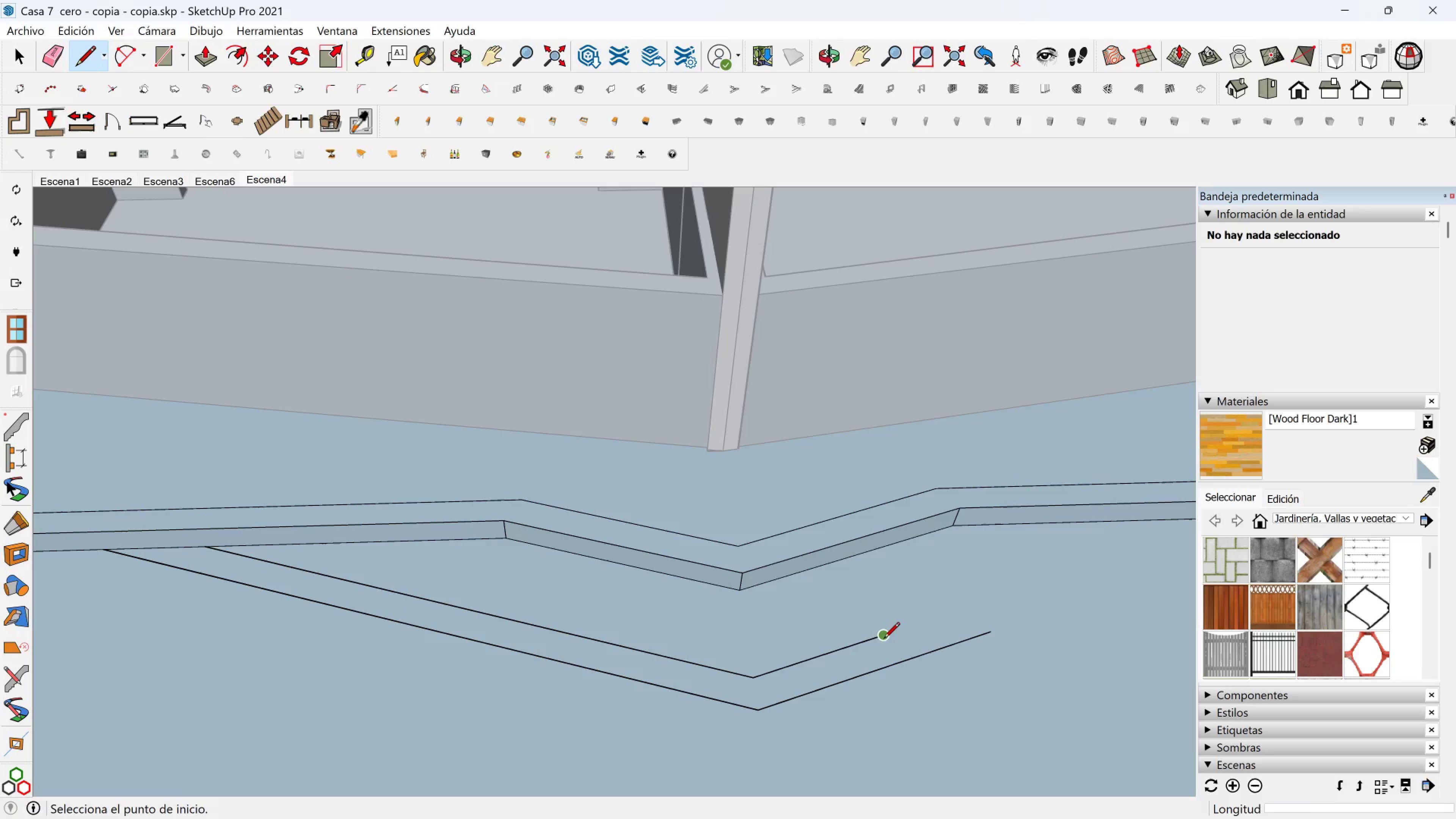 
left_click([884, 639])
 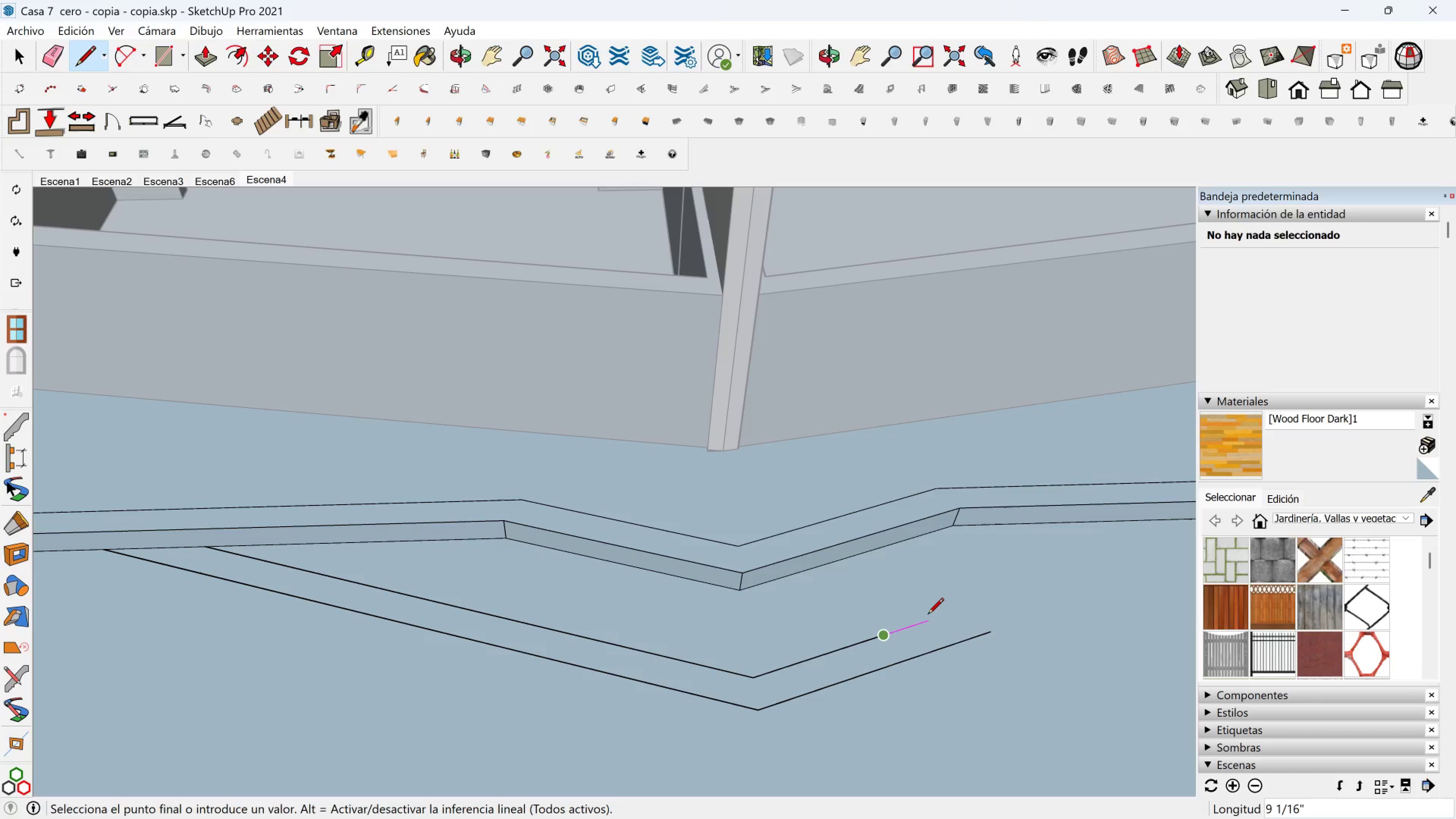 
hold_key(key=ShiftLeft, duration=0.98)
left_click([1028, 503])
 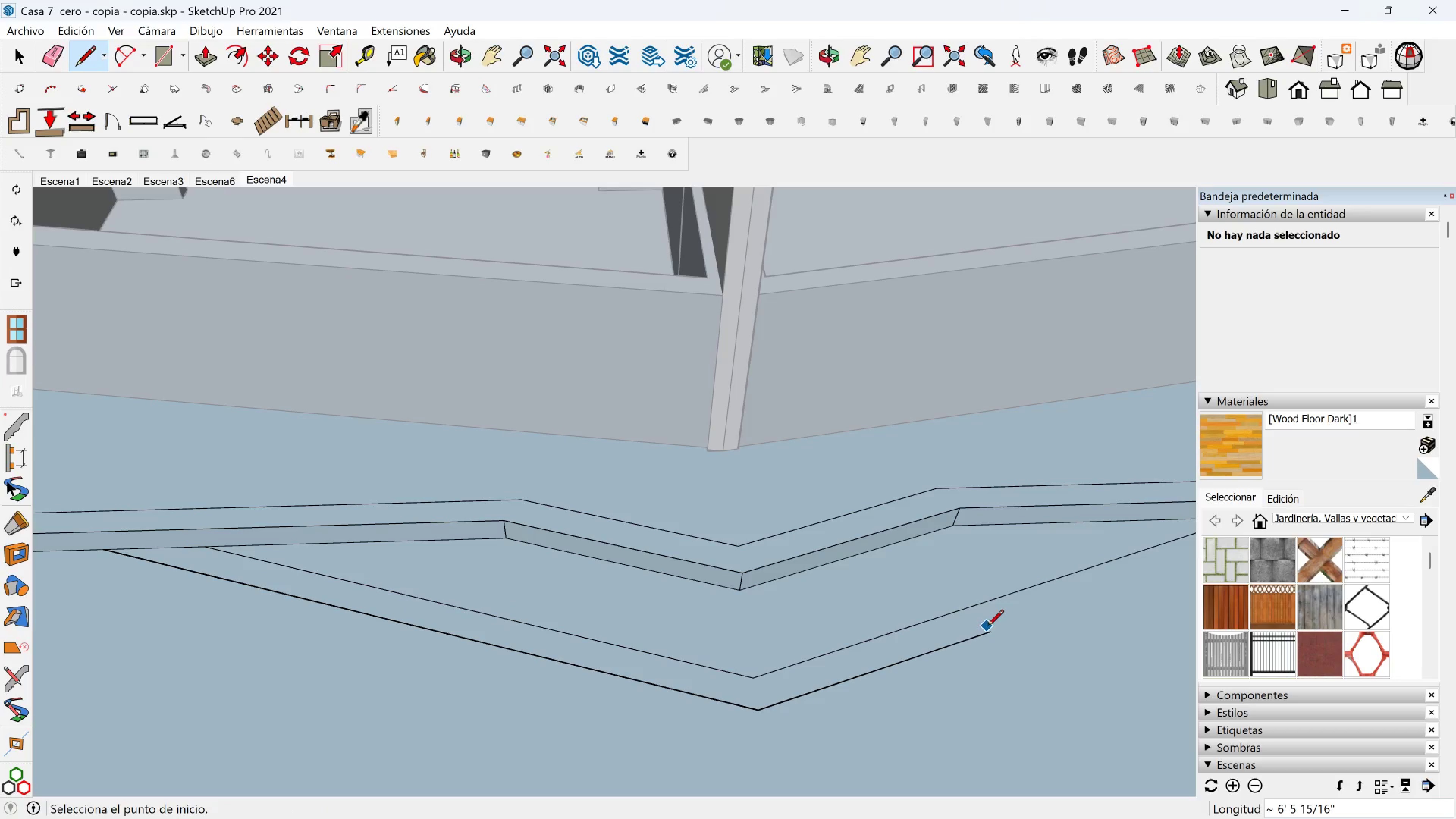 
left_click([988, 627])
 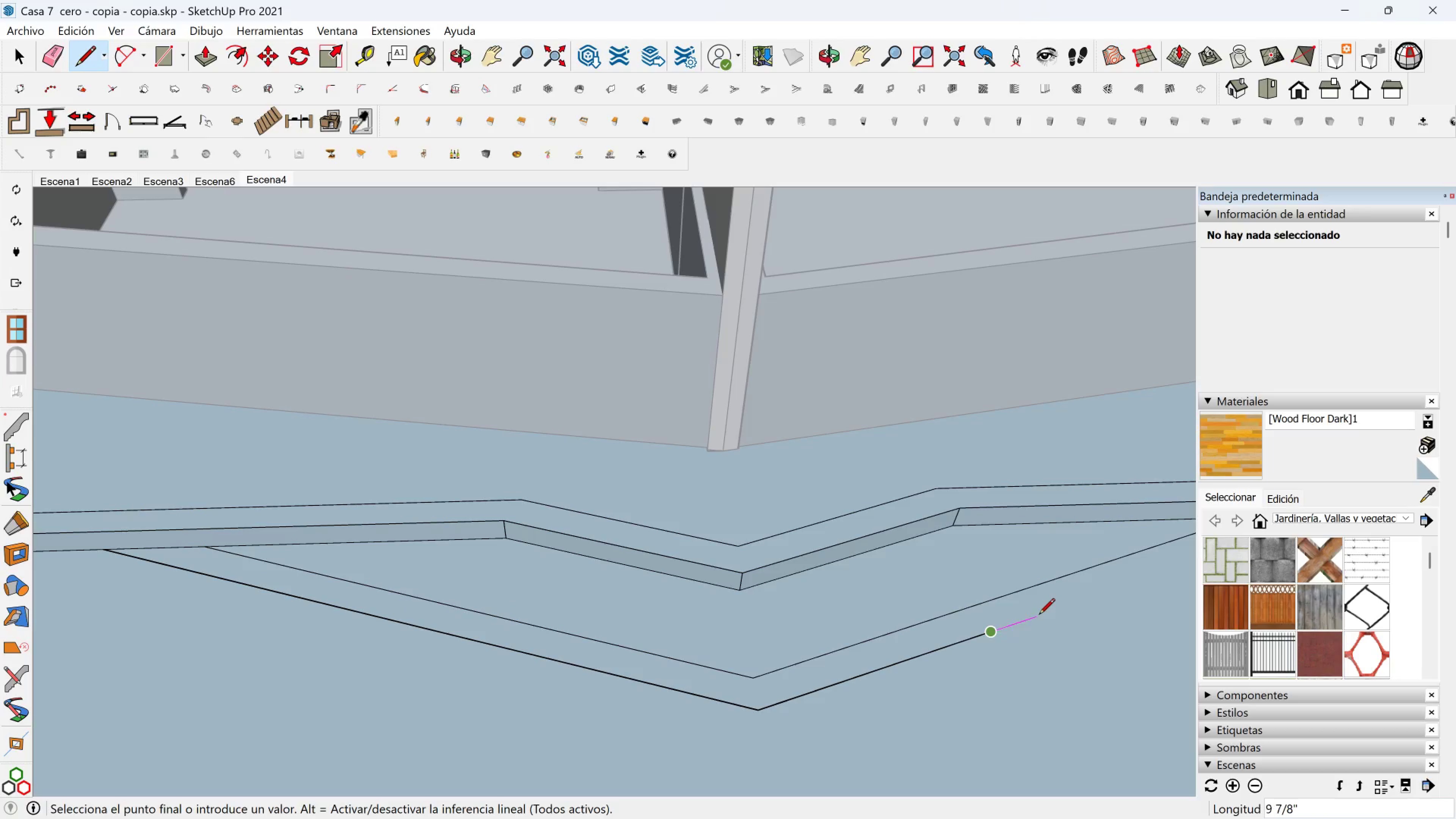 
hold_key(key=ShiftLeft, duration=0.91)
left_click([1029, 513])
 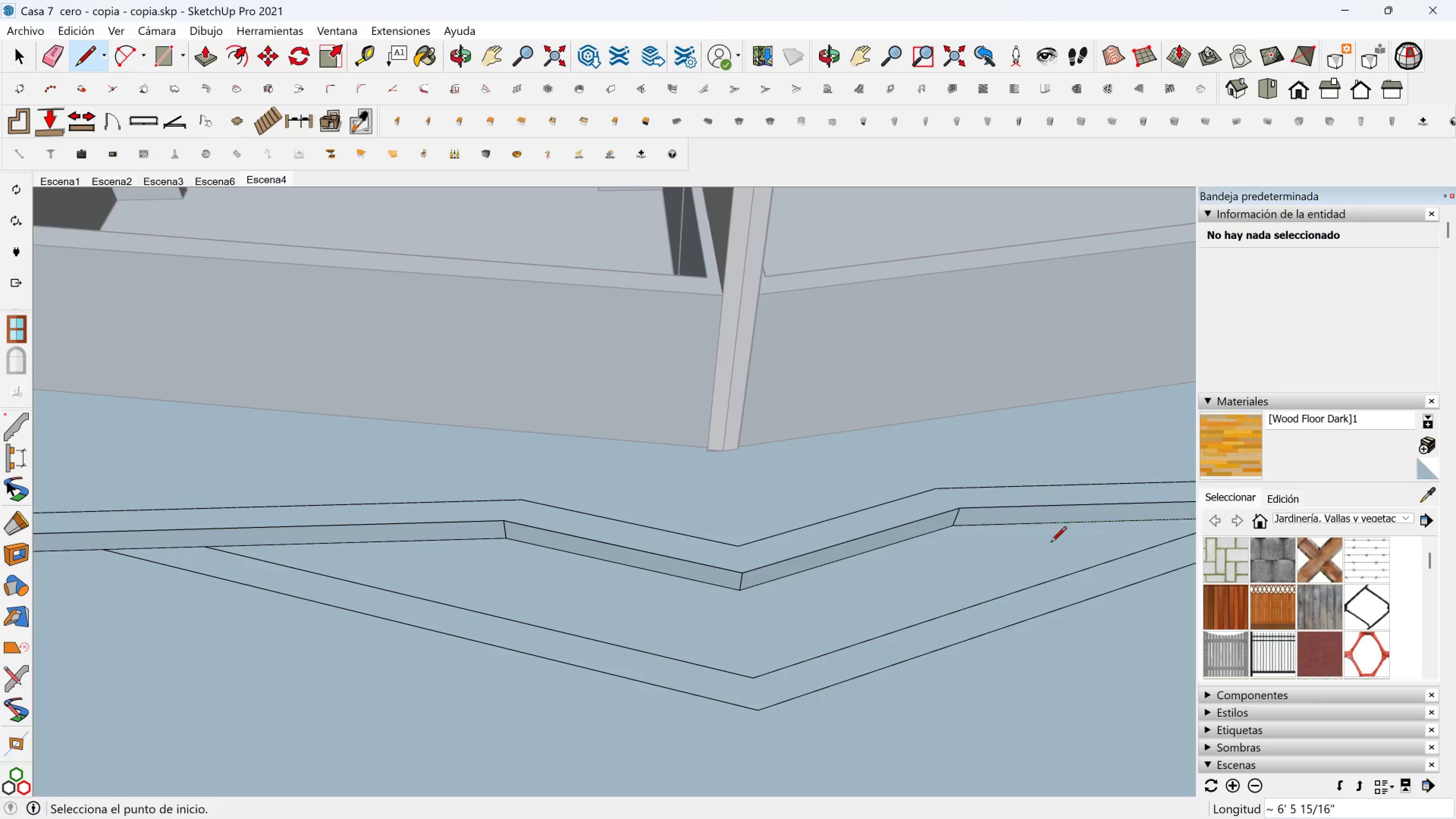 
key(Shift+ShiftLeft)
 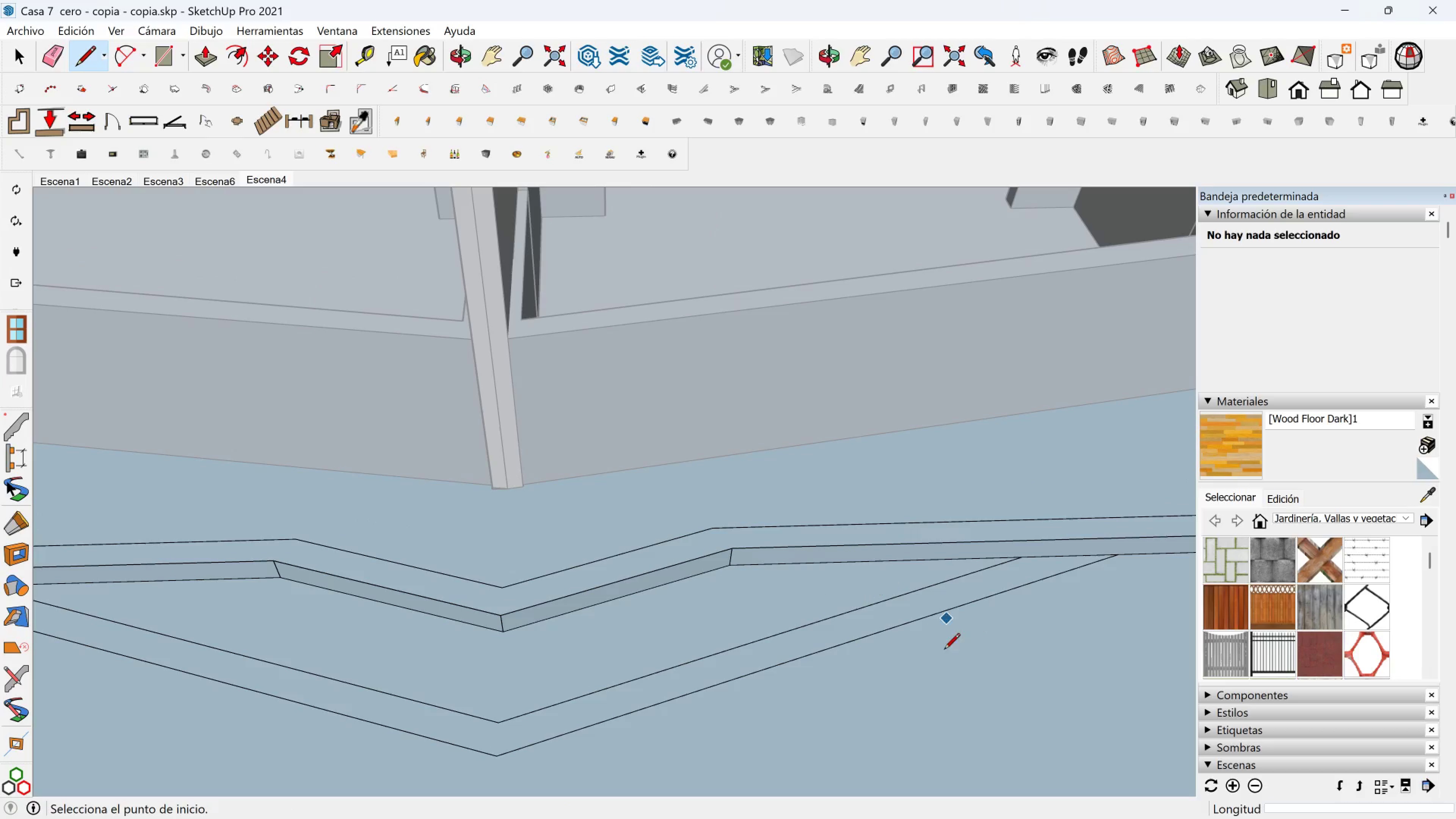 
scroll: coordinate [909, 650], scroll_direction: down, amount: 2.0
 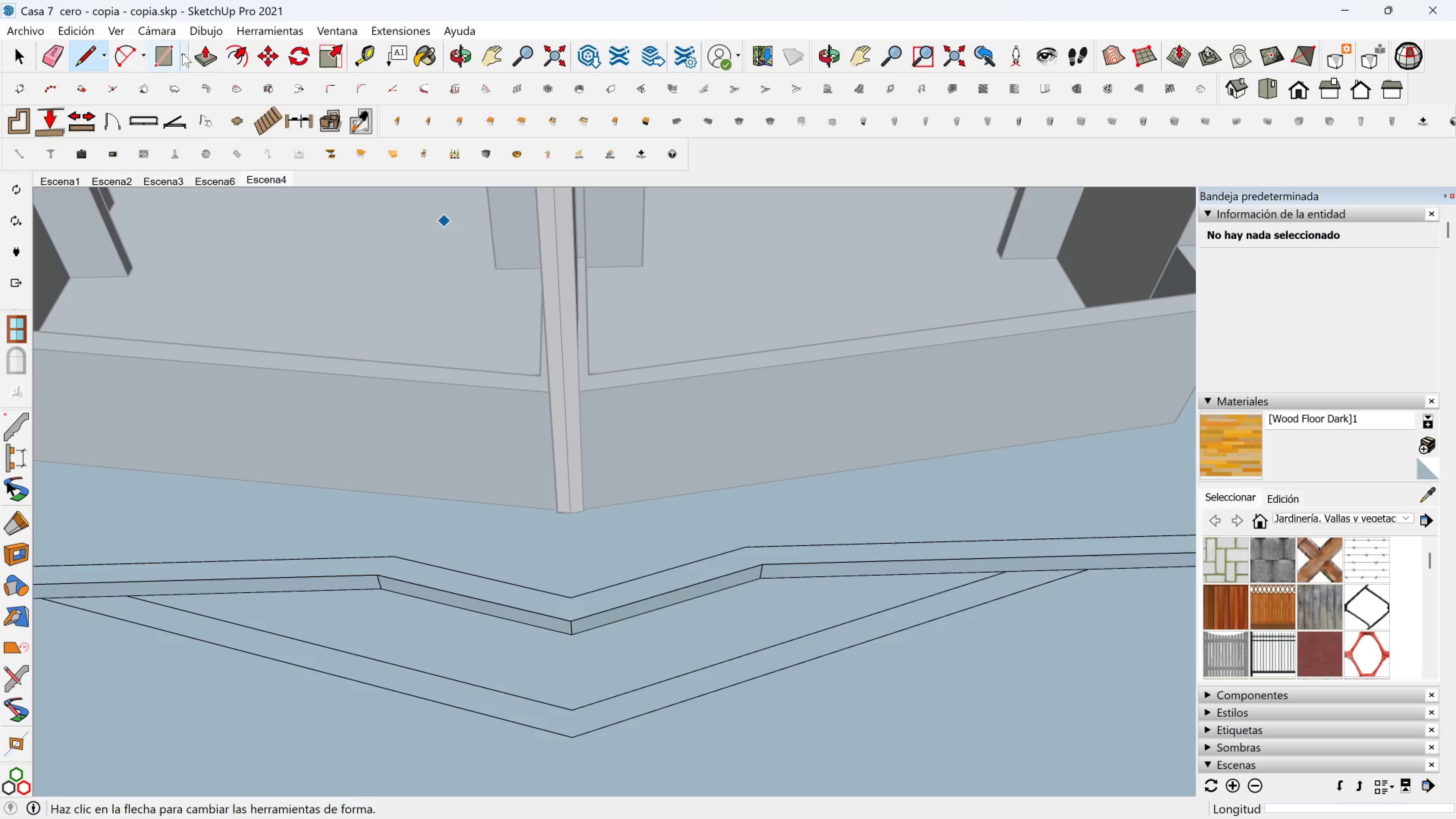 
left_click_drag(start_coordinate=[209, 64], to_coordinate=[211, 64])
 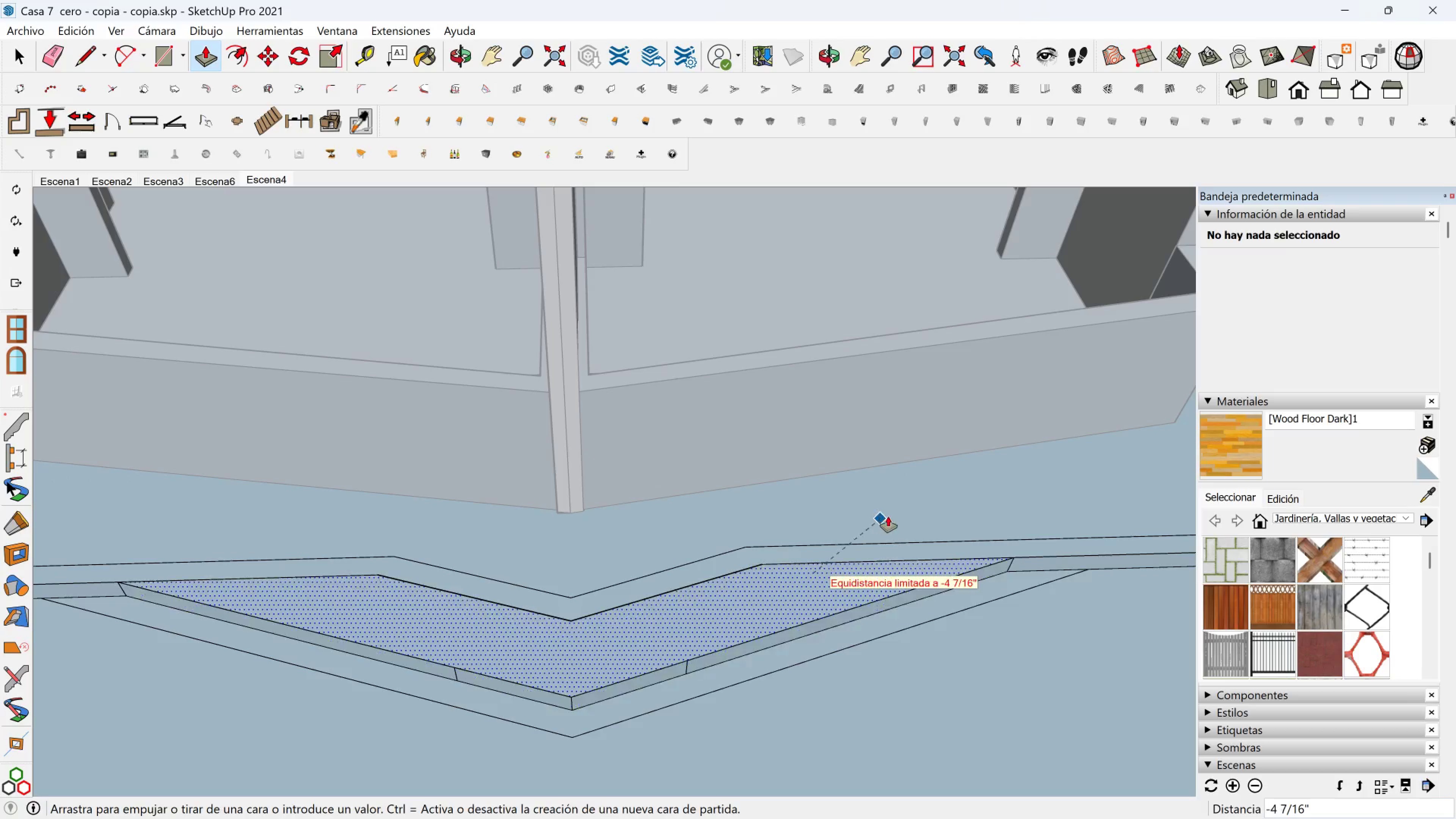 
left_click([962, 601])
 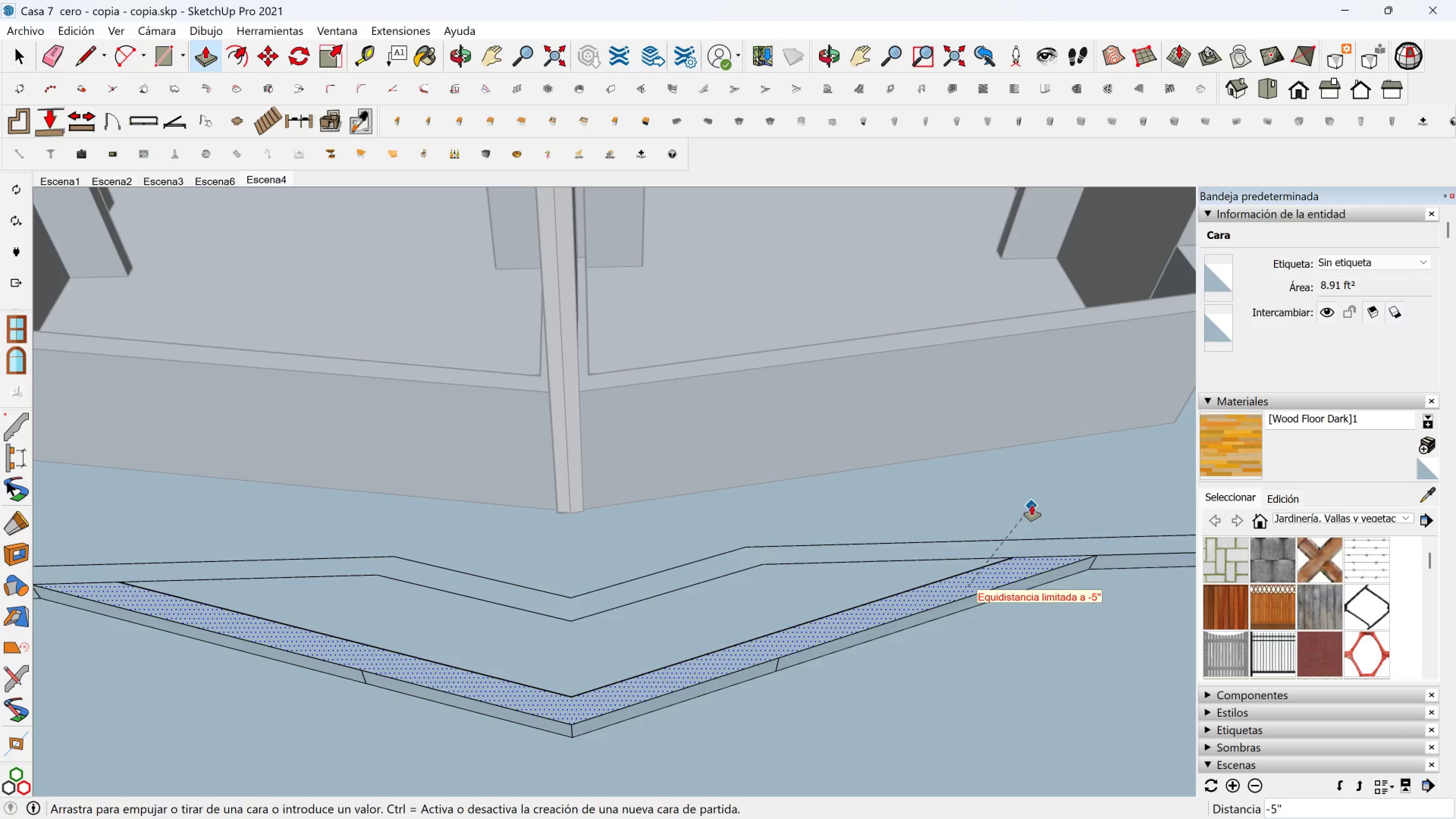 
left_click([1032, 504])
 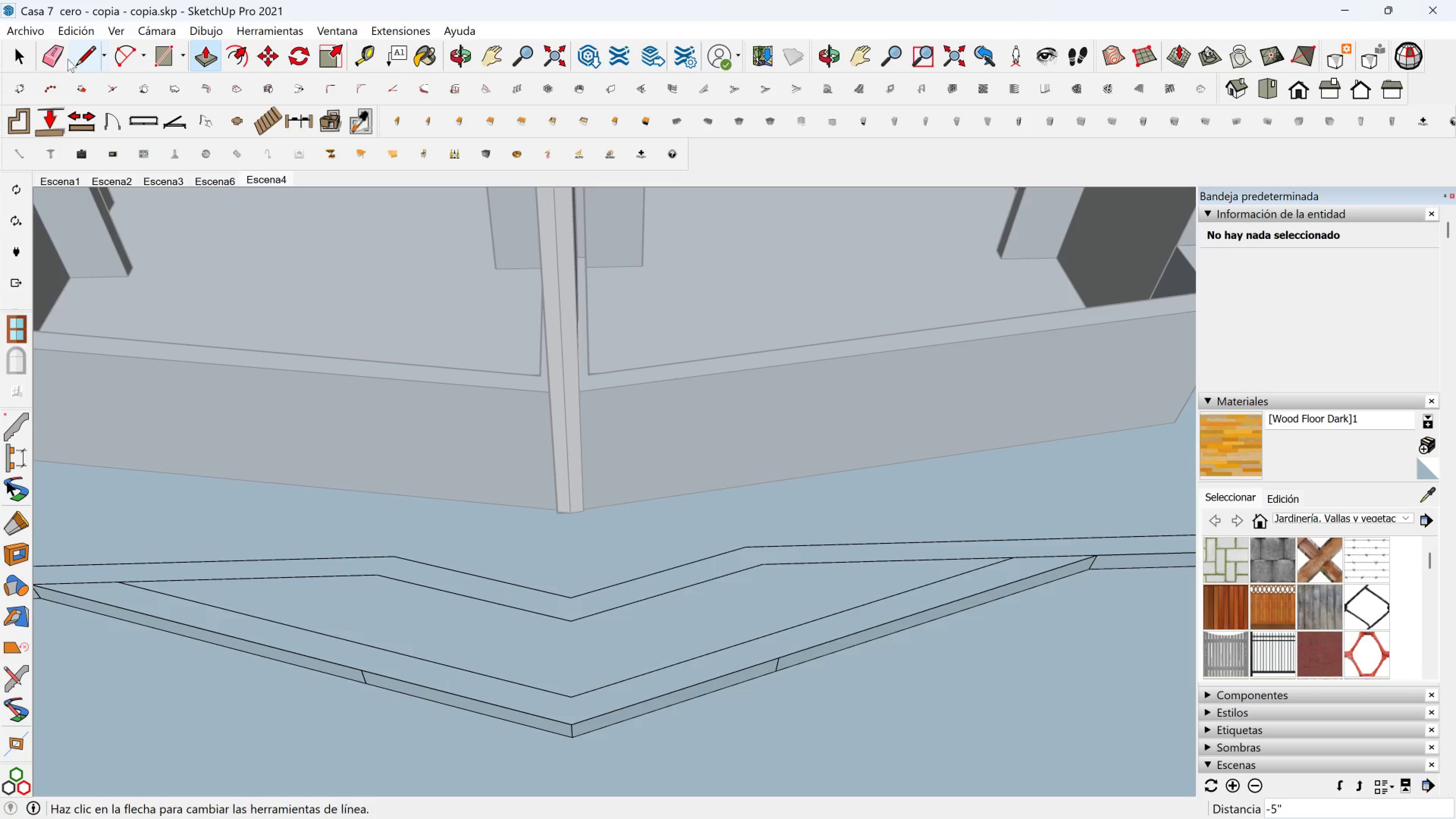 
left_click([56, 63])
 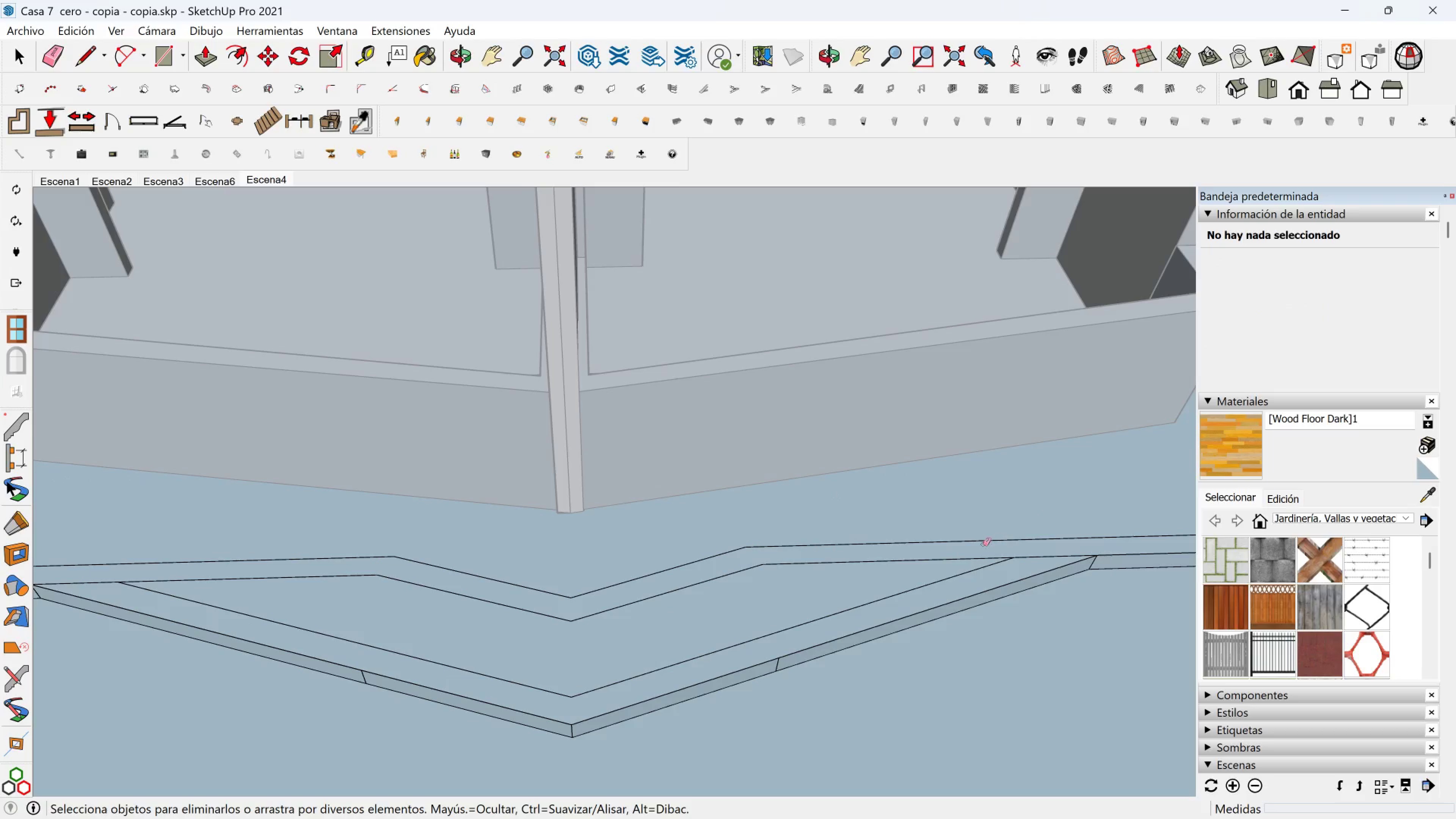 
key(Escape)
 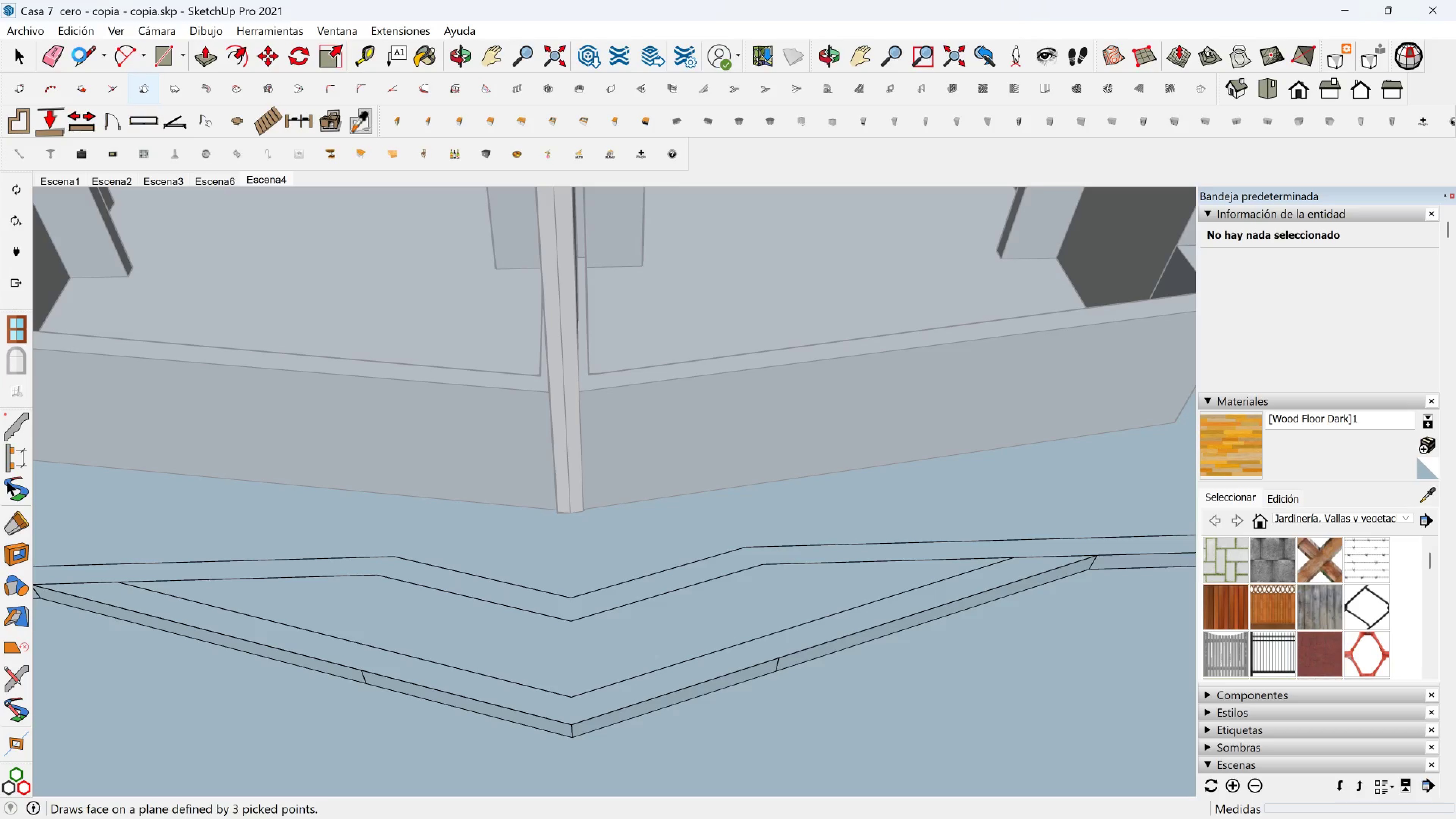 
left_click([86, 56])
 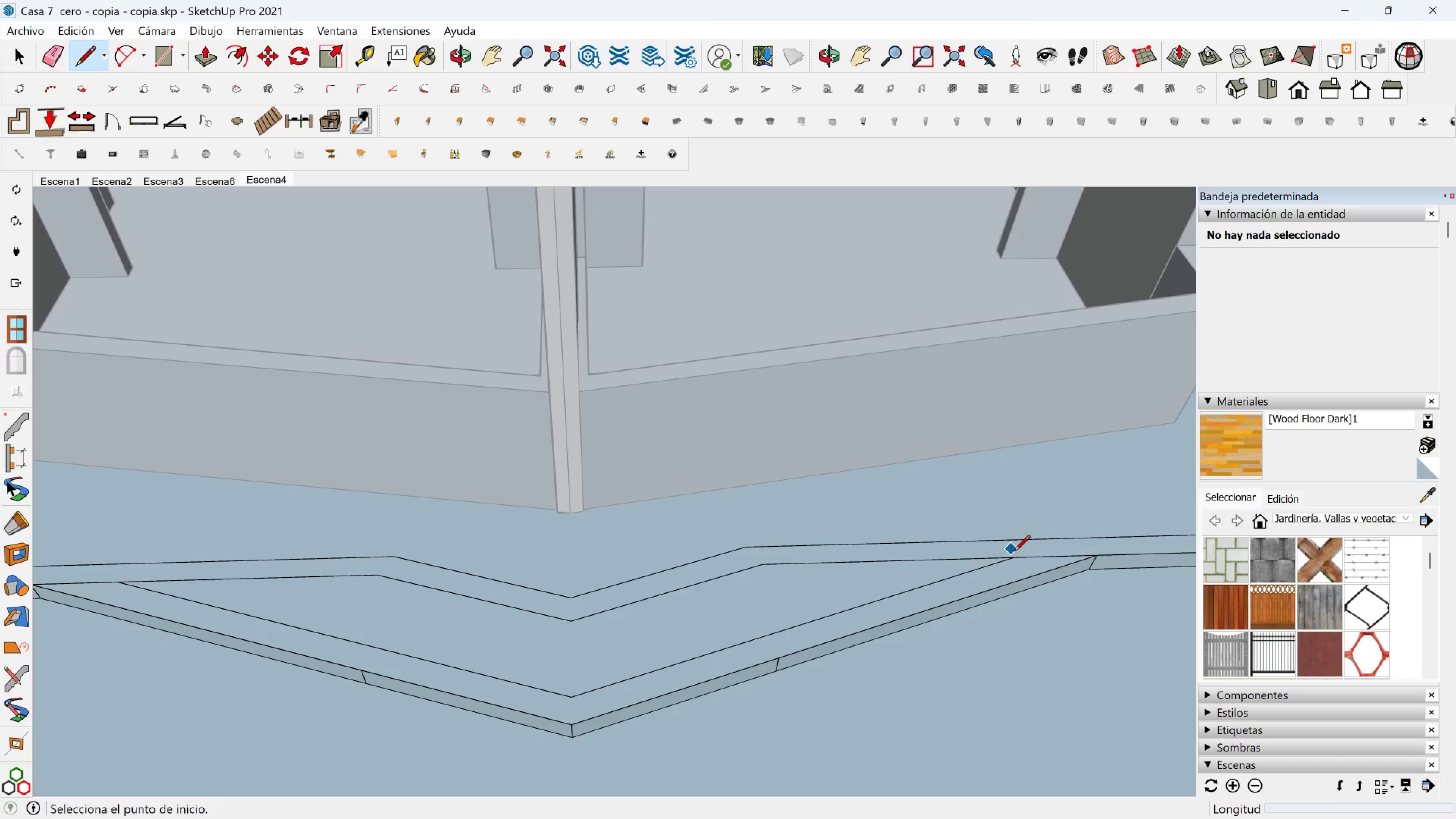 
left_click([1014, 553])
 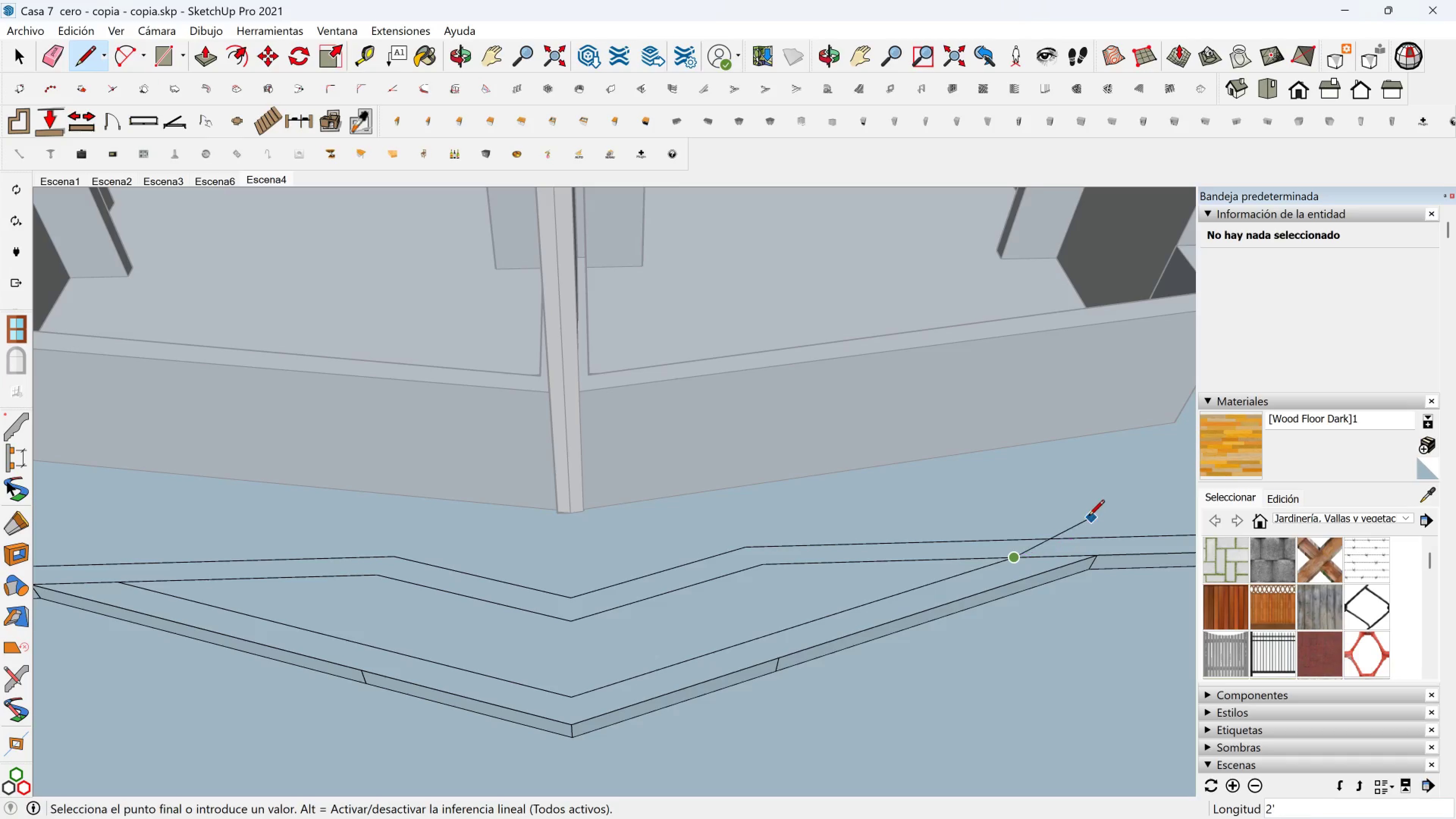 
hold_key(key=ShiftLeft, duration=0.41)
 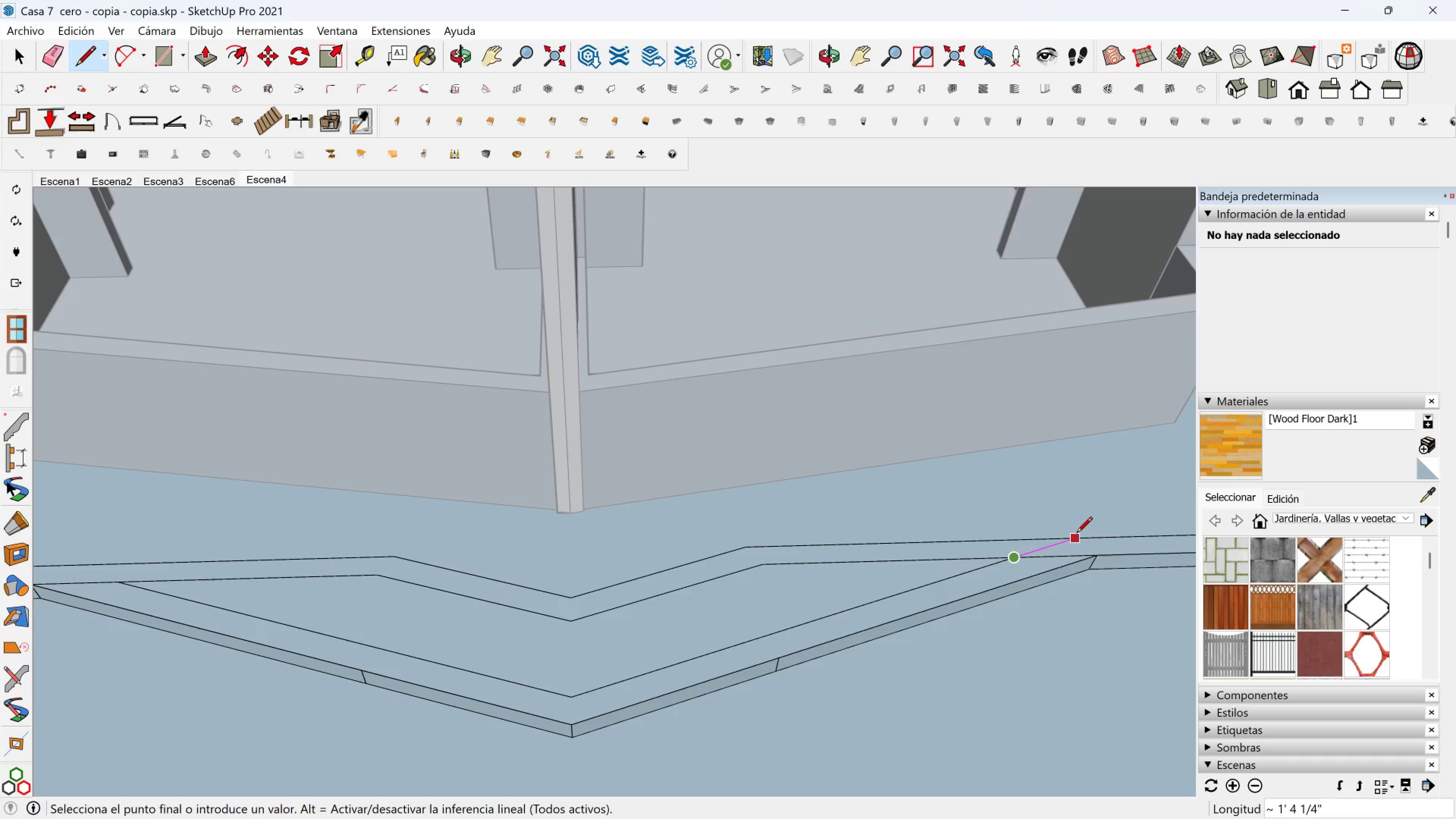 
hold_key(key=ShiftLeft, duration=0.85)
left_click([1088, 538])
 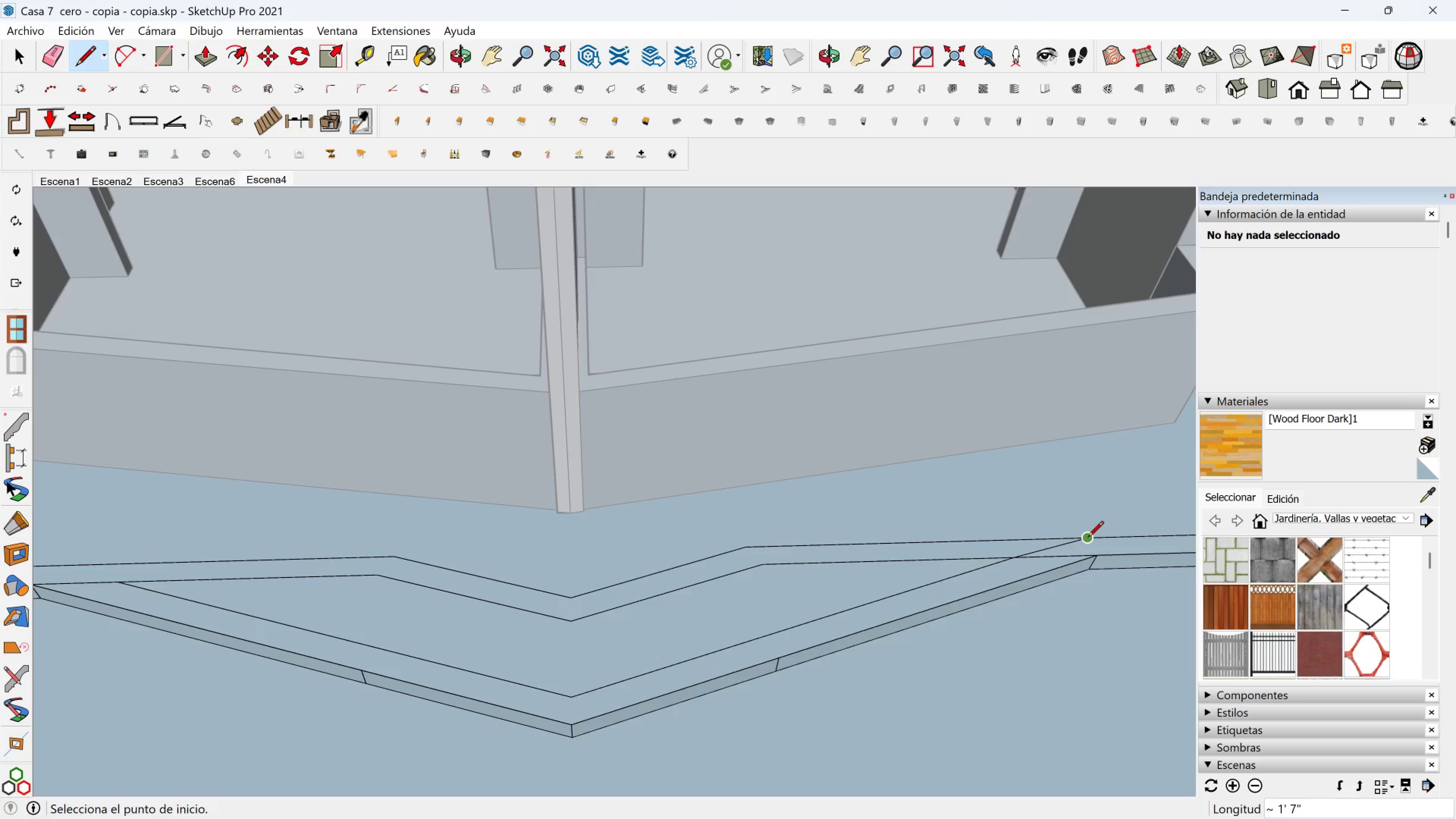 
key(Control+ControlLeft)
 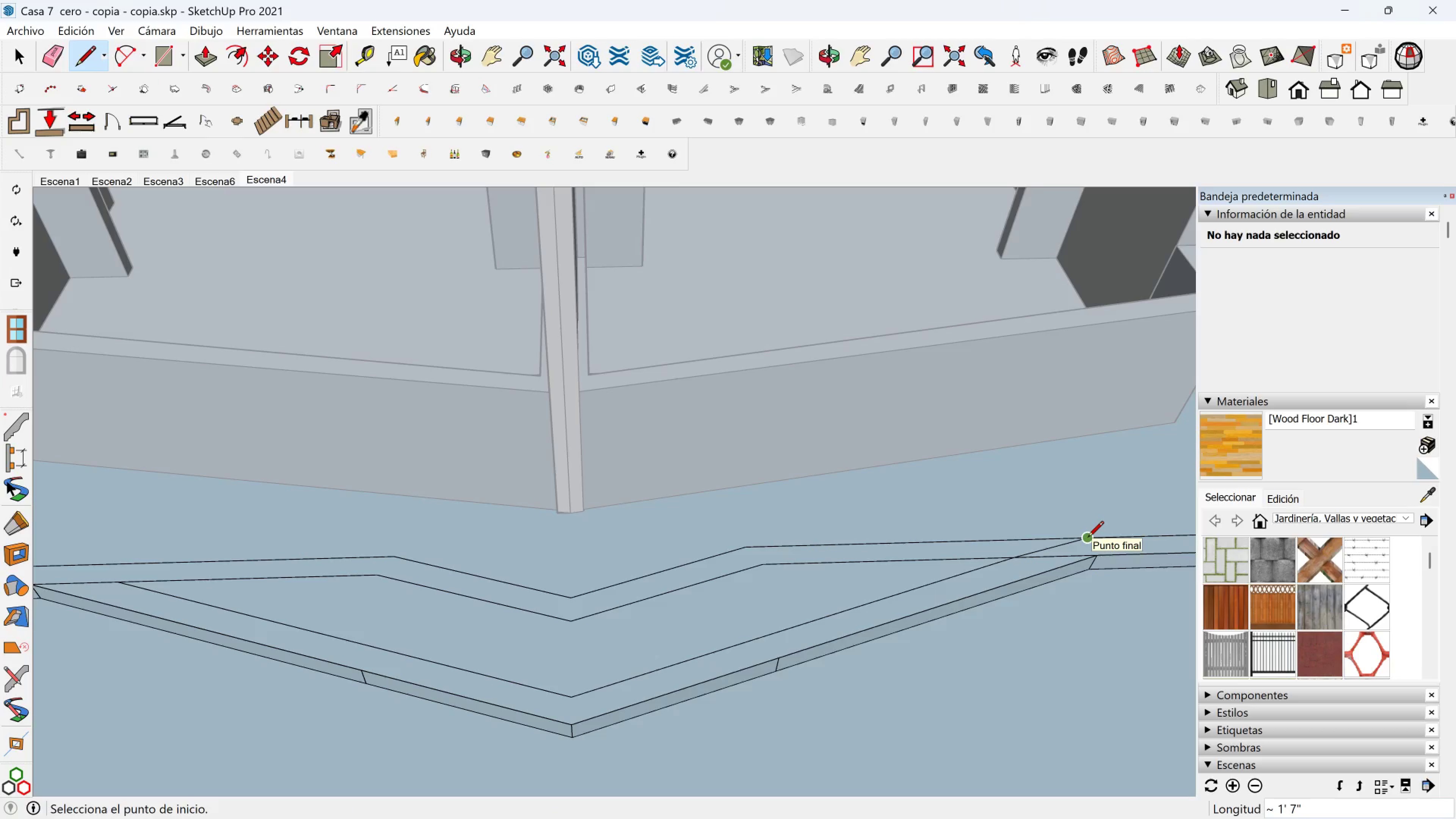 
key(Control+Z)
 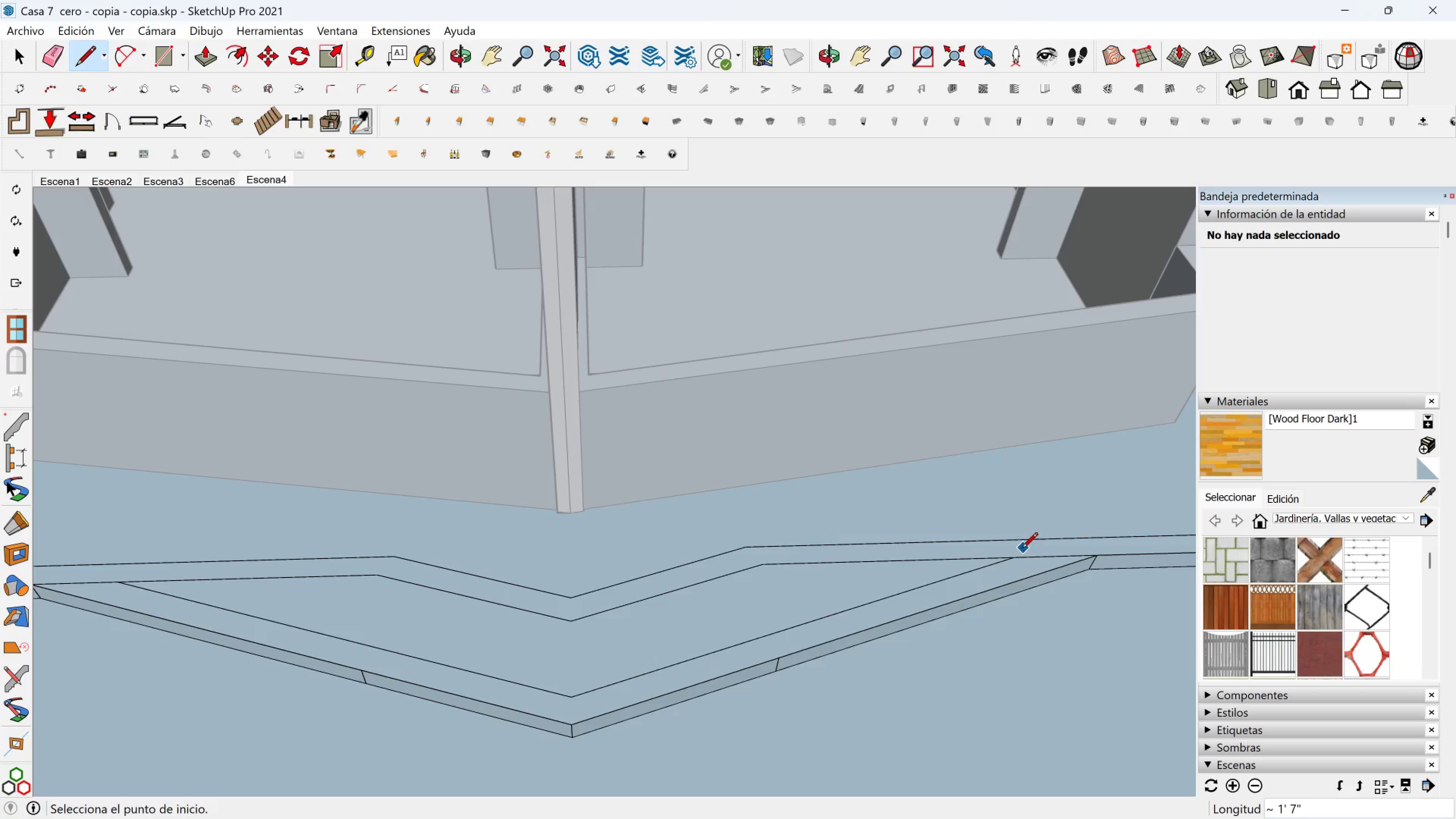 
left_click([1017, 553])
 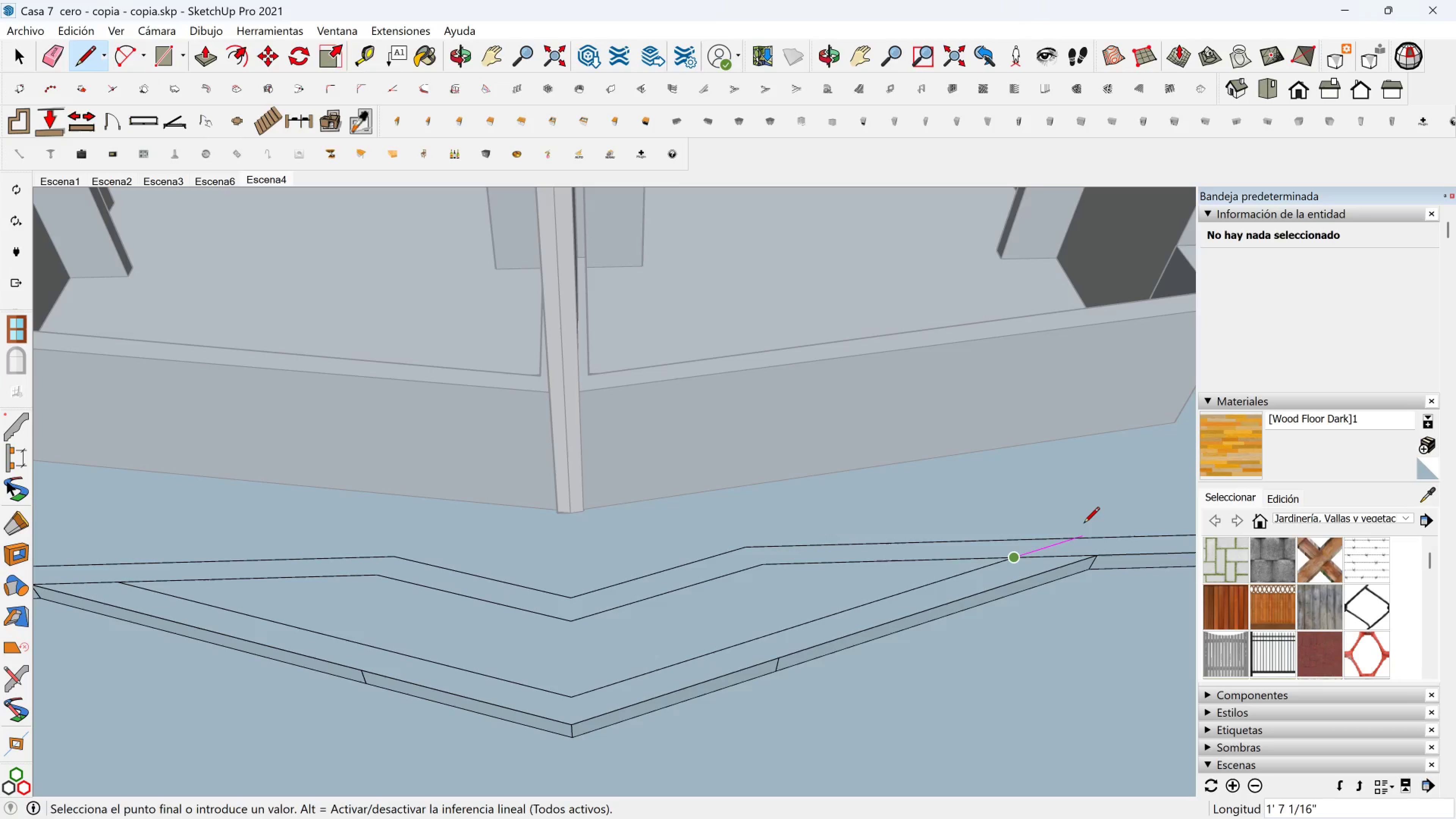 
hold_key(key=ShiftLeft, duration=1.05)
left_click([1101, 533])
 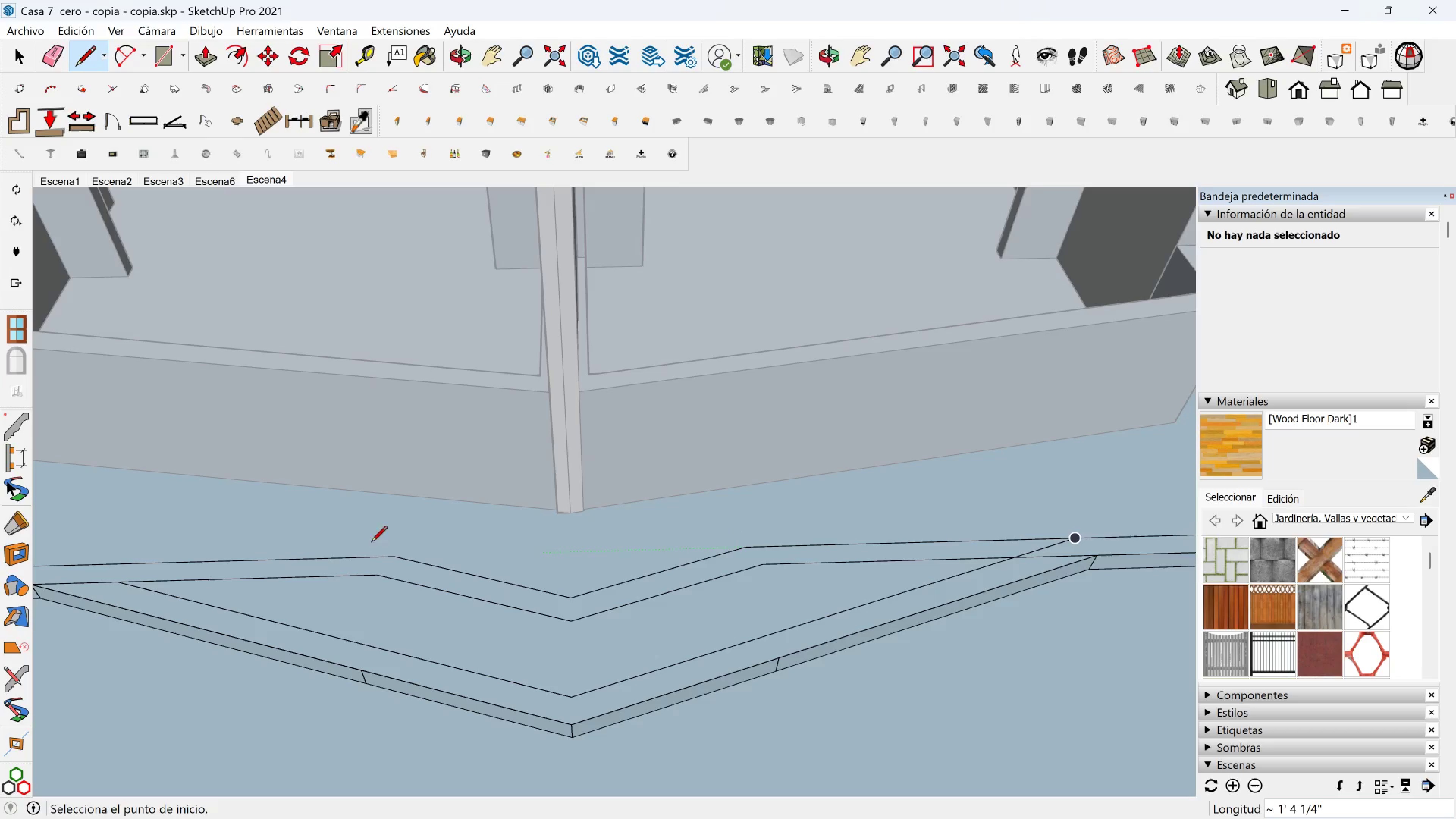 
hold_key(key=ShiftLeft, duration=0.3)
 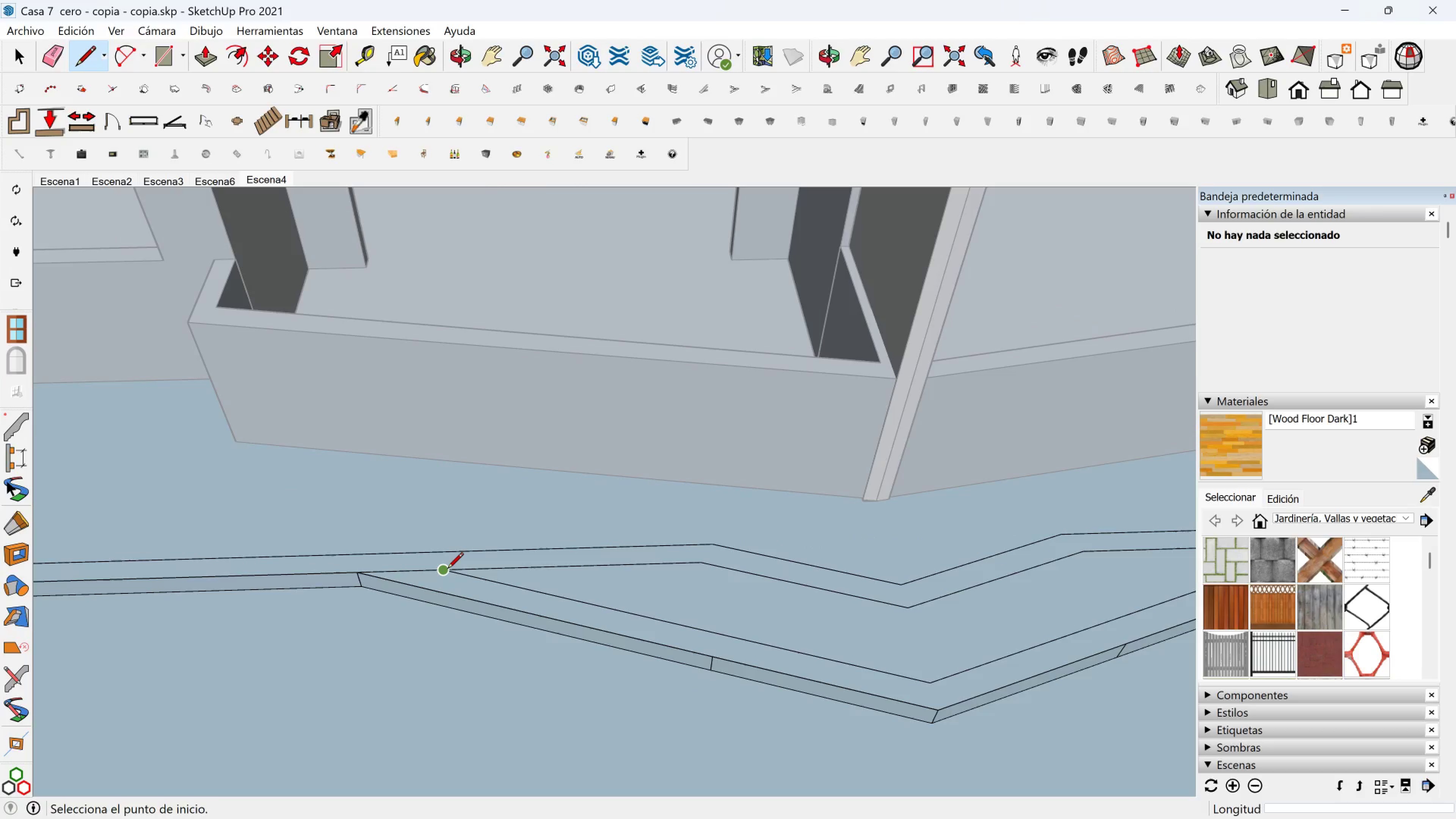 
left_click_drag(start_coordinate=[447, 570], to_coordinate=[446, 570])
 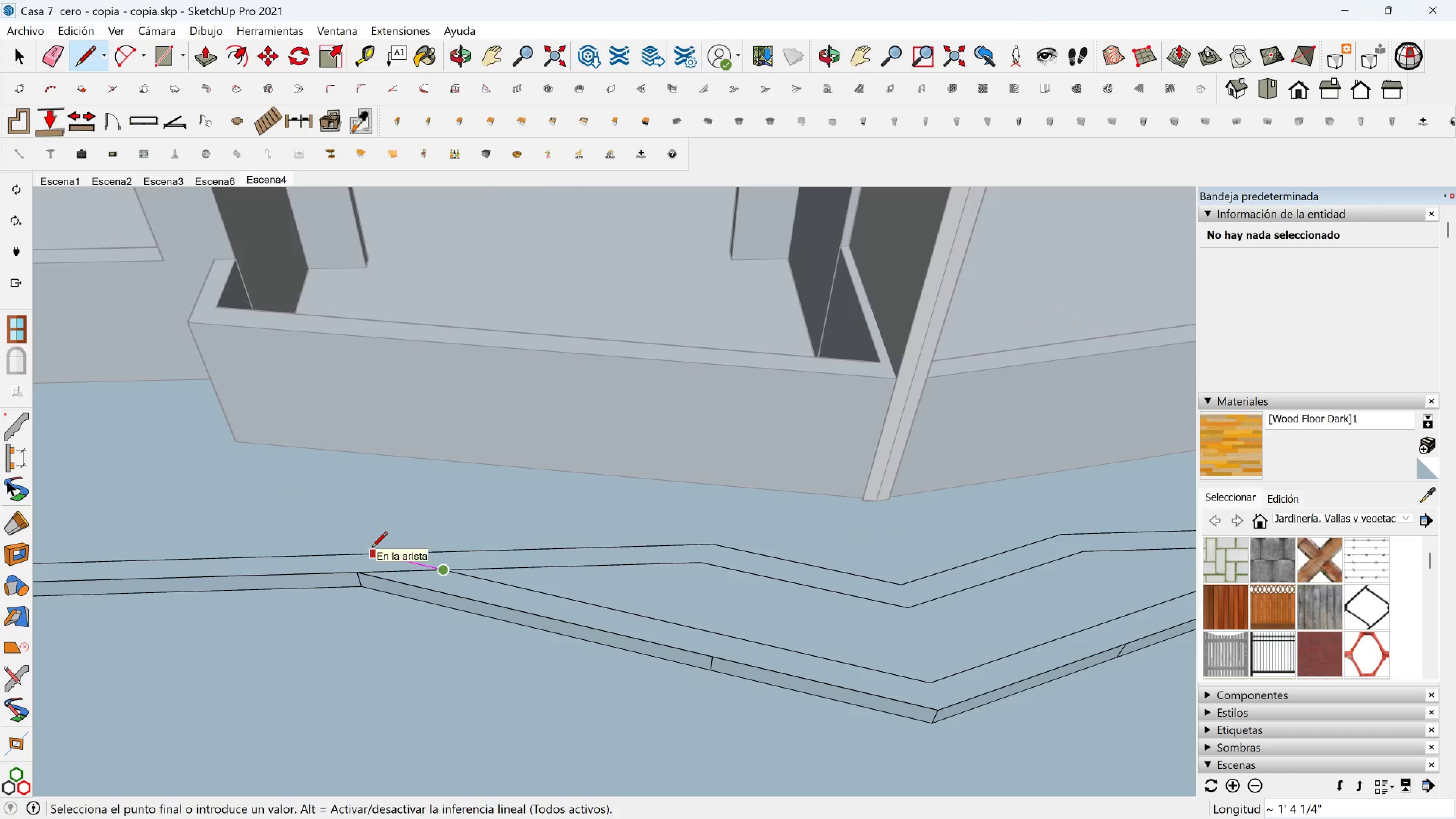 
left_click([372, 549])
 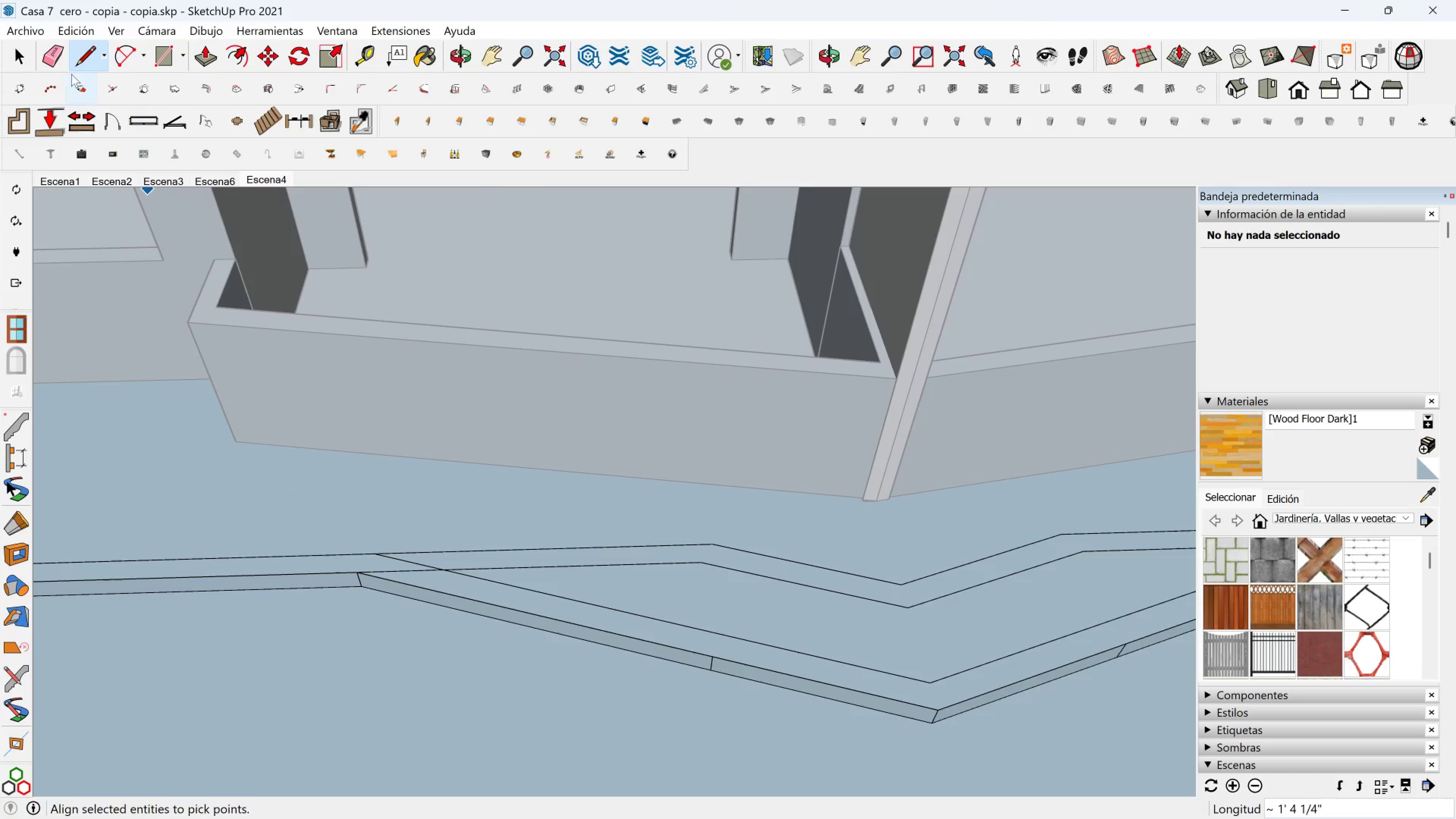 
left_click([57, 54])
 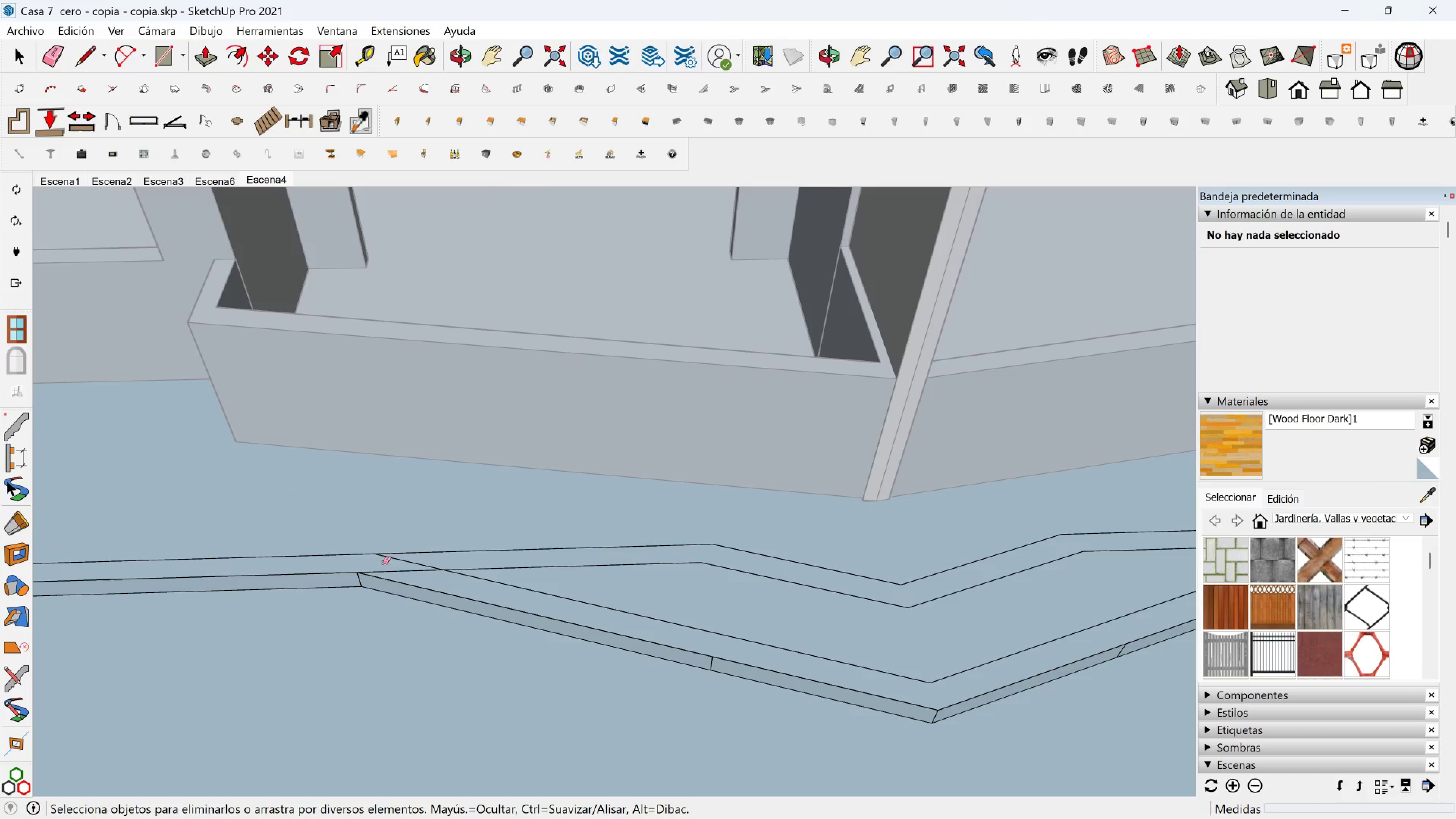 
left_click([386, 574])
 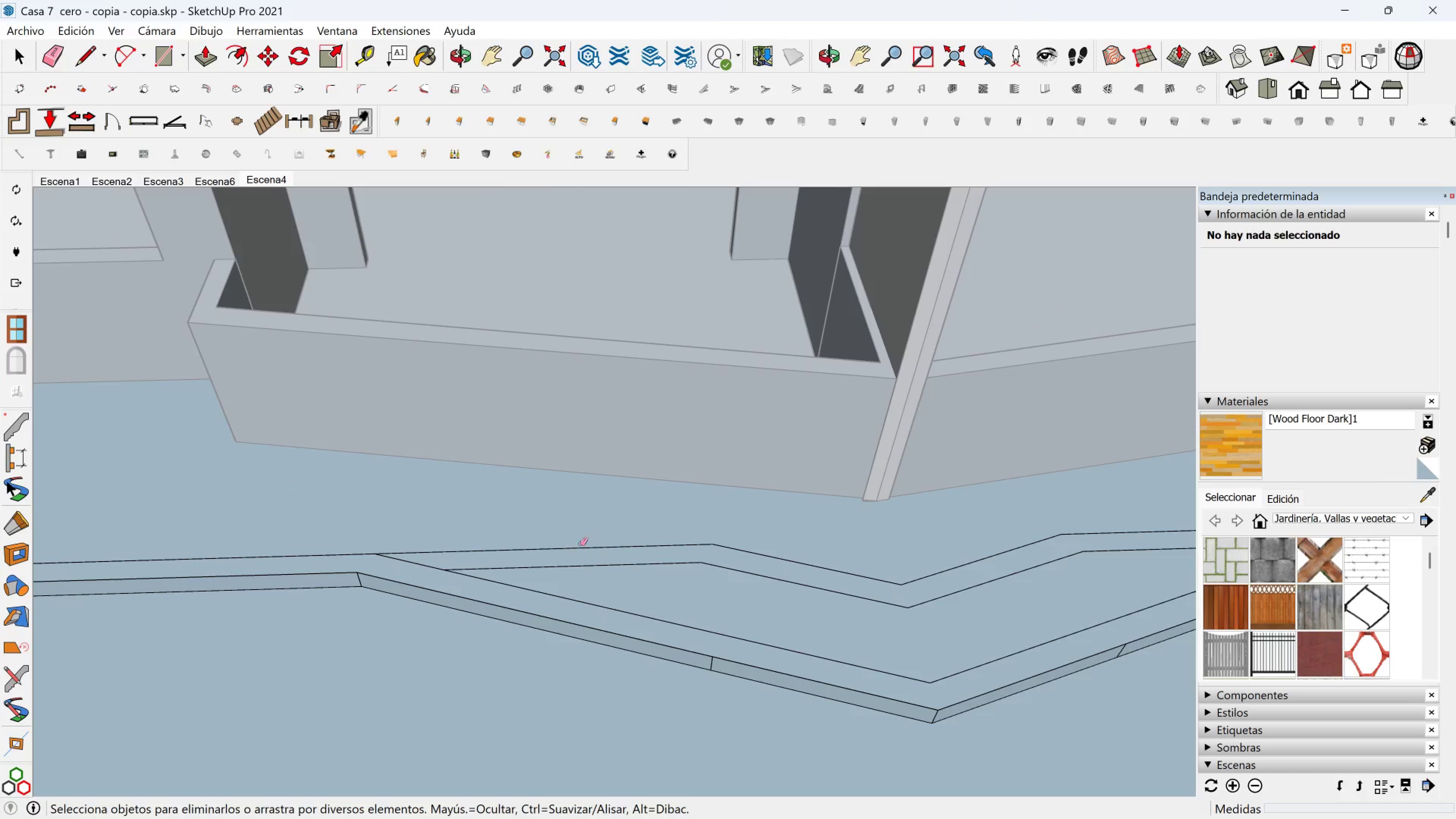 
left_click_drag(start_coordinate=[586, 542], to_coordinate=[728, 597])
 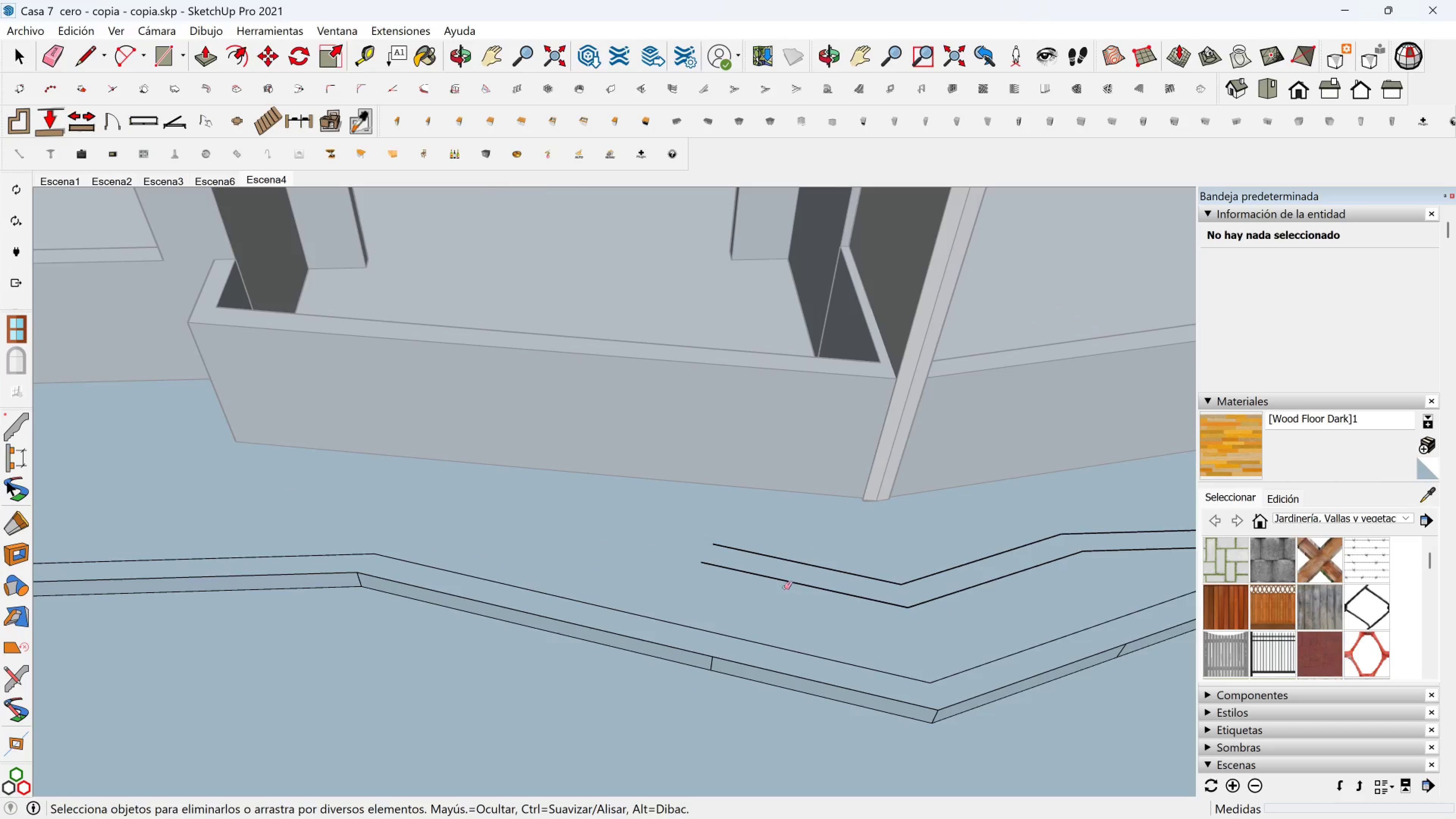 
left_click_drag(start_coordinate=[784, 588], to_coordinate=[827, 554])
 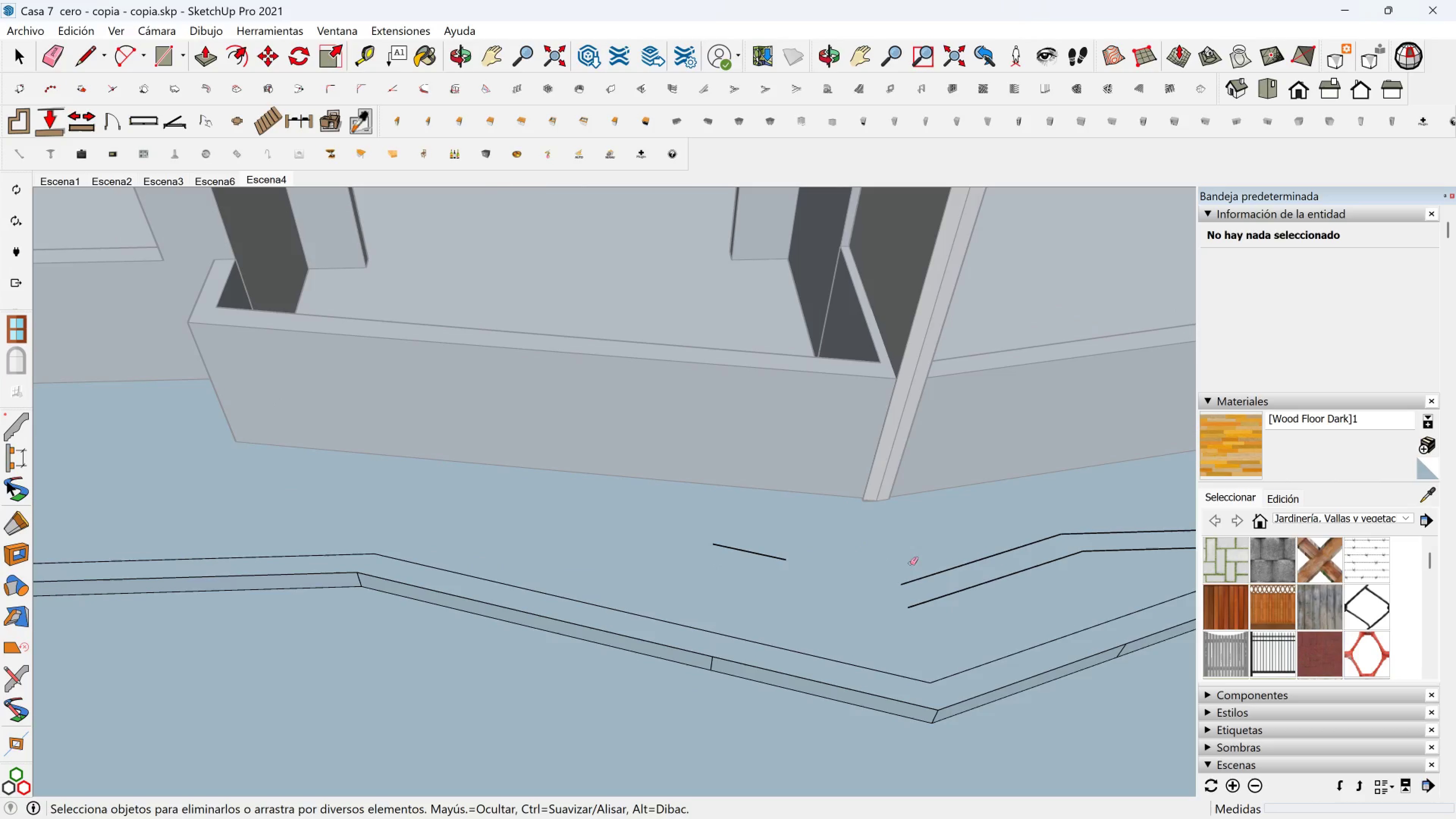 
left_click_drag(start_coordinate=[910, 563], to_coordinate=[927, 611])
 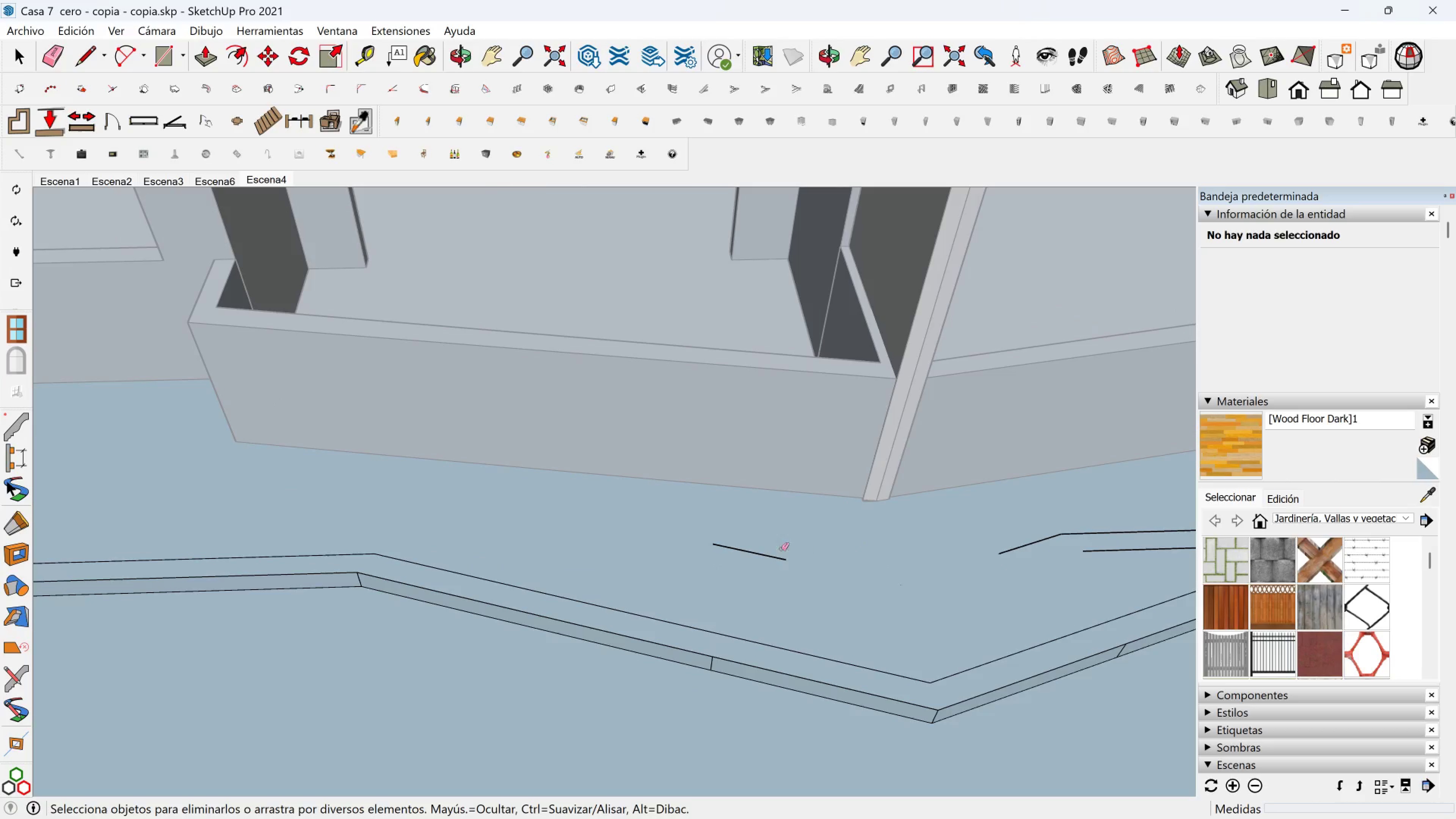 
left_click_drag(start_coordinate=[772, 549], to_coordinate=[757, 554])
 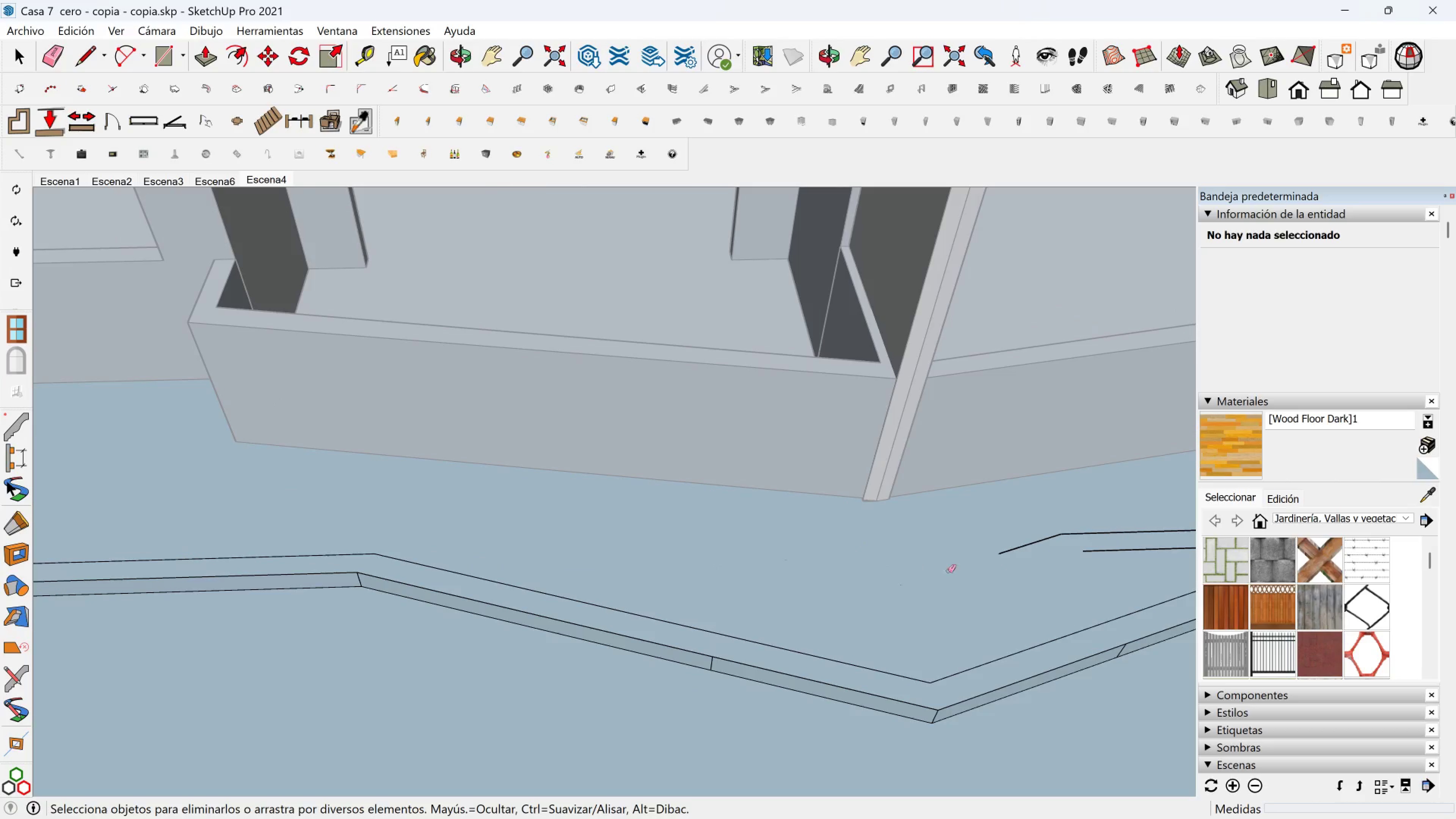 
hold_key(key=ShiftLeft, duration=0.37)
 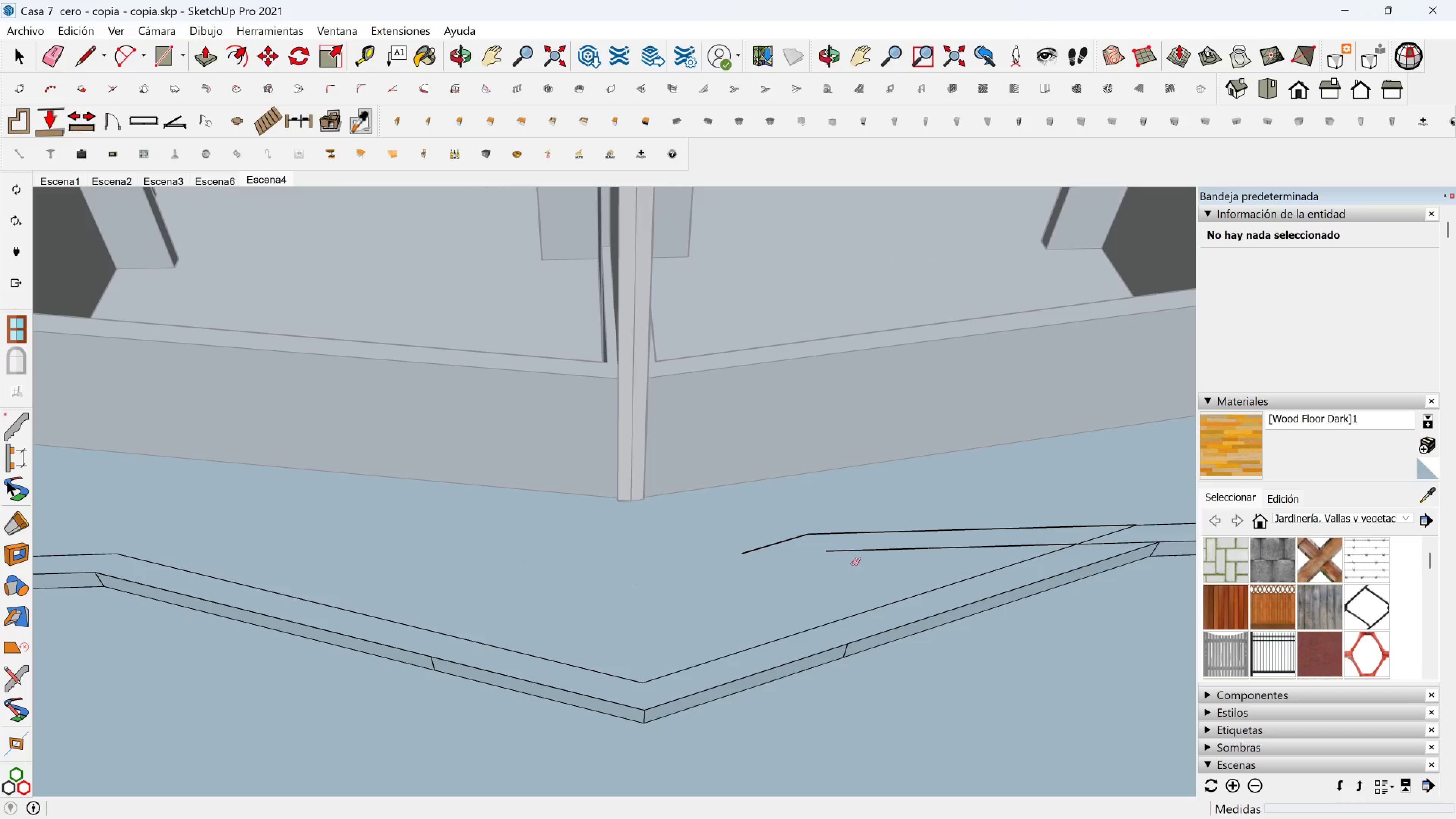 
left_click_drag(start_coordinate=[854, 559], to_coordinate=[769, 543])
 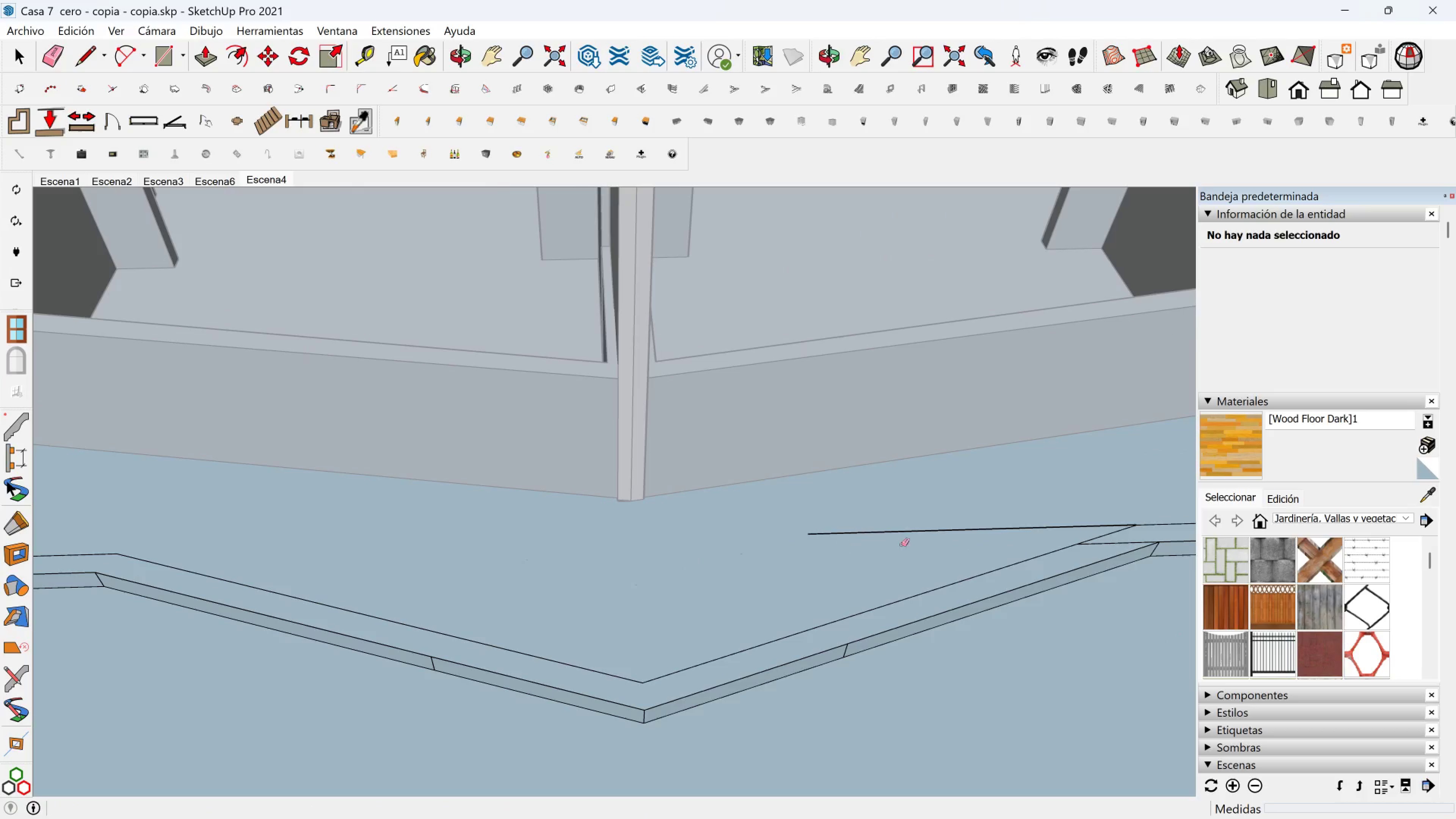 
key(Shift+ShiftLeft)
 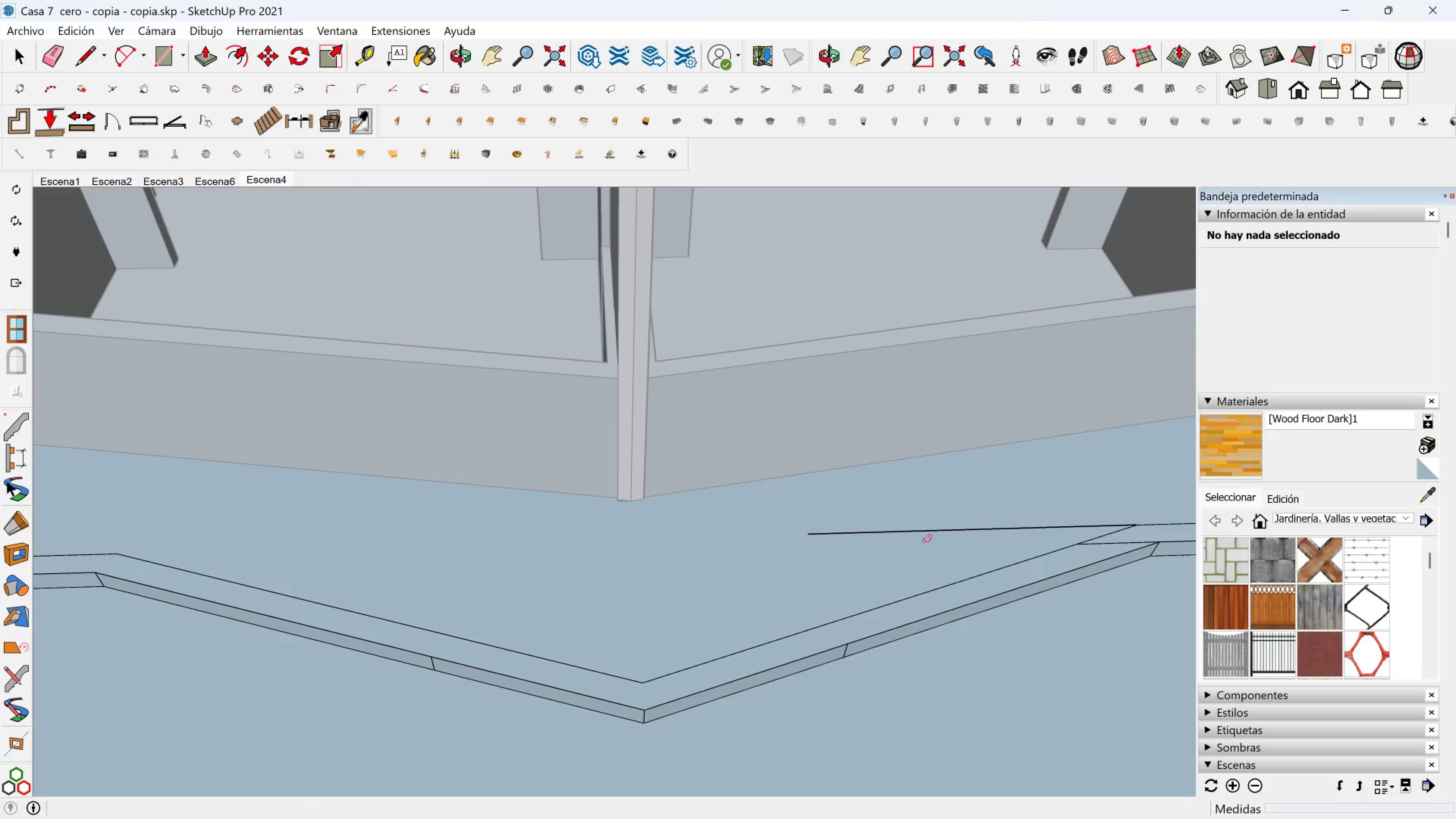 
left_click_drag(start_coordinate=[923, 542], to_coordinate=[955, 506])
 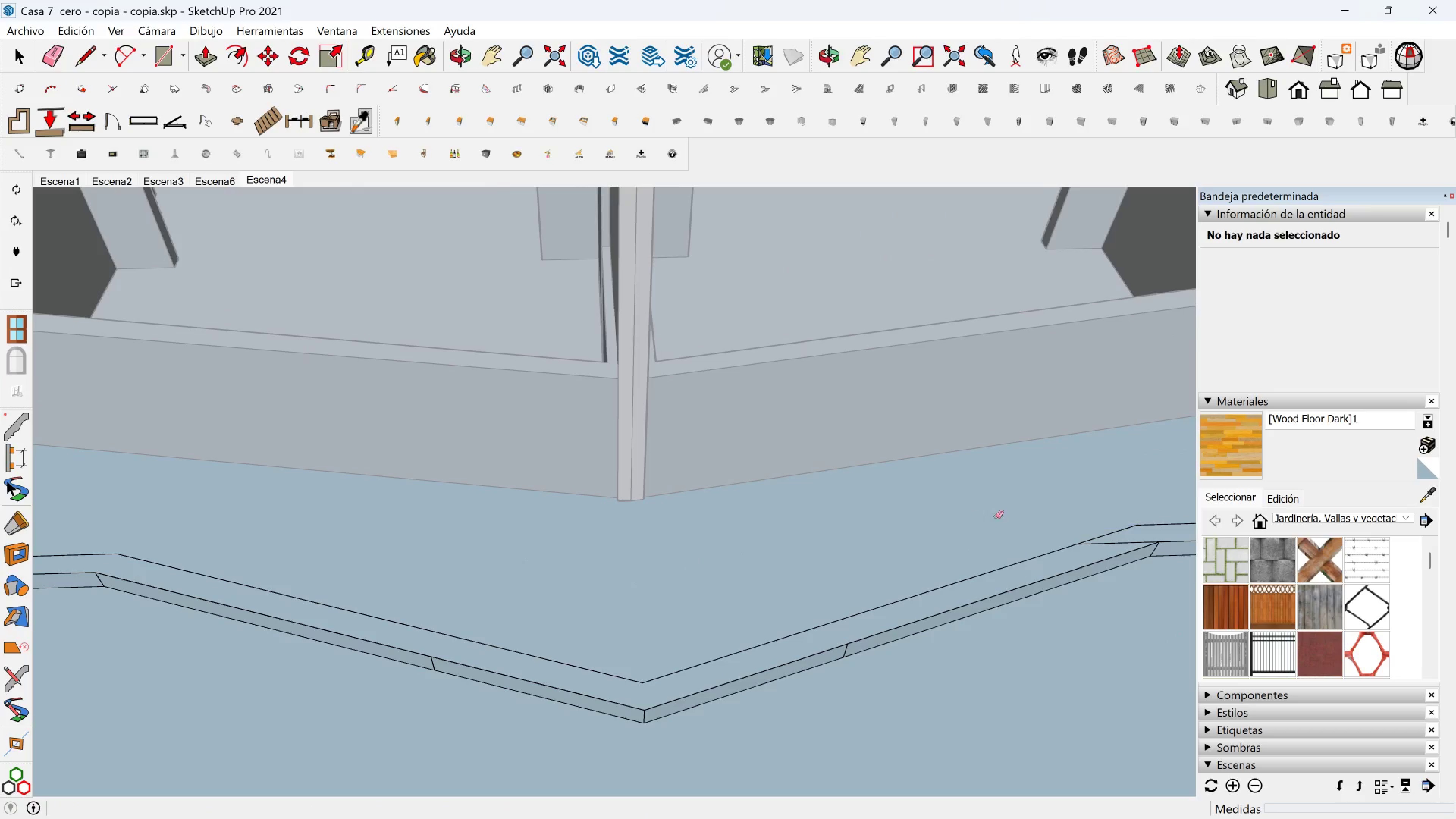 
key(Shift+ShiftLeft)
 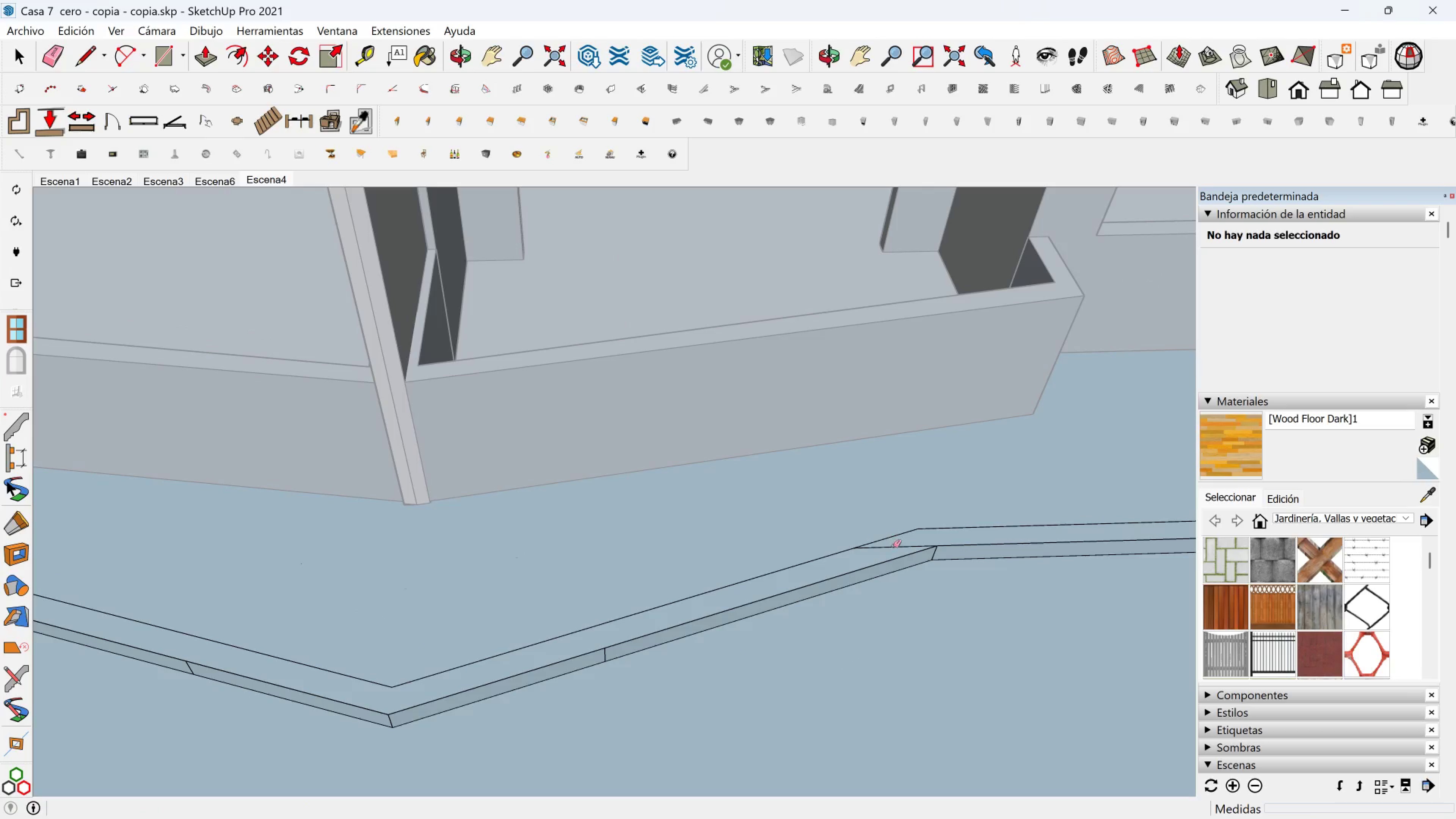 
left_click([893, 546])
 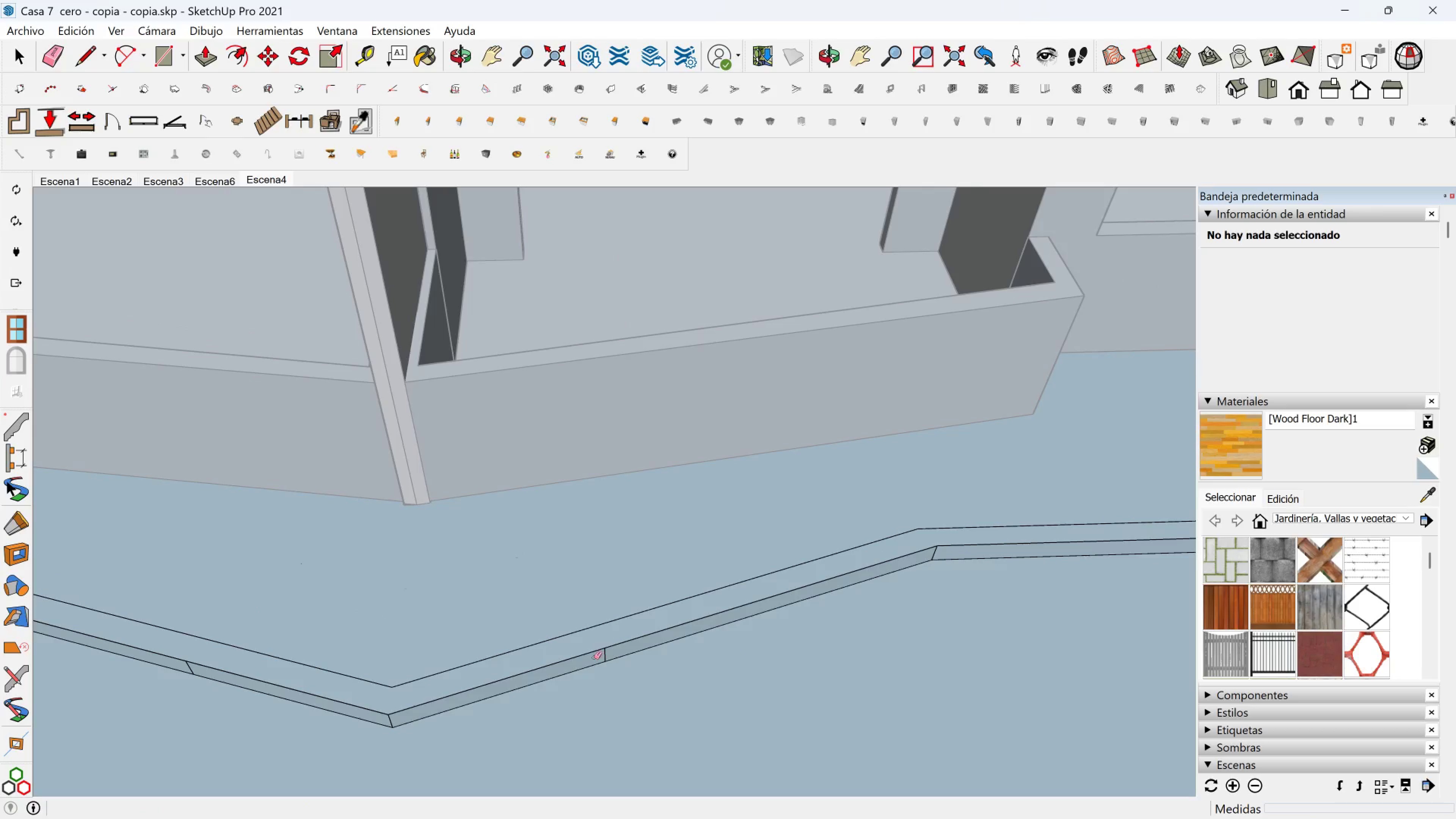 
scroll: coordinate [599, 658], scroll_direction: up, amount: 2.0
 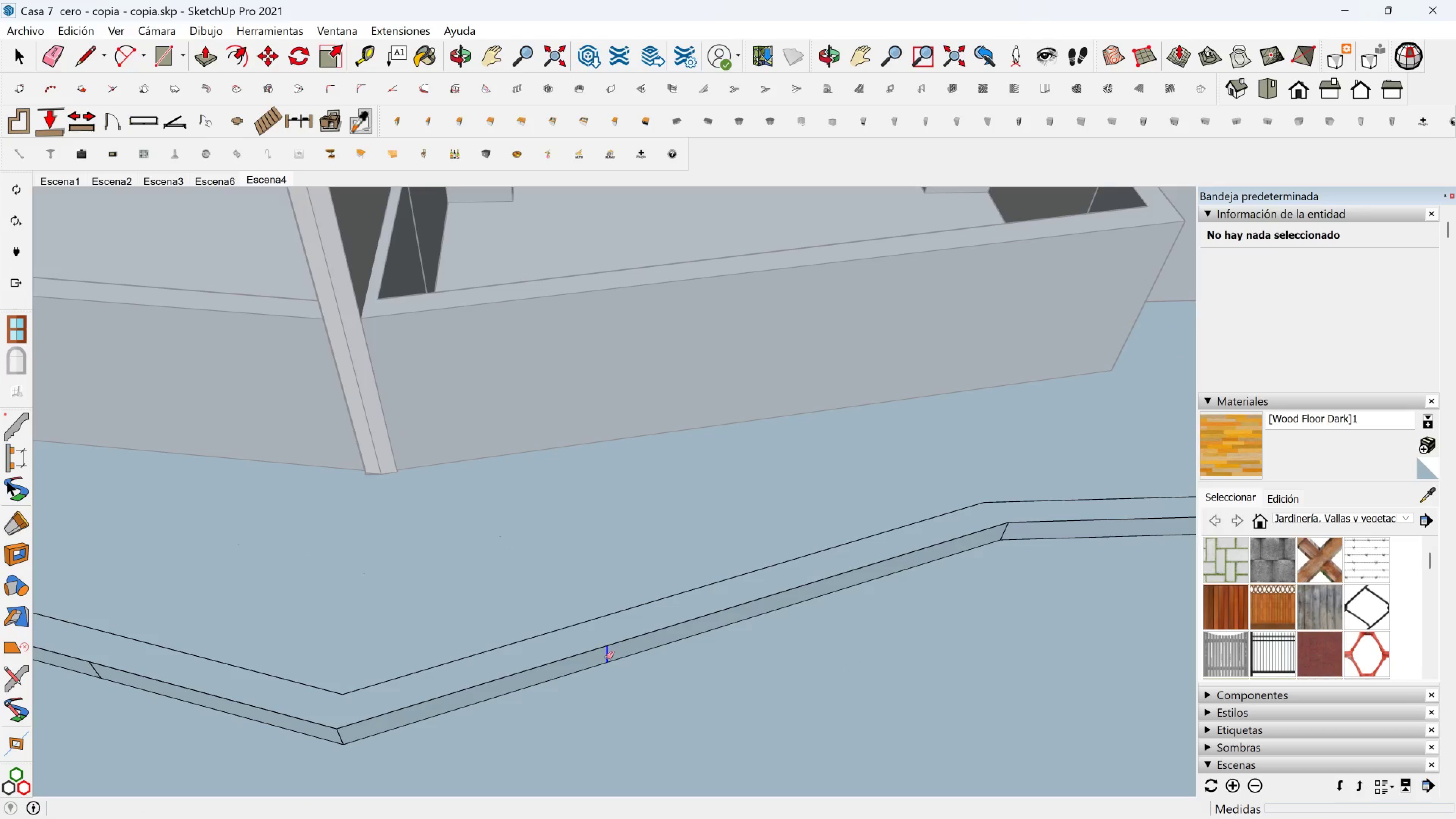 
left_click([606, 657])
 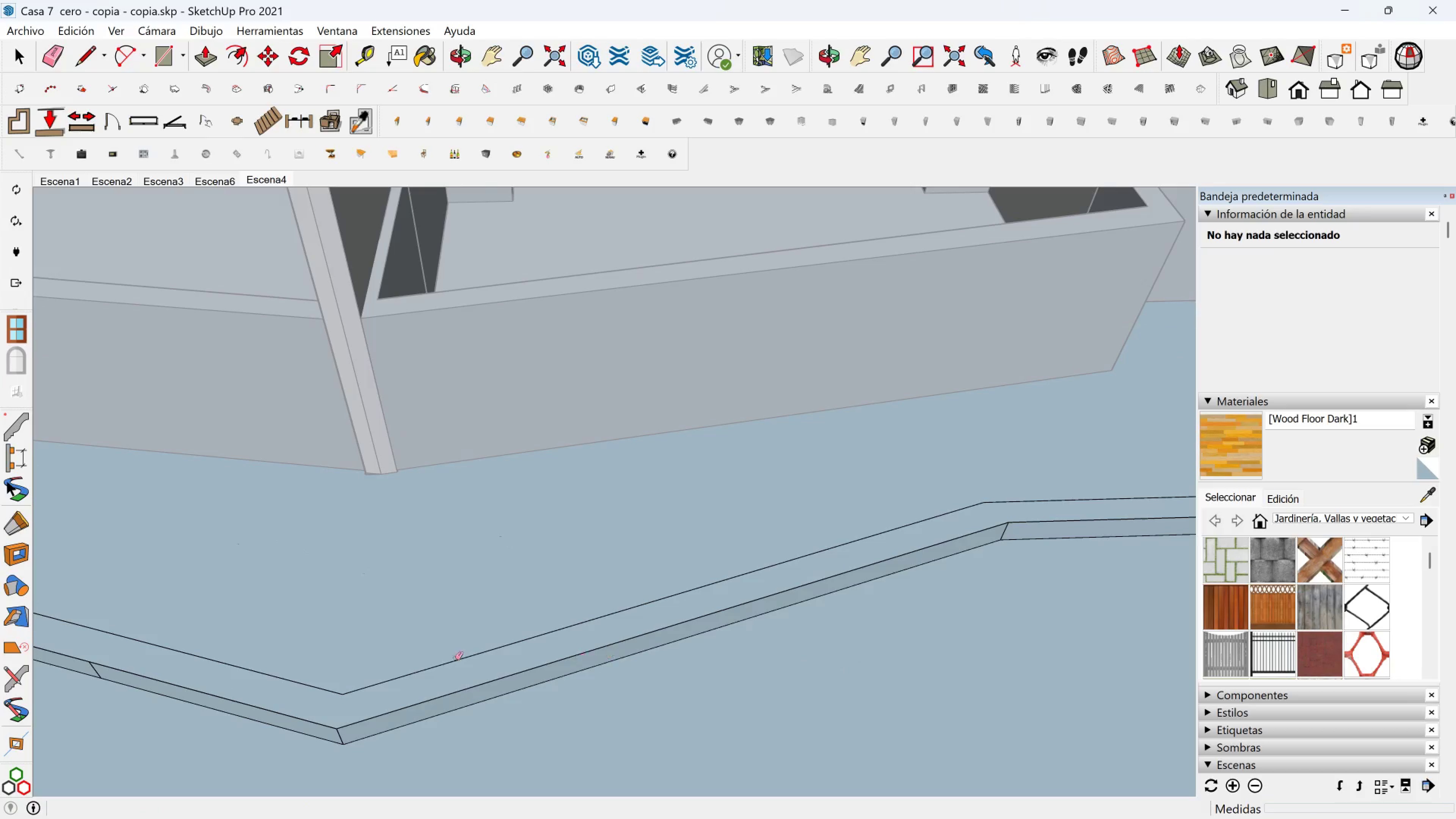 
key(Shift+ShiftLeft)
 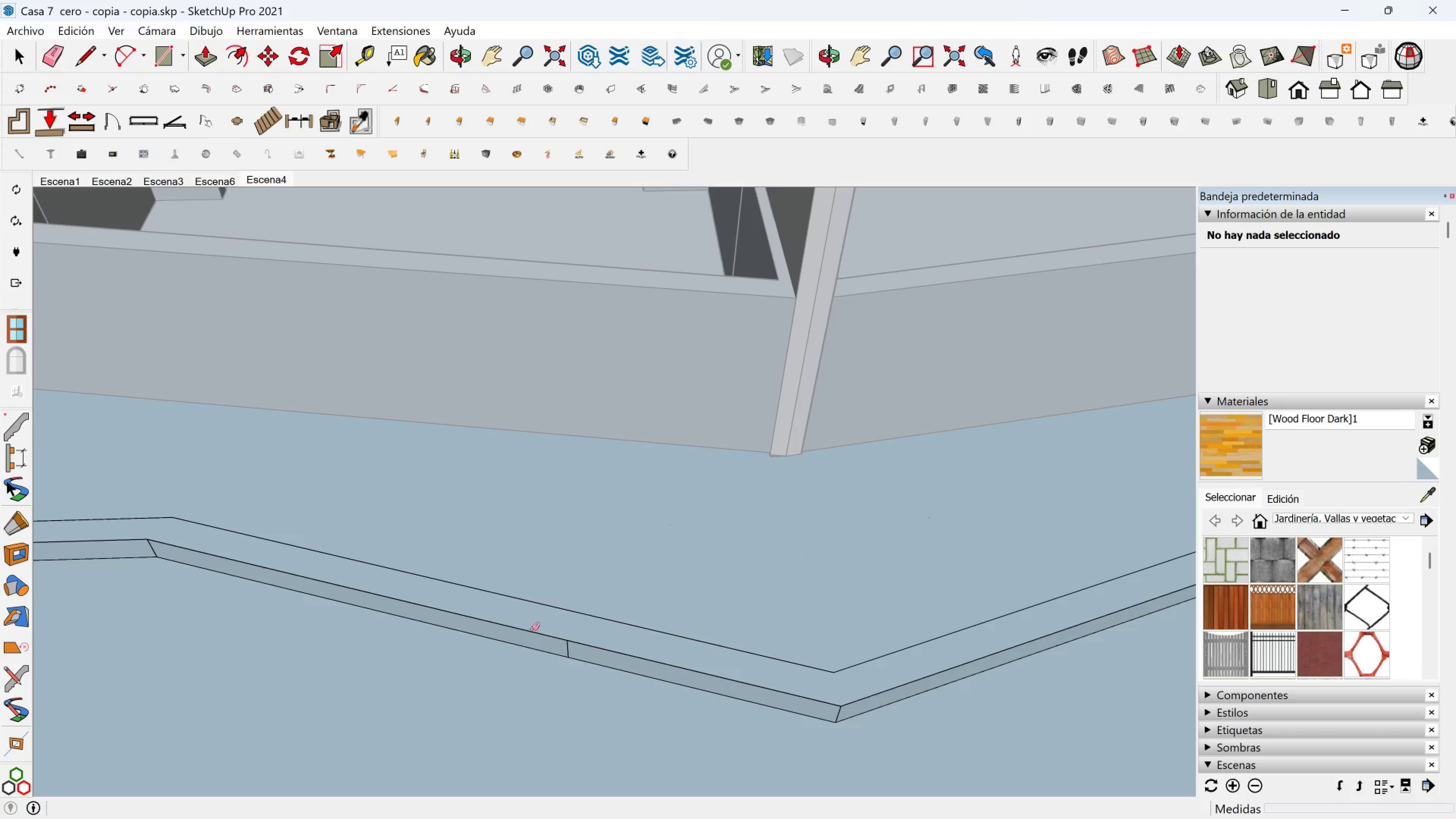 
scroll: coordinate [543, 626], scroll_direction: up, amount: 1.0
 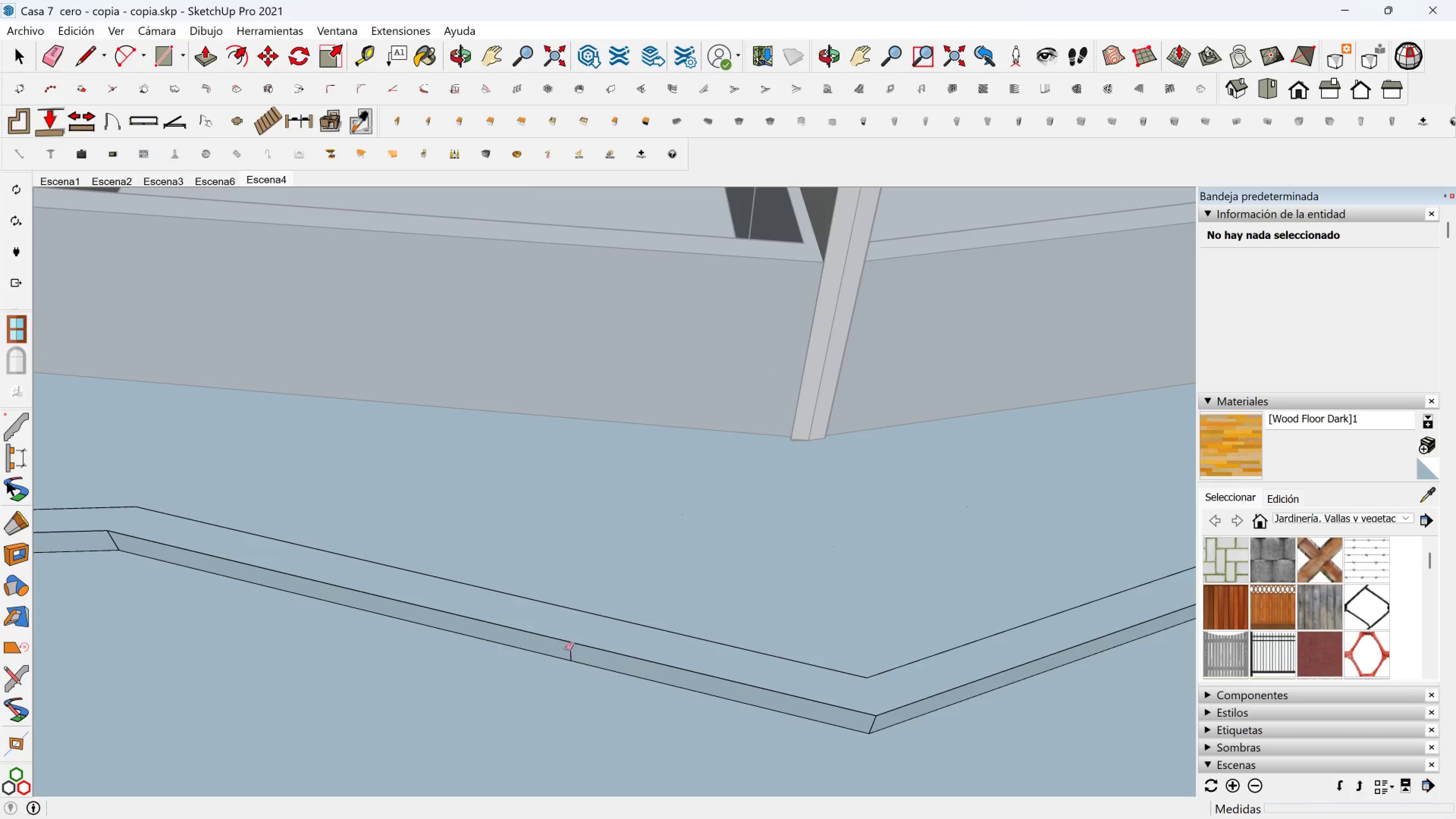 
left_click([566, 649])
 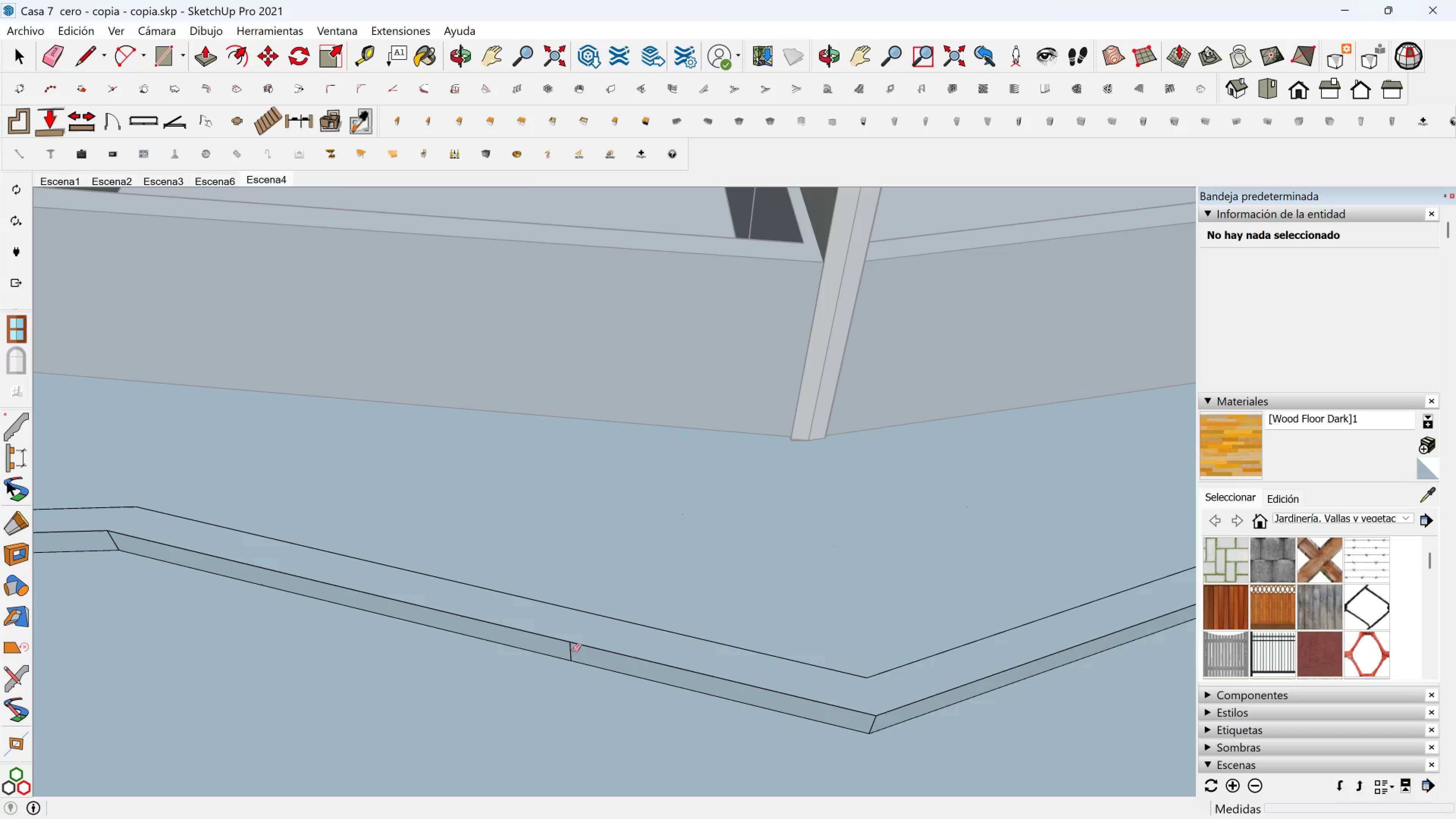 
left_click_drag(start_coordinate=[574, 650], to_coordinate=[567, 650])
 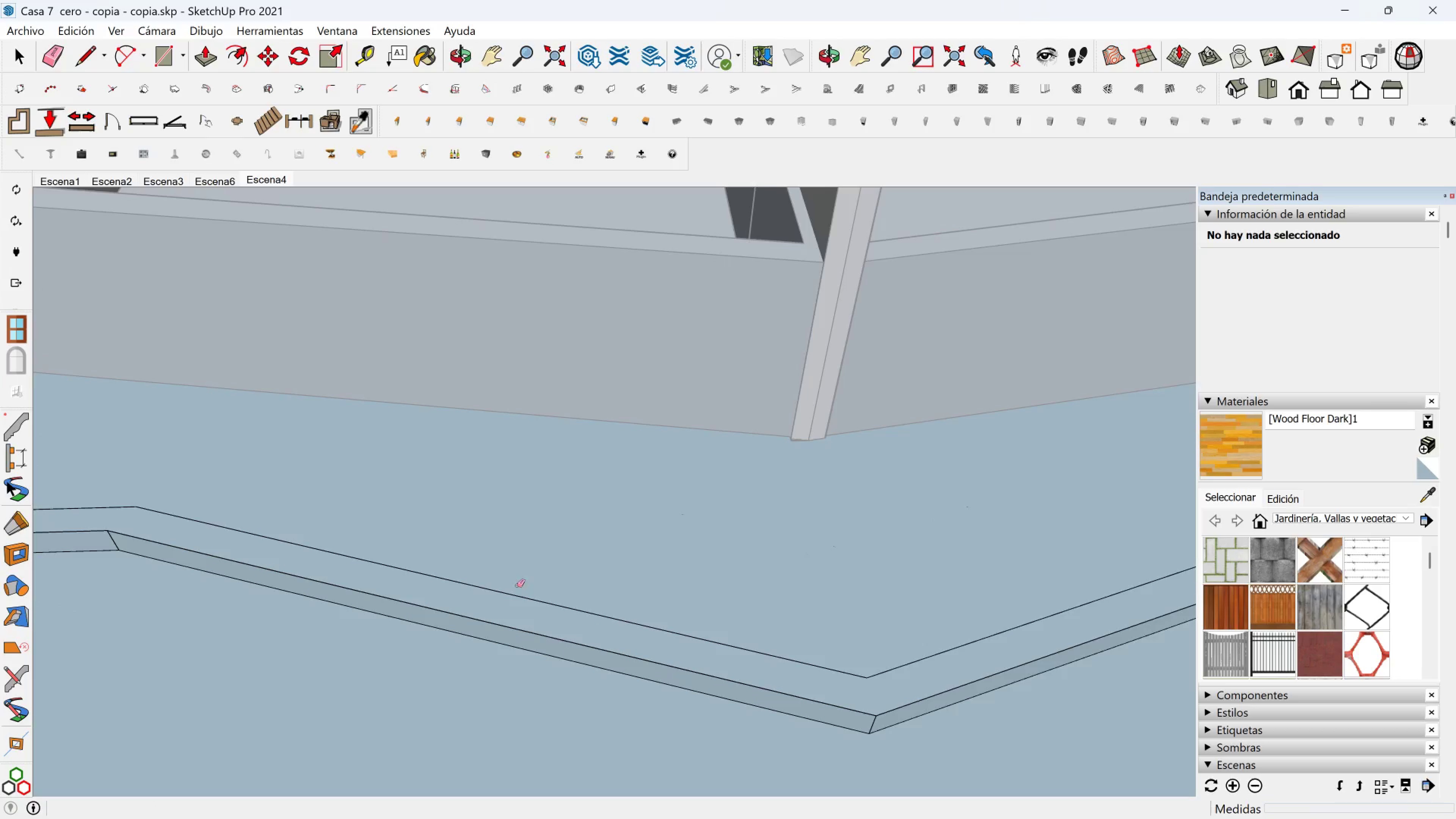 
scroll: coordinate [516, 557], scroll_direction: down, amount: 6.0
 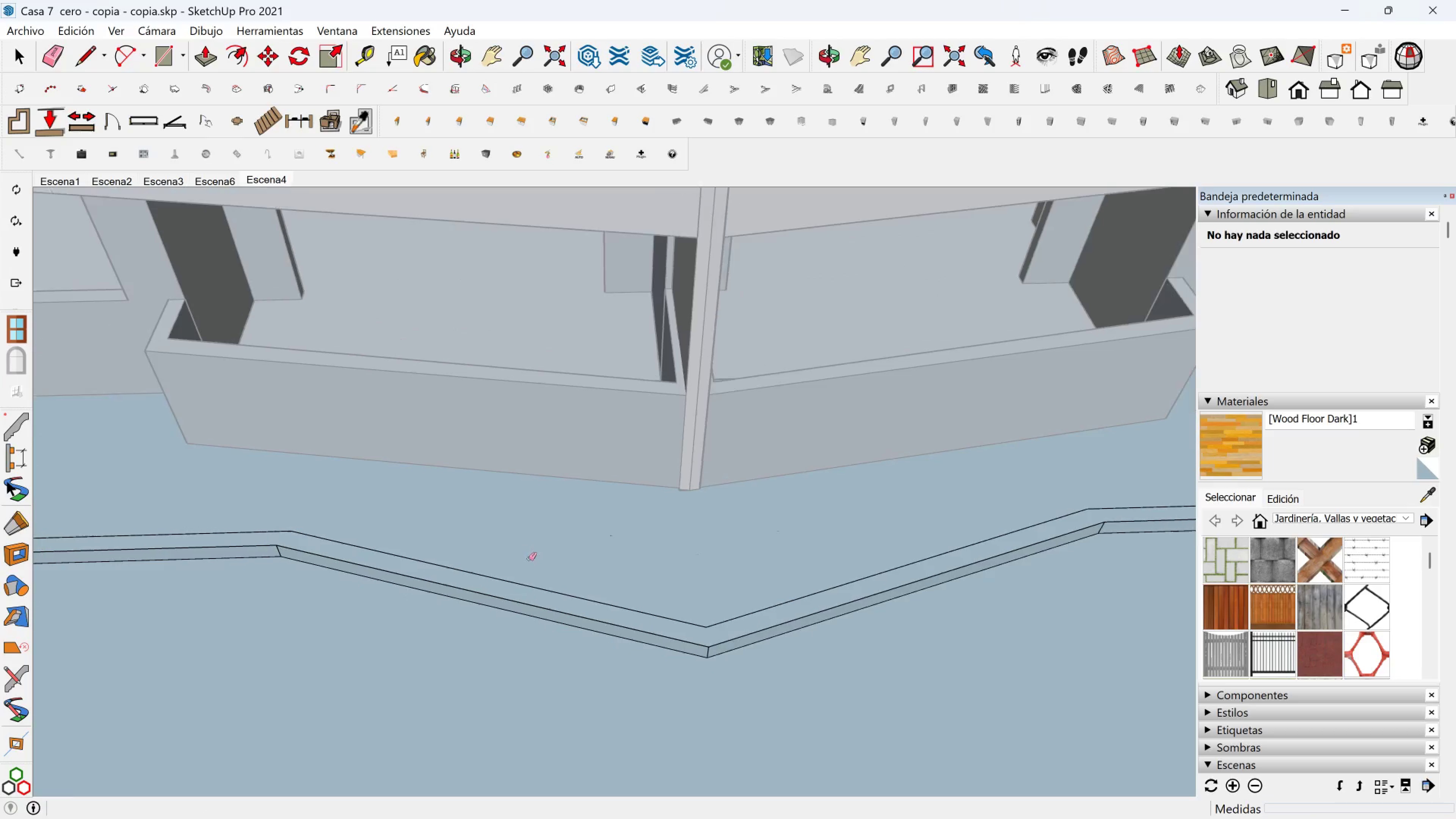 
hold_key(key=ShiftLeft, duration=0.31)
 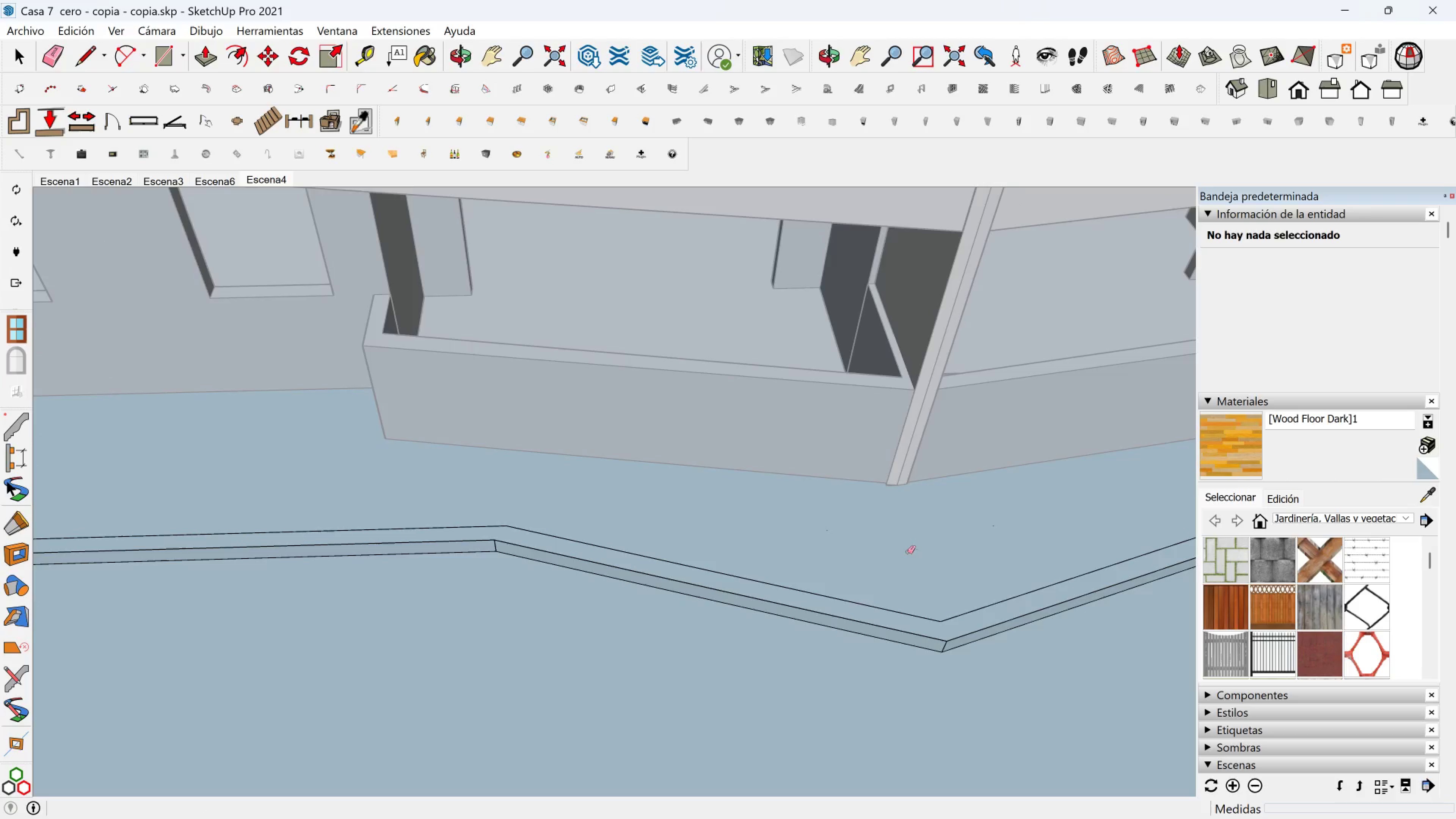 
scroll: coordinate [917, 551], scroll_direction: down, amount: 3.0
 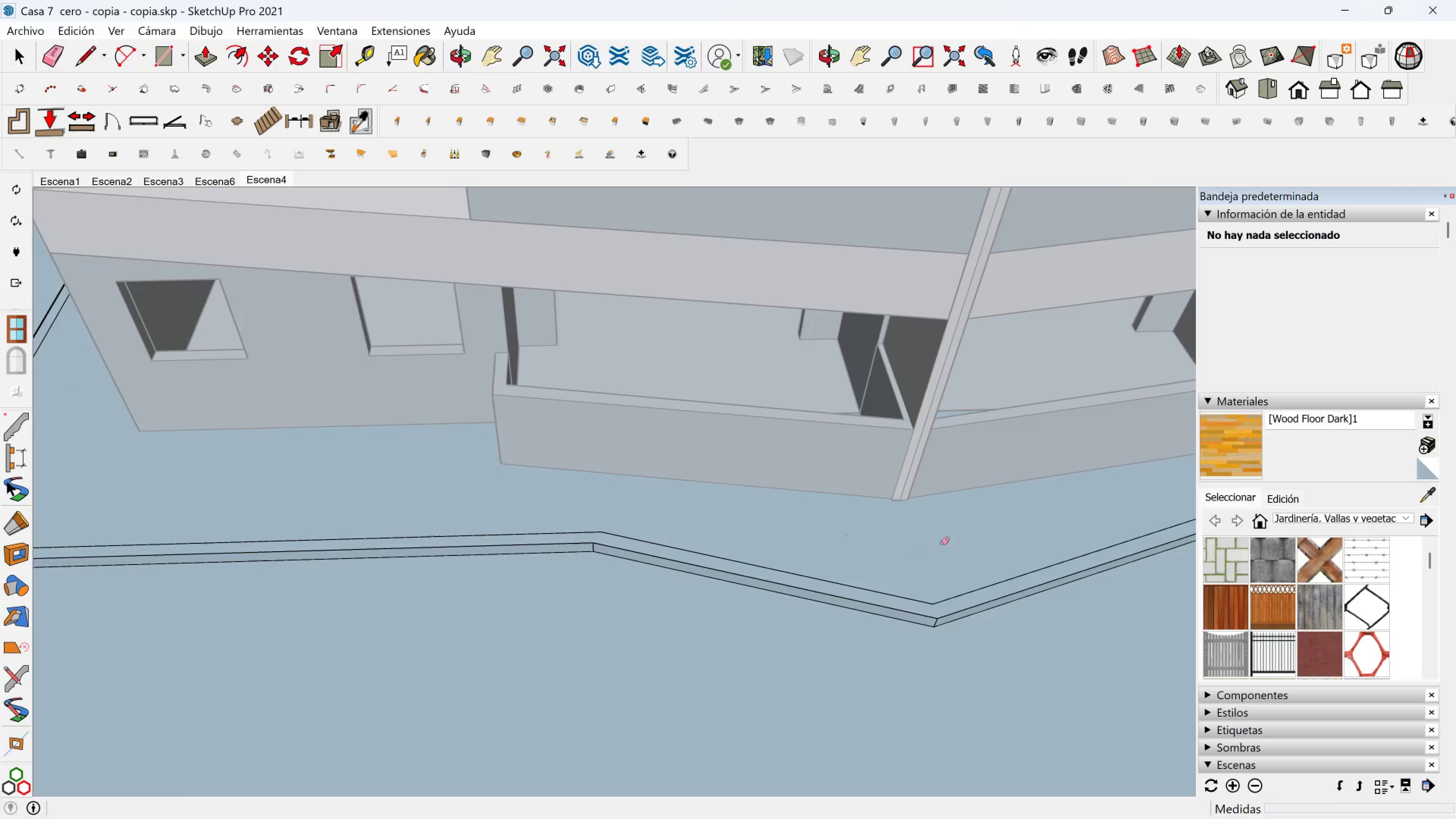 
hold_key(key=ShiftLeft, duration=0.31)
 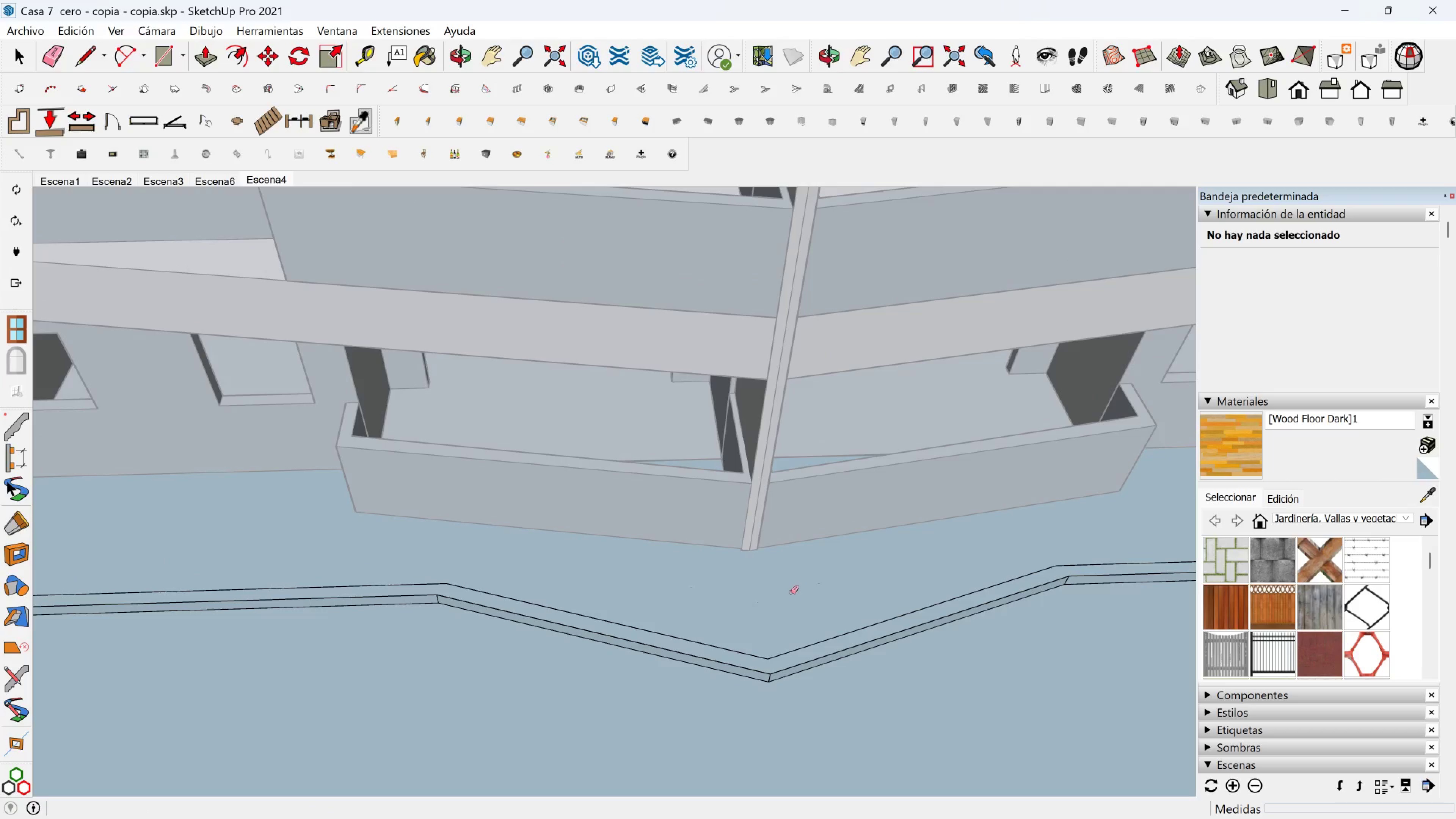 
scroll: coordinate [786, 593], scroll_direction: down, amount: 2.0
 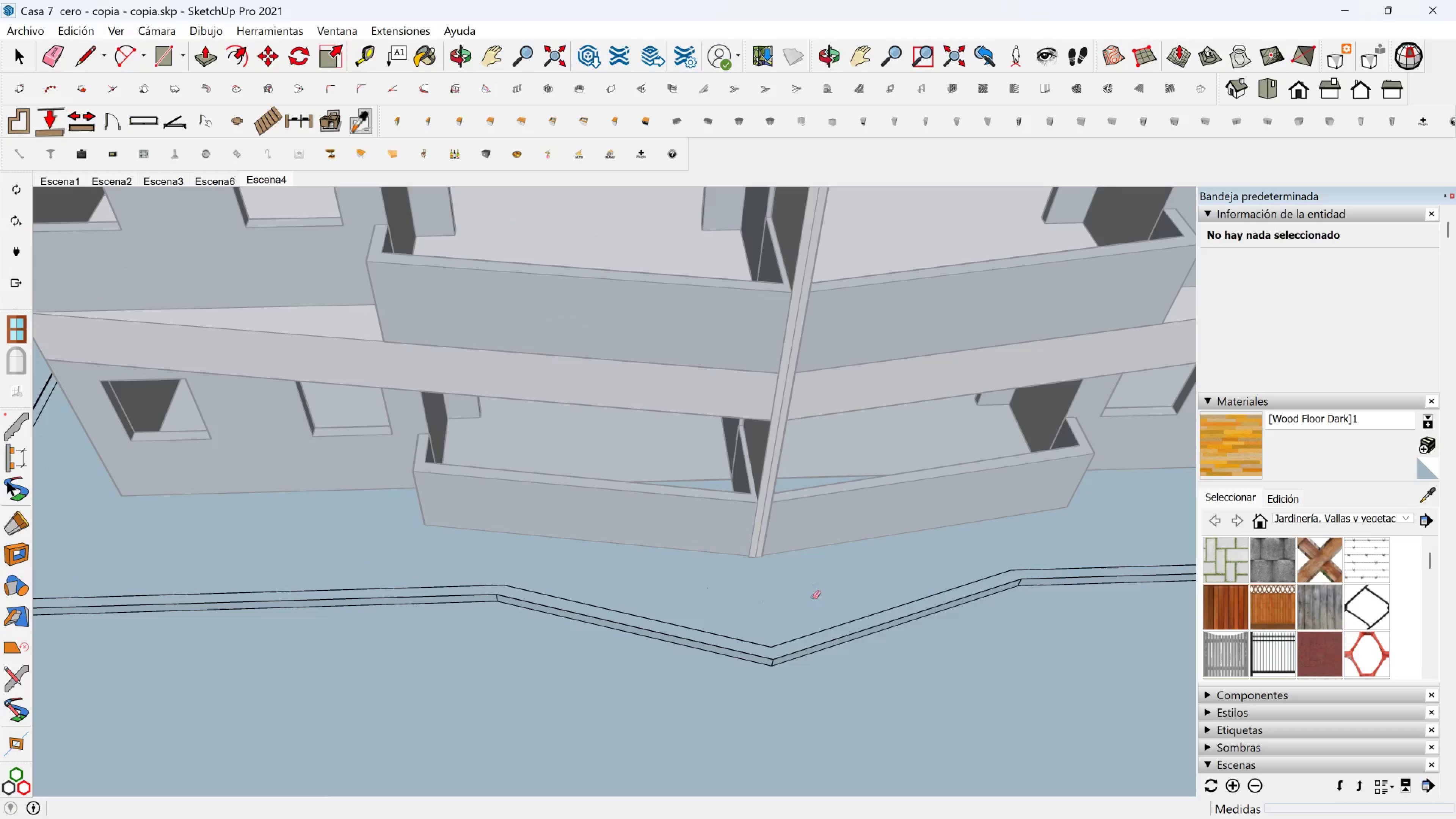 
hold_key(key=ShiftLeft, duration=0.78)
 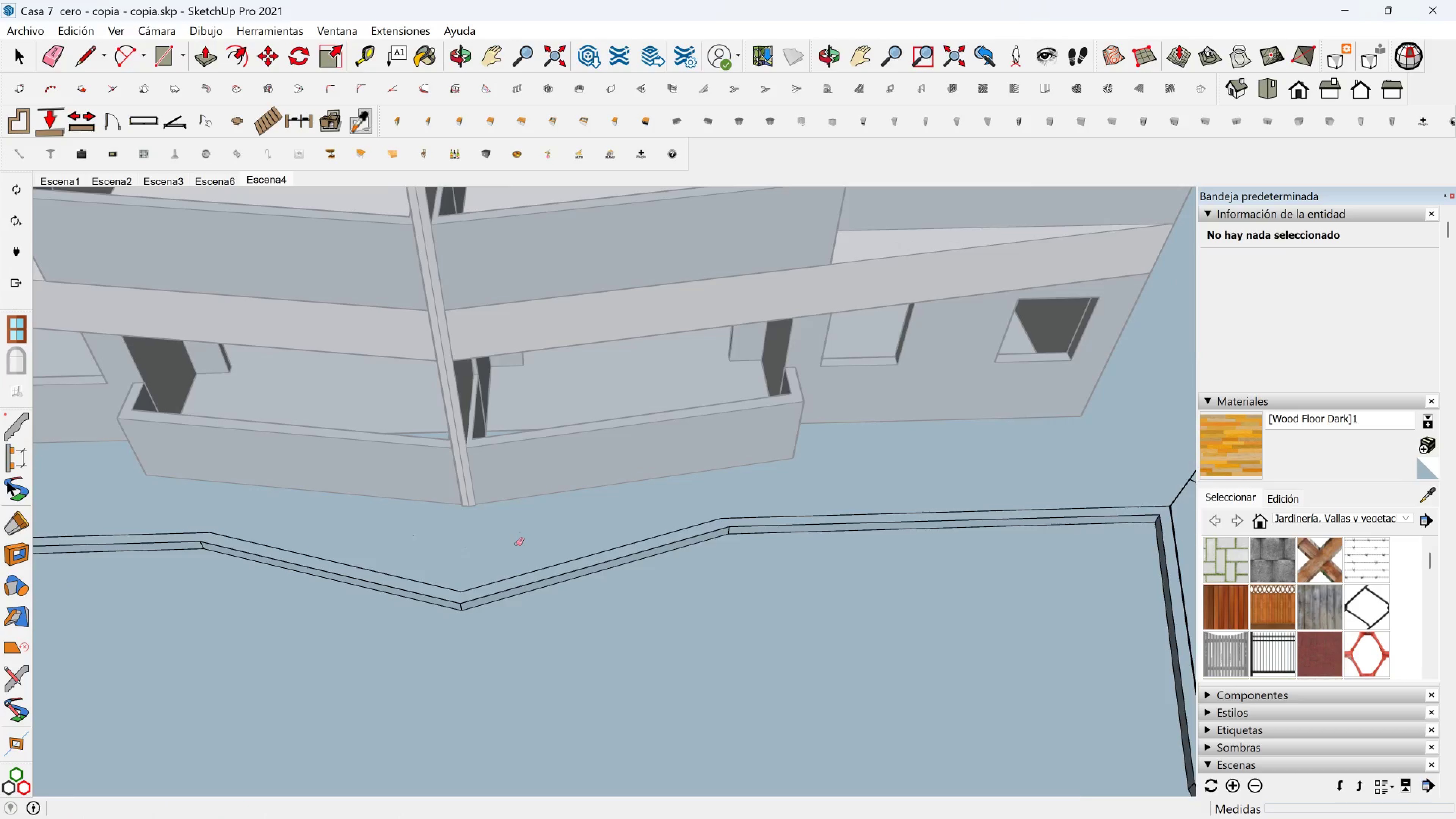 
scroll: coordinate [511, 557], scroll_direction: down, amount: 7.0
 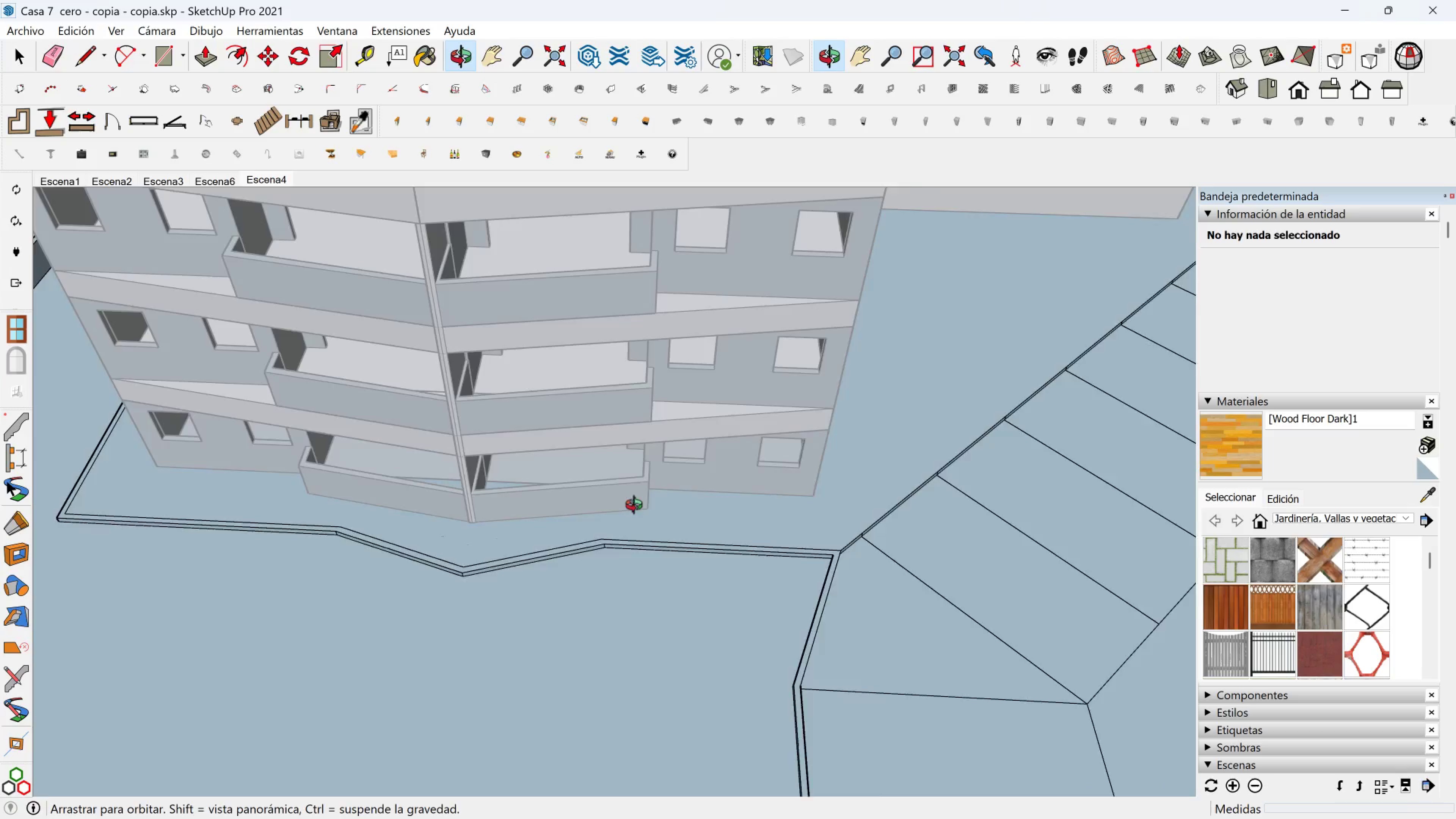 
key(Shift+ShiftLeft)
 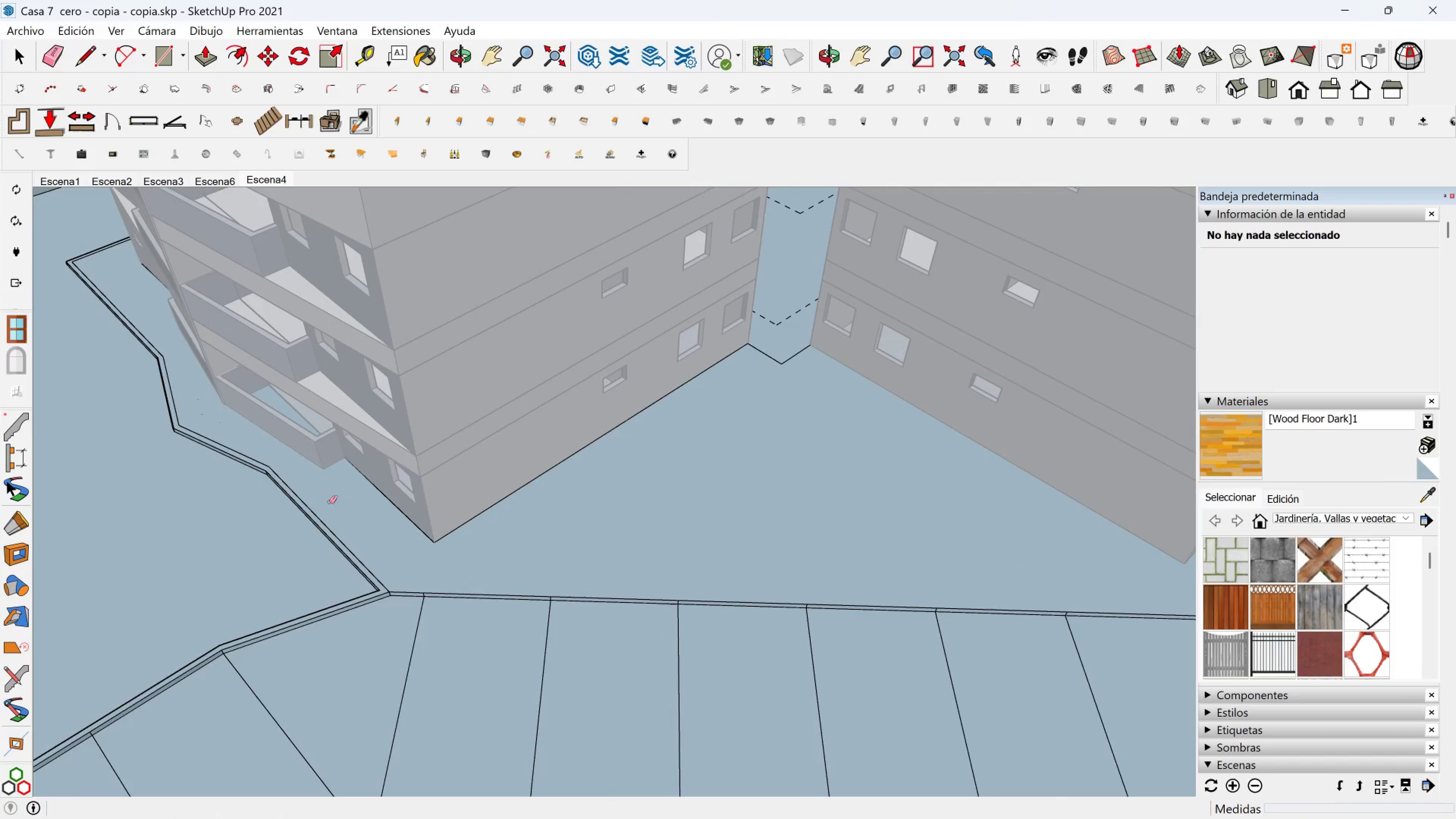 
scroll: coordinate [317, 478], scroll_direction: down, amount: 3.0
 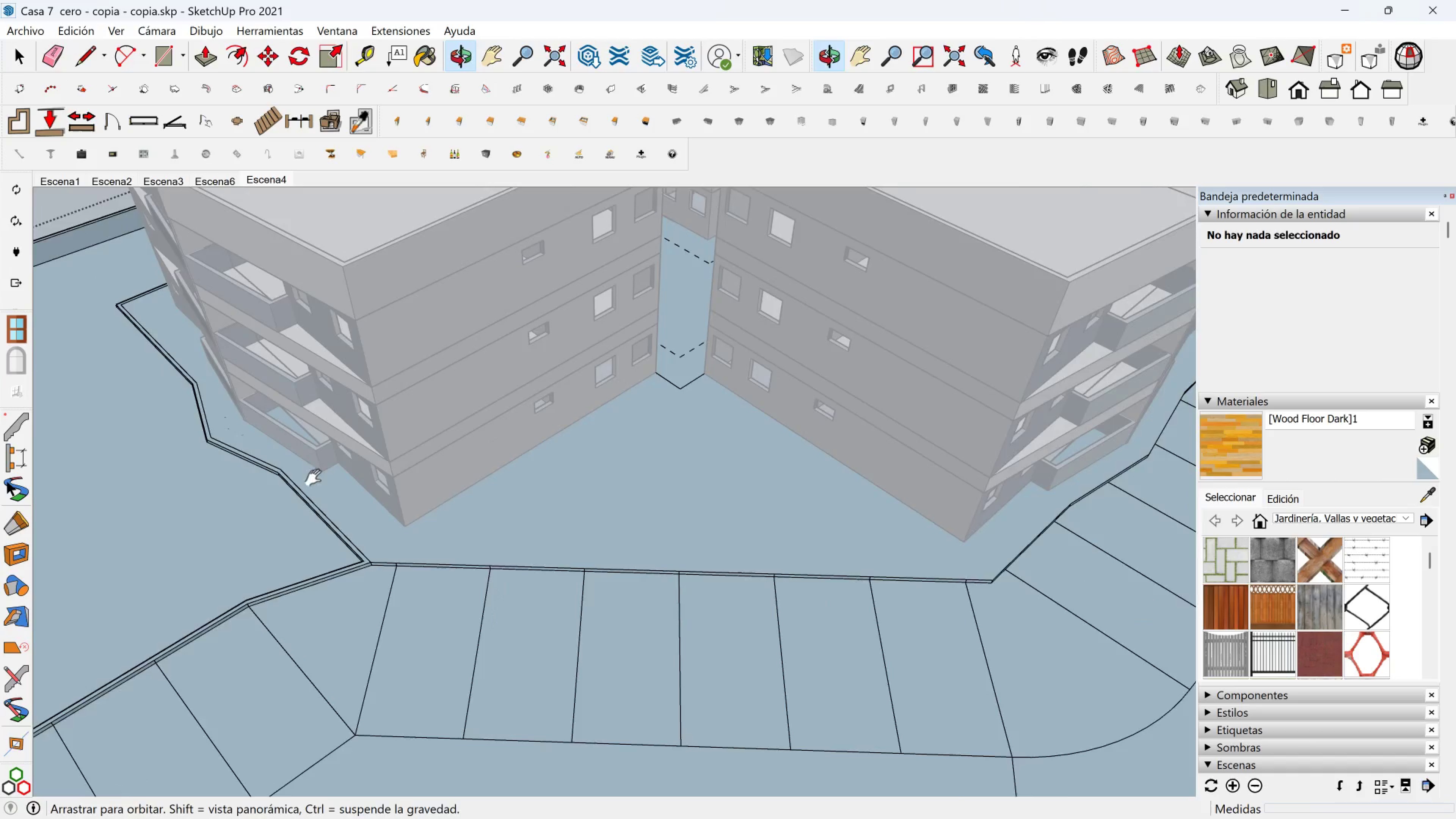 
hold_key(key=ShiftLeft, duration=0.45)
 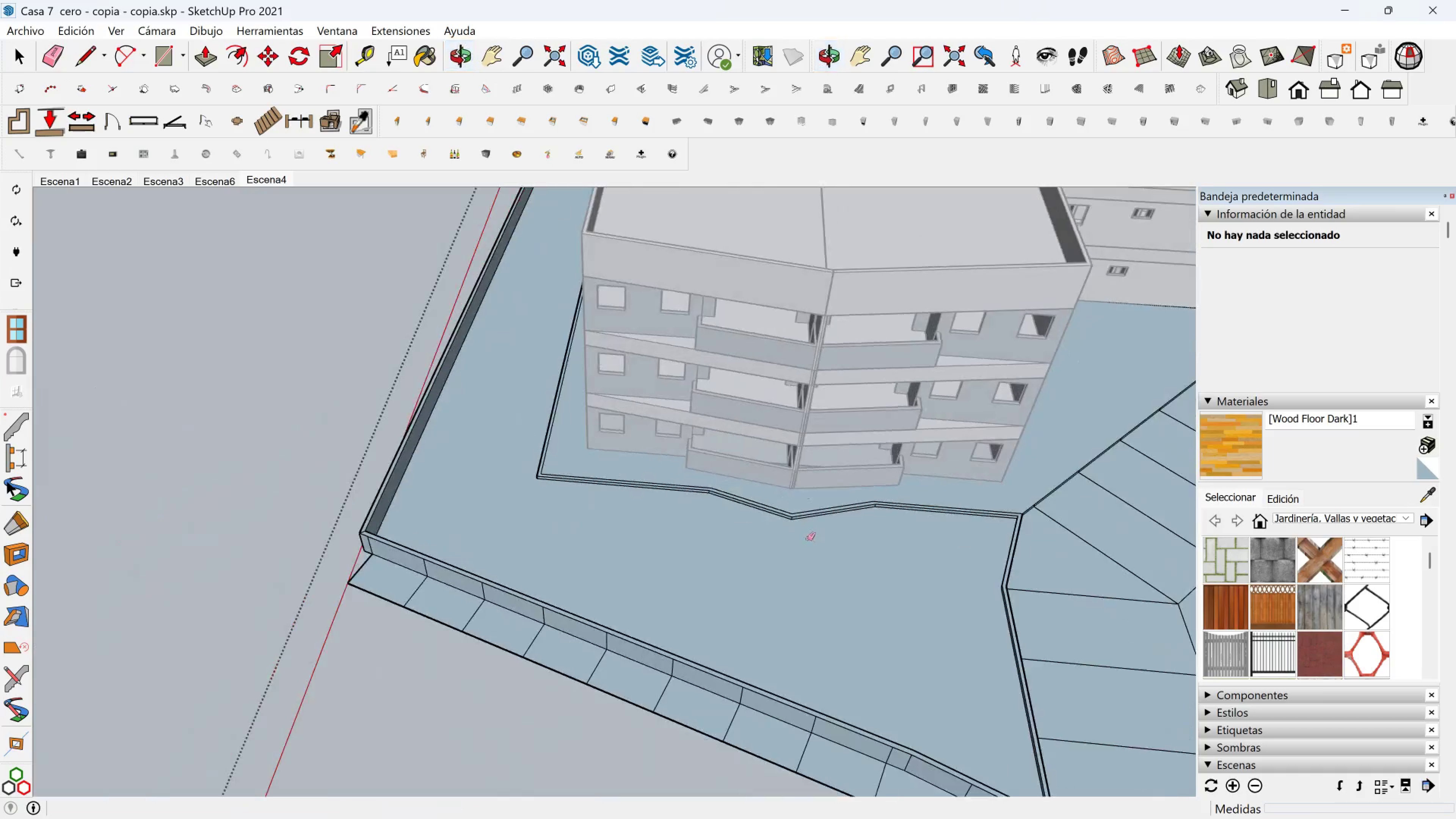 
key(Shift+ShiftLeft)
 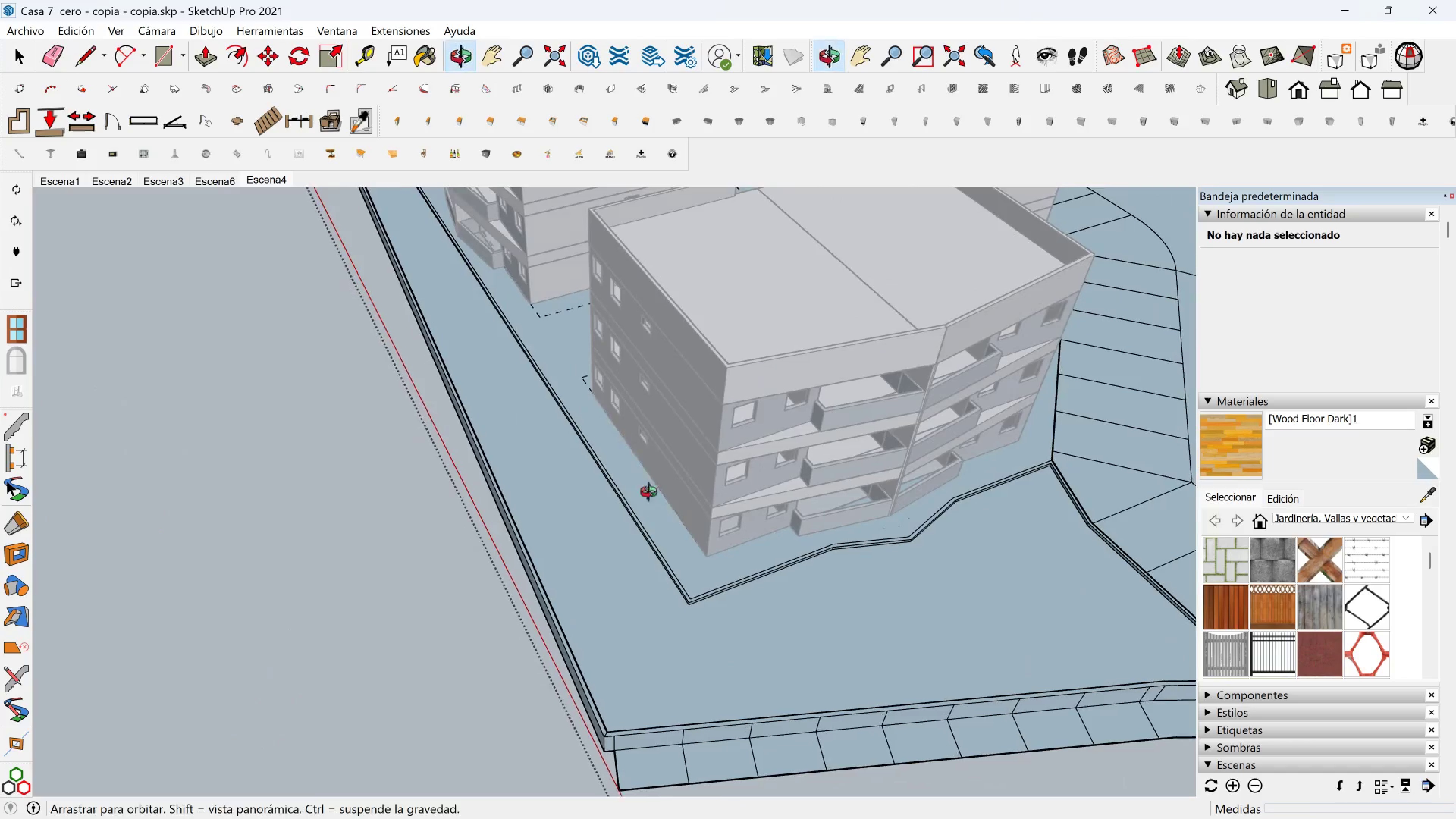 
hold_key(key=ShiftLeft, duration=0.33)
 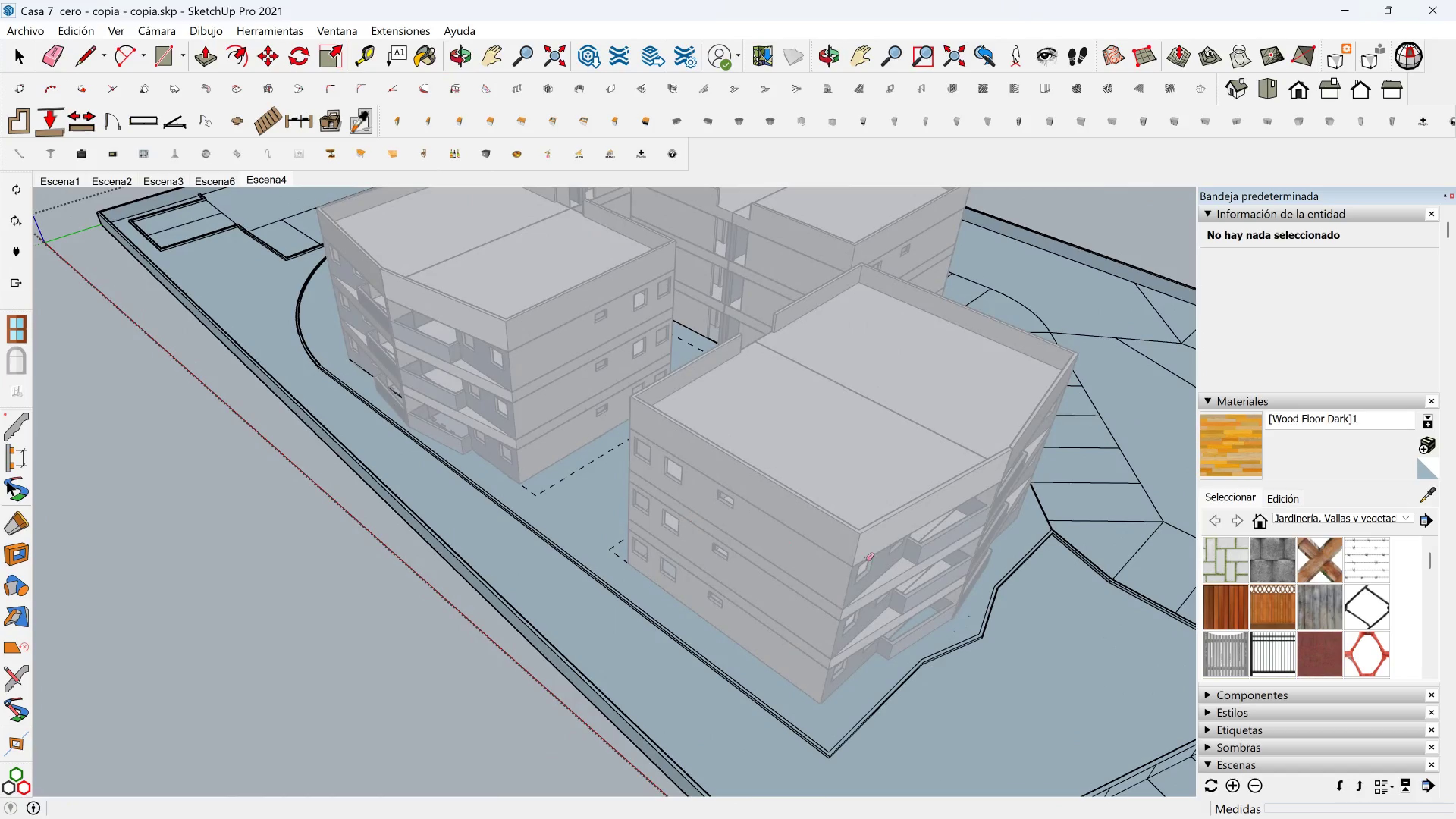 
key(Space)
 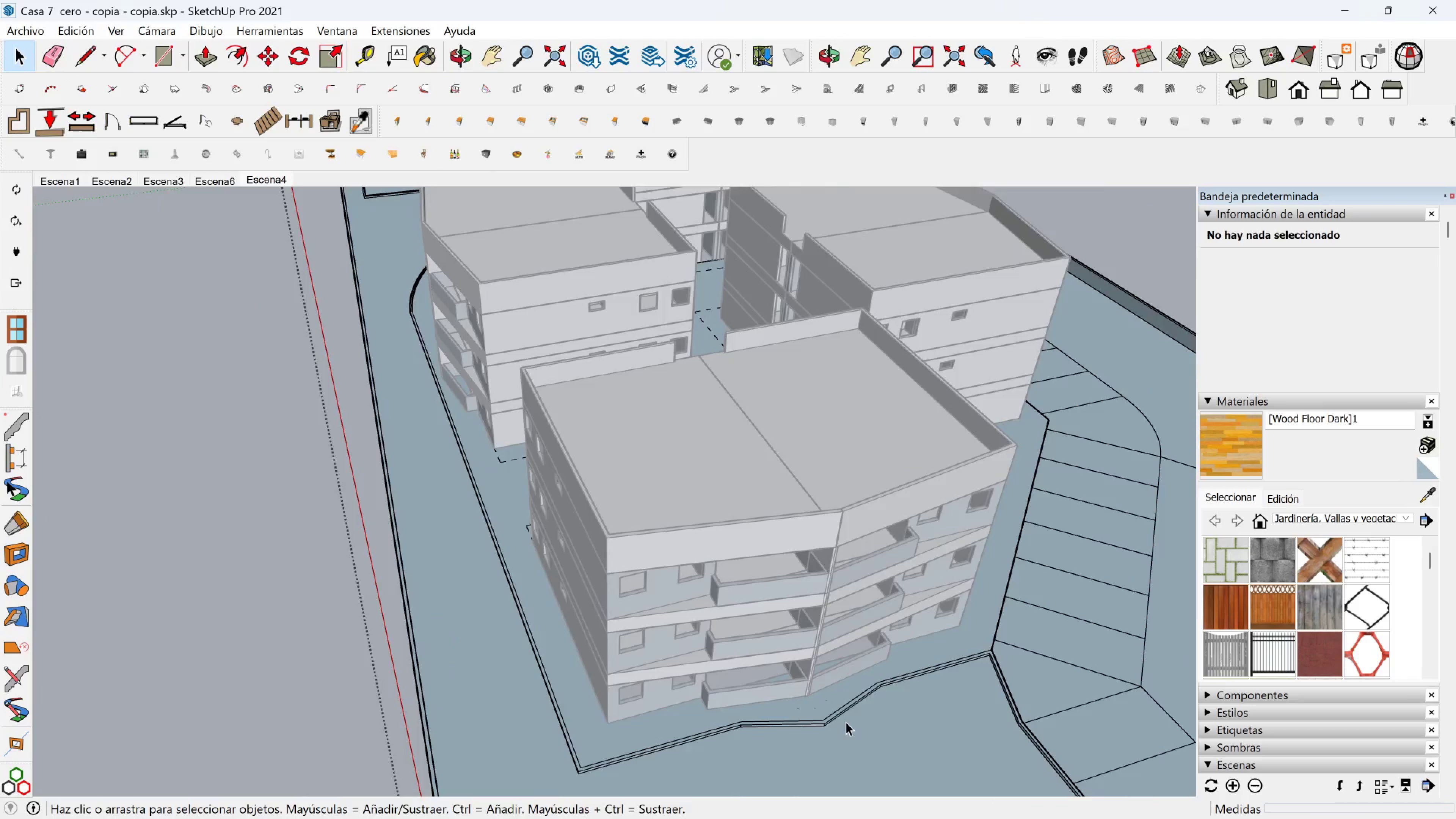 
scroll: coordinate [852, 732], scroll_direction: up, amount: 4.0
 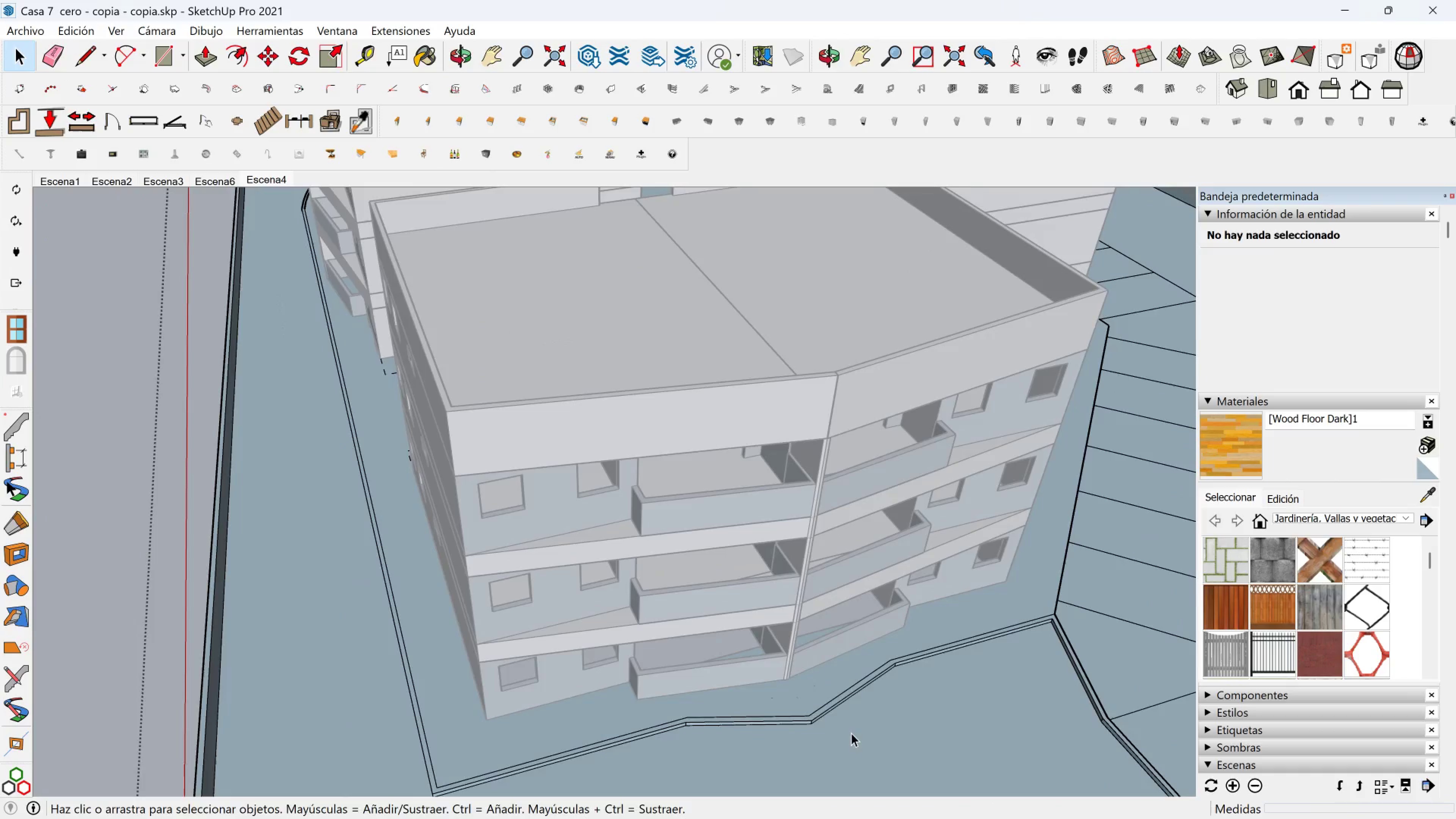 
key(Shift+ShiftLeft)
 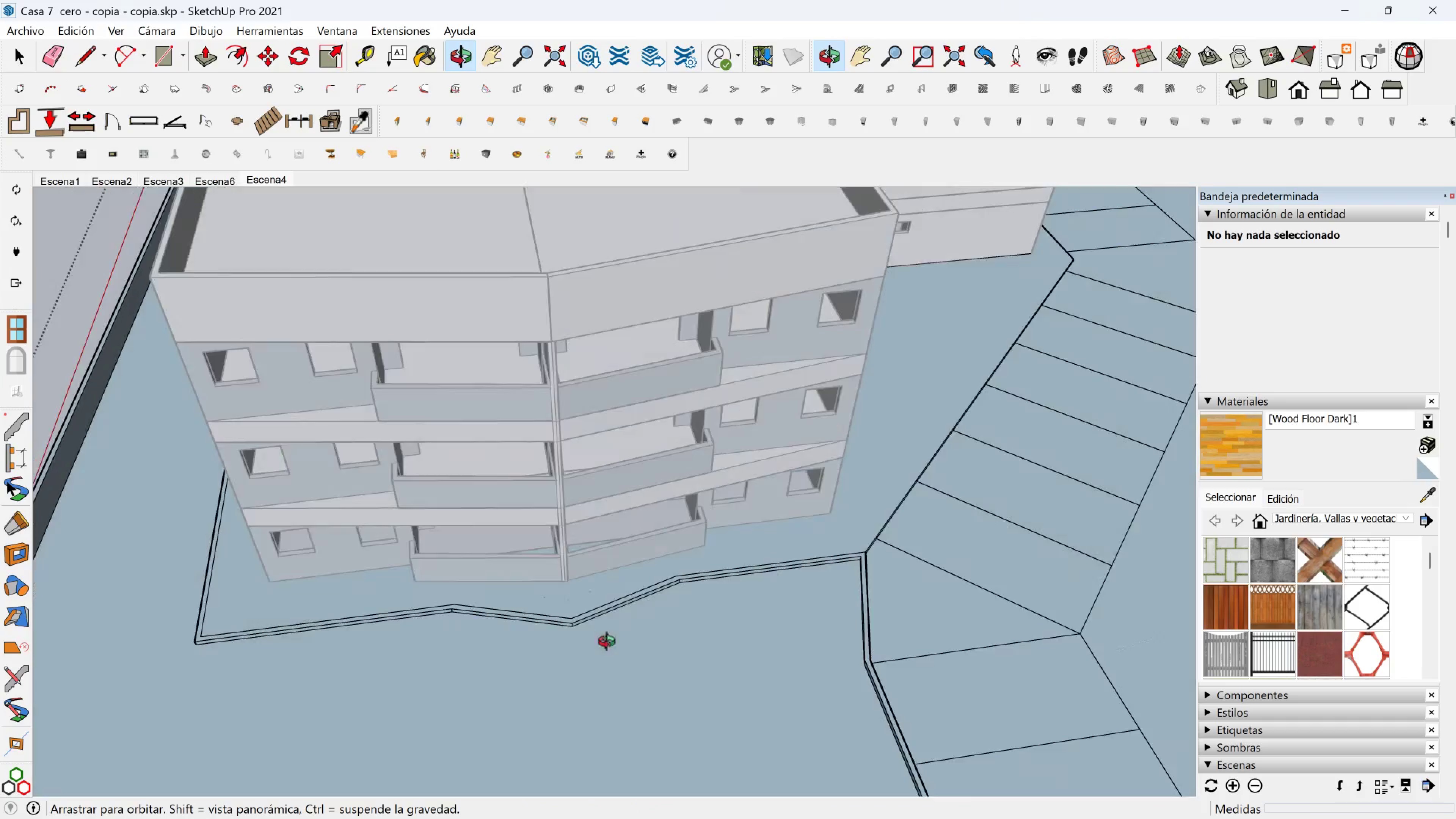 
scroll: coordinate [413, 574], scroll_direction: up, amount: 8.0
 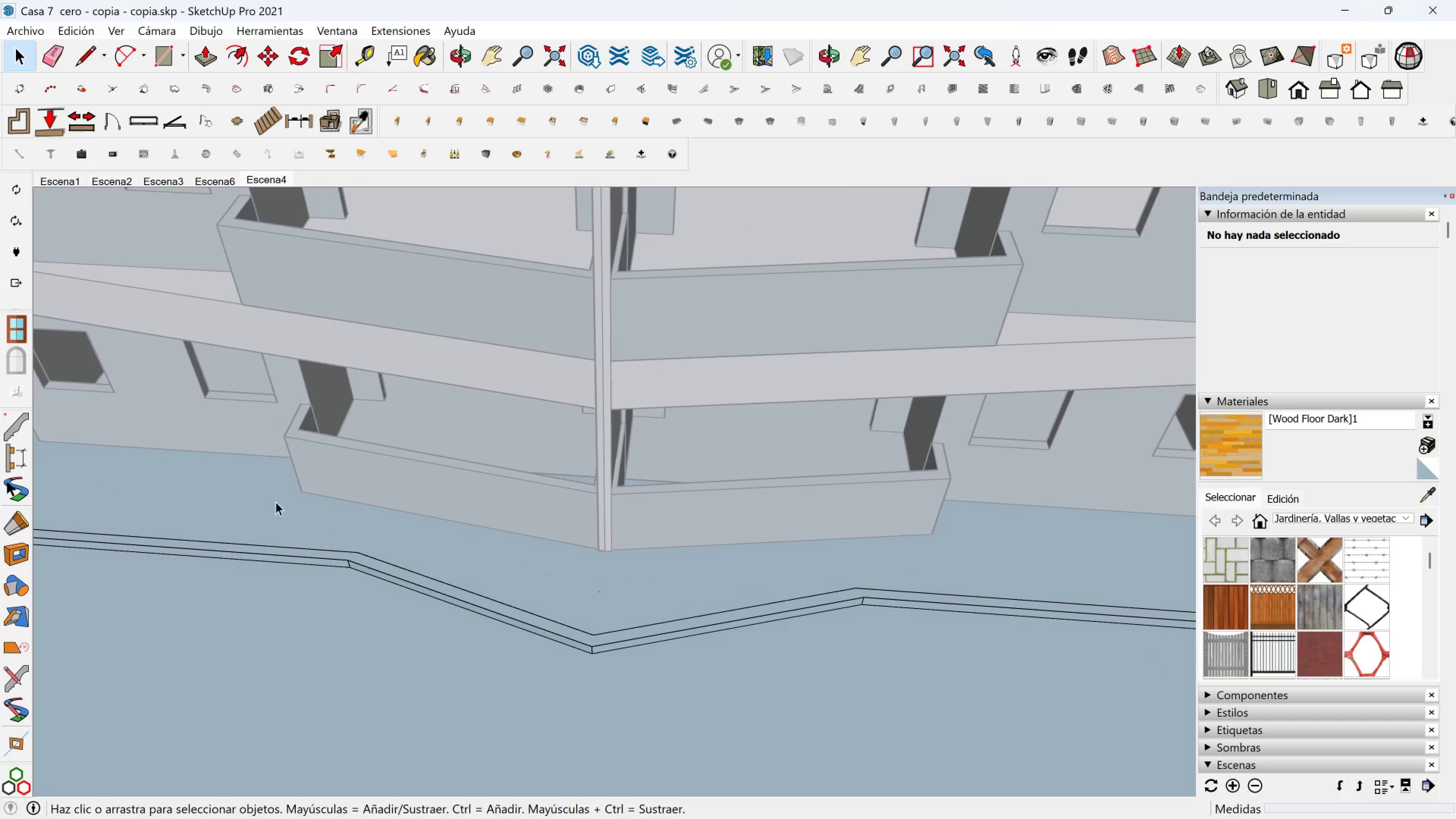 
left_click_drag(start_coordinate=[261, 492], to_coordinate=[938, 761])
 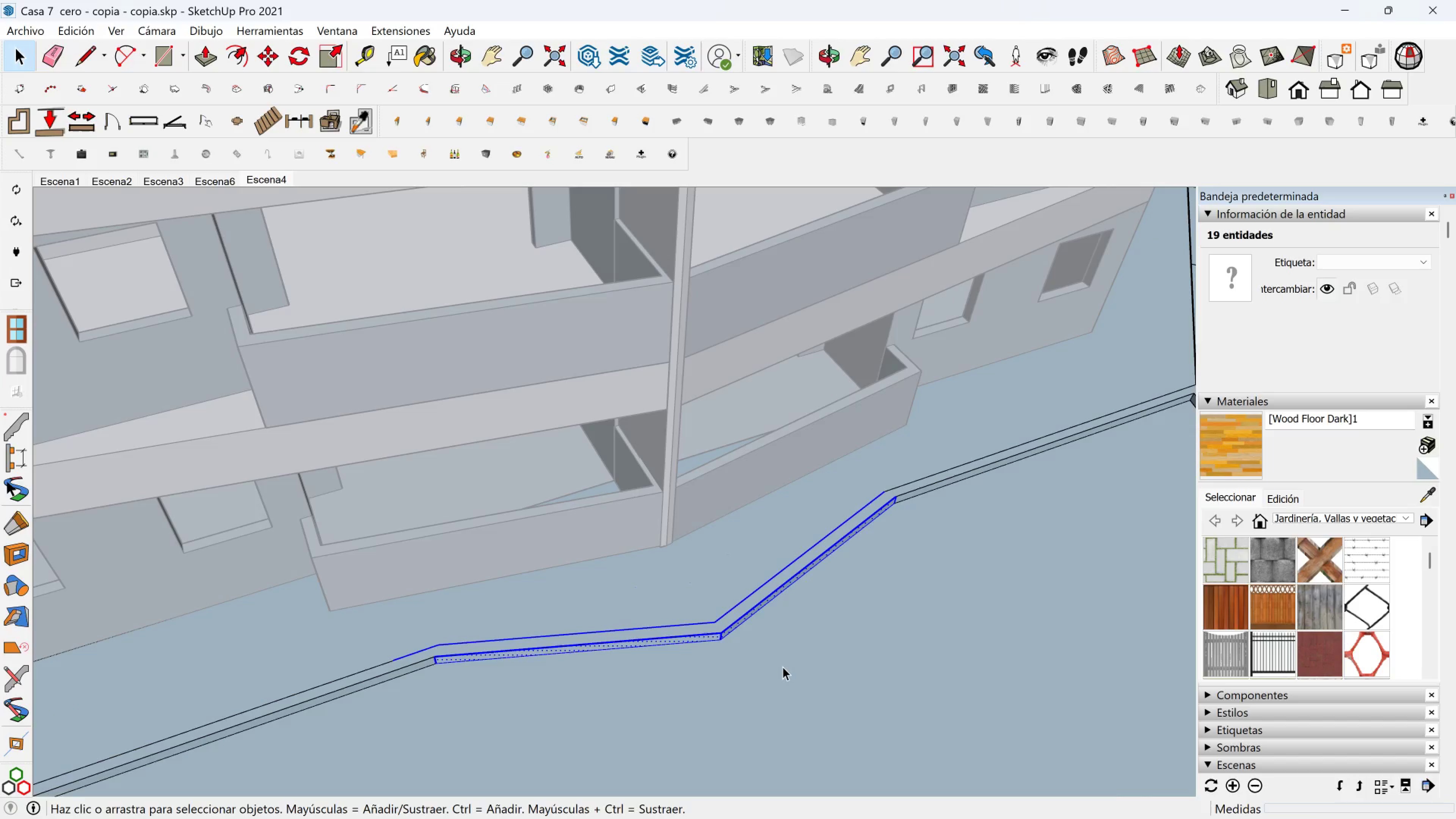 
key(M)
 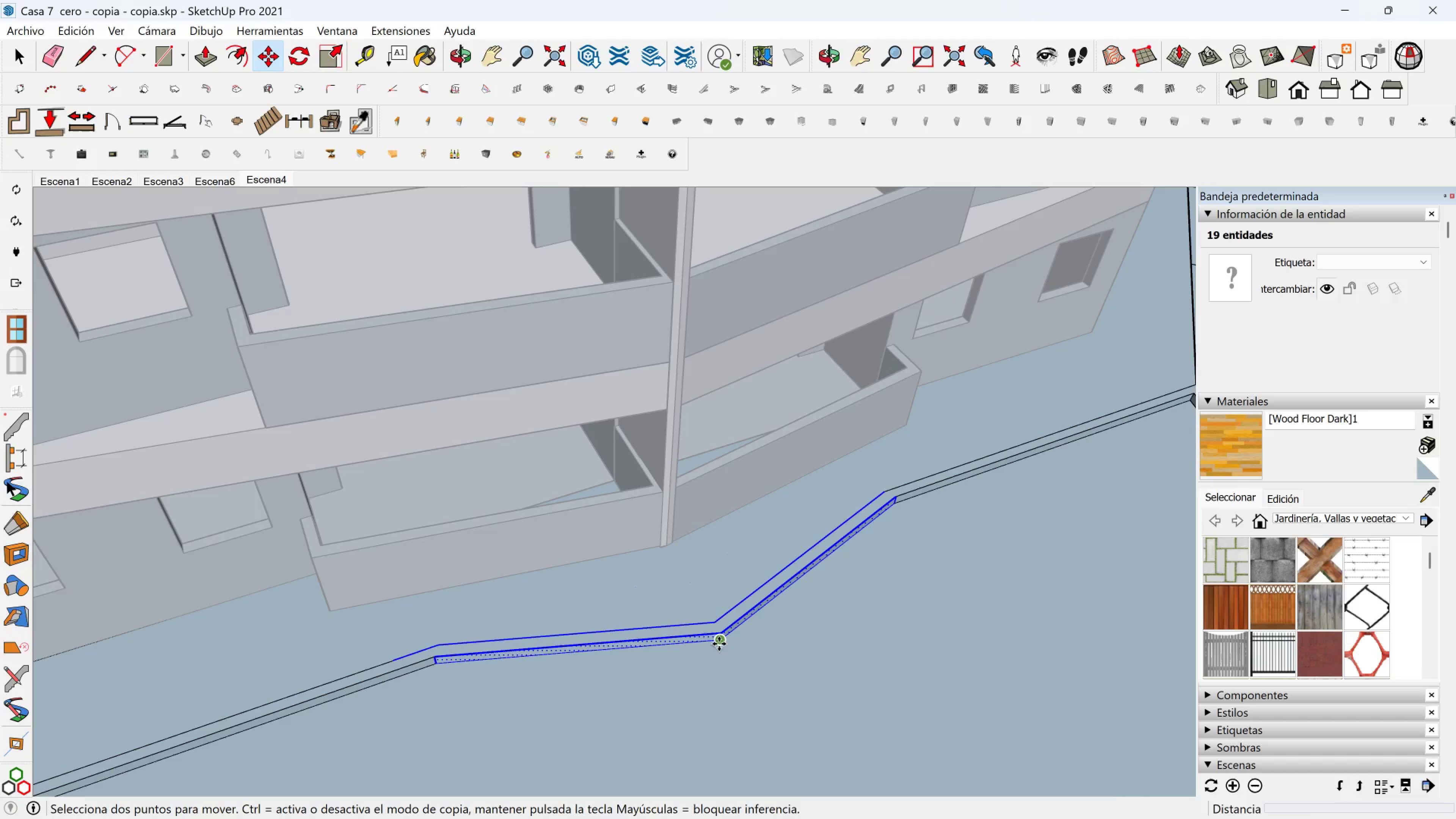 
left_click([719, 644])
 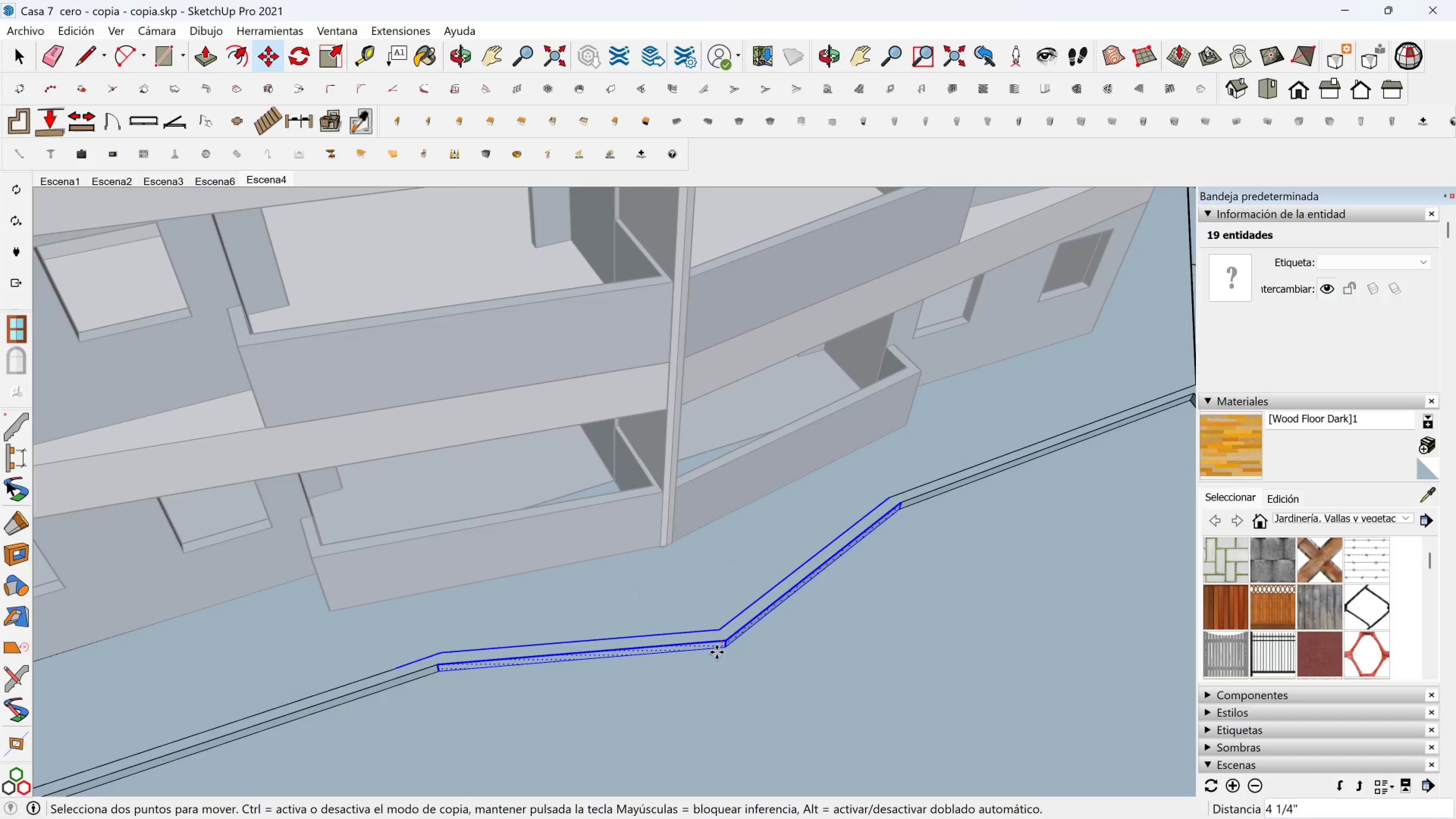 
key(Space)
 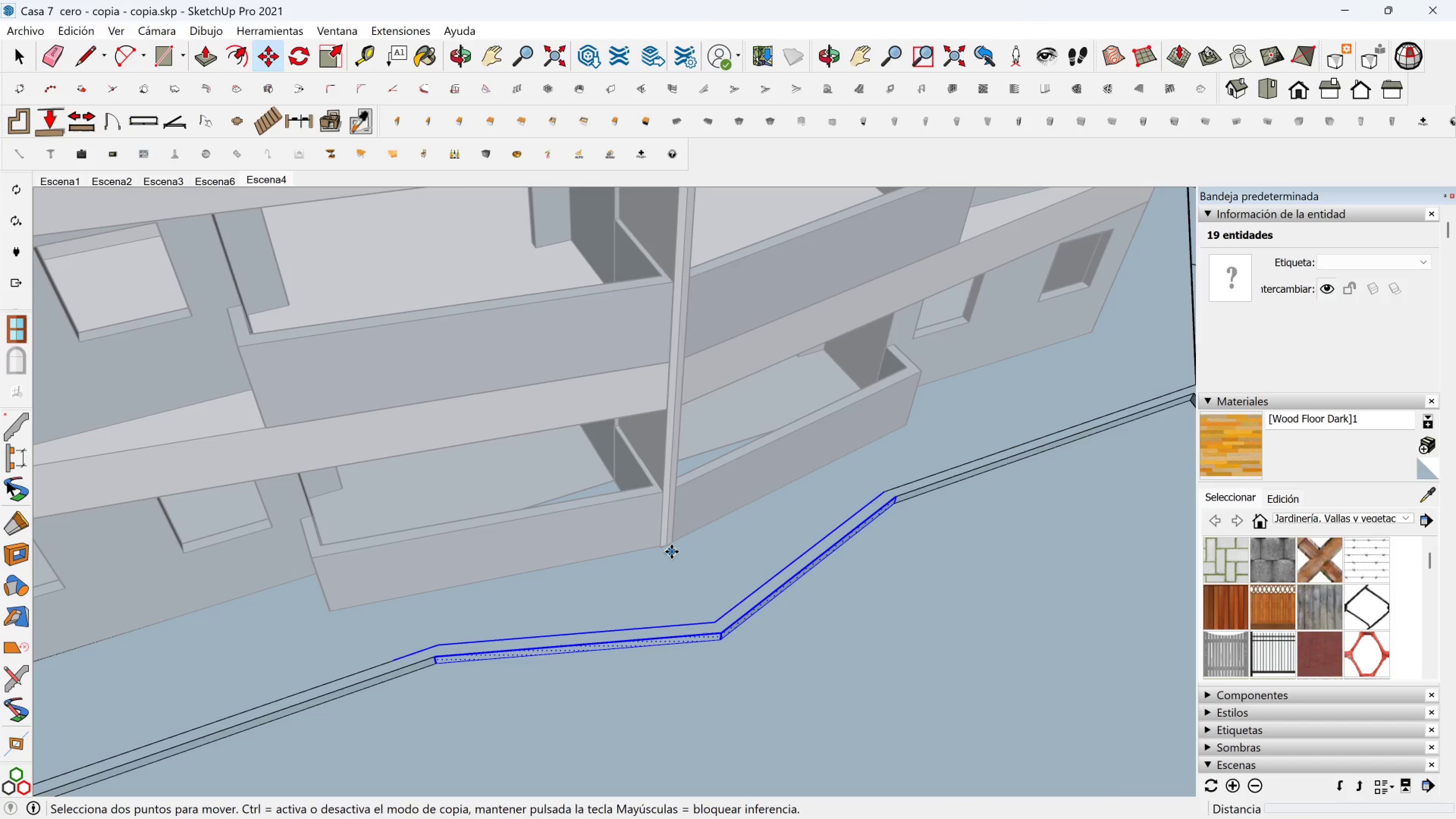 
scroll: coordinate [662, 554], scroll_direction: up, amount: 6.0
 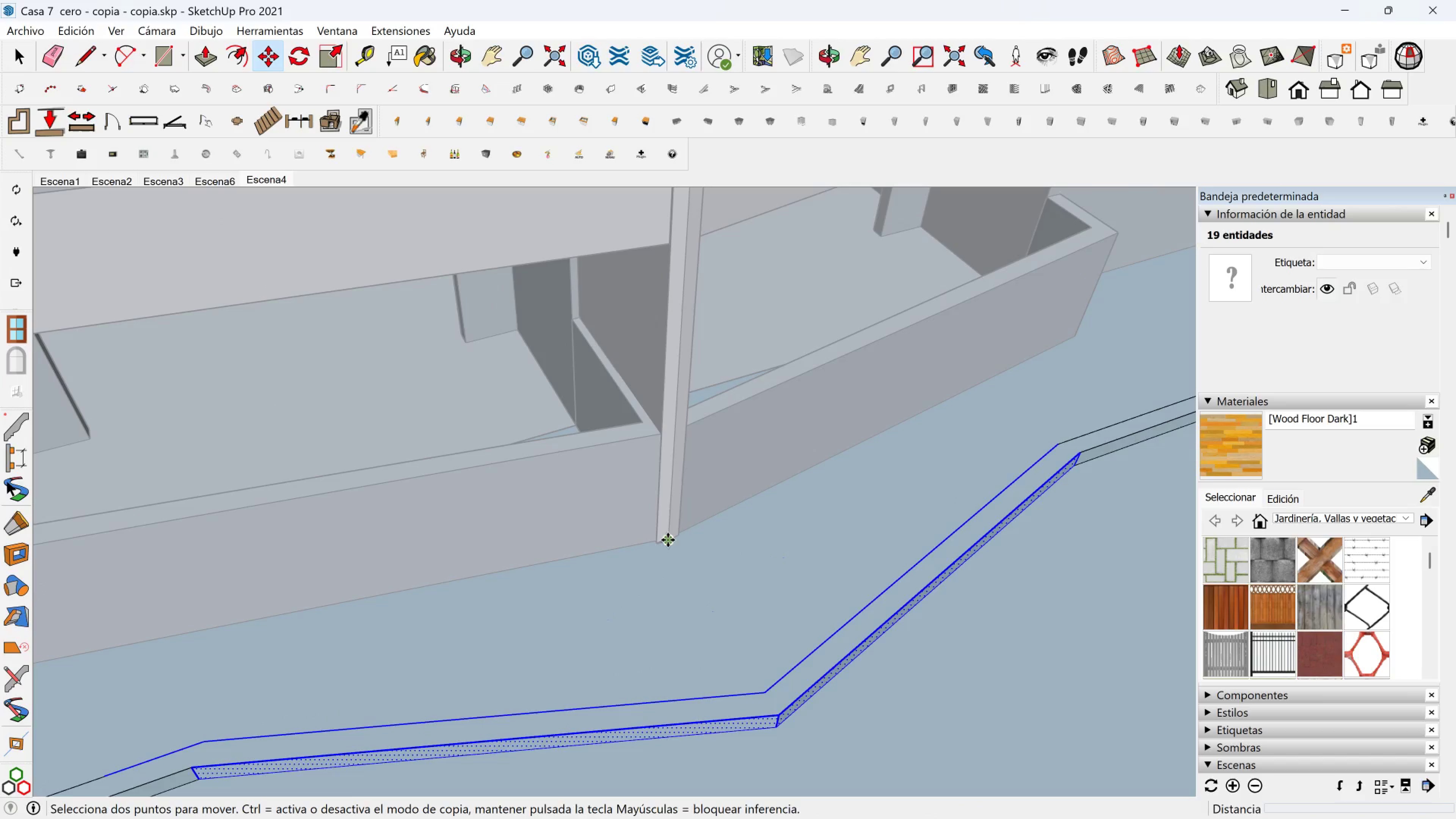 
key(Control+ControlLeft)
 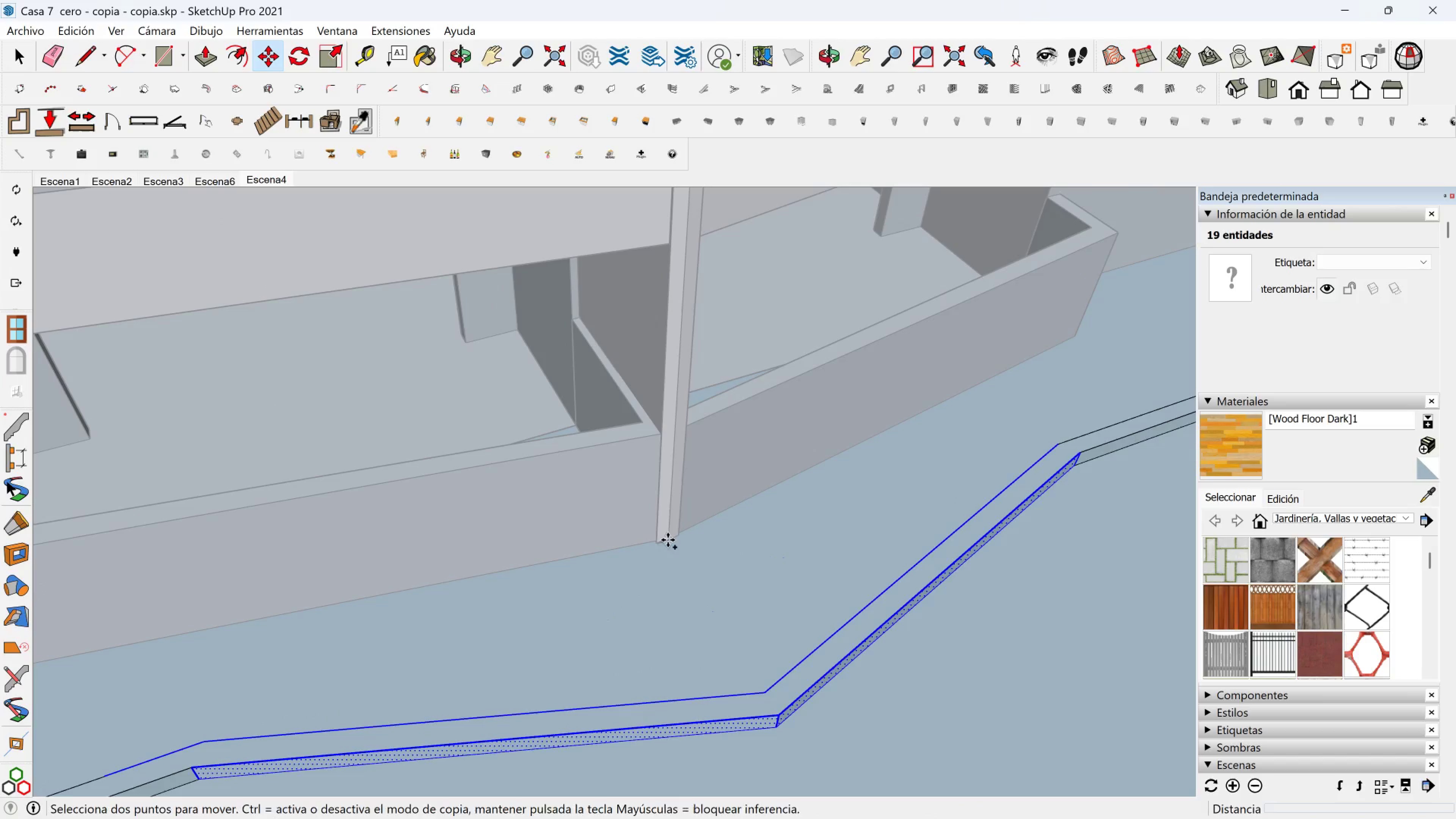 
left_click([668, 540])
 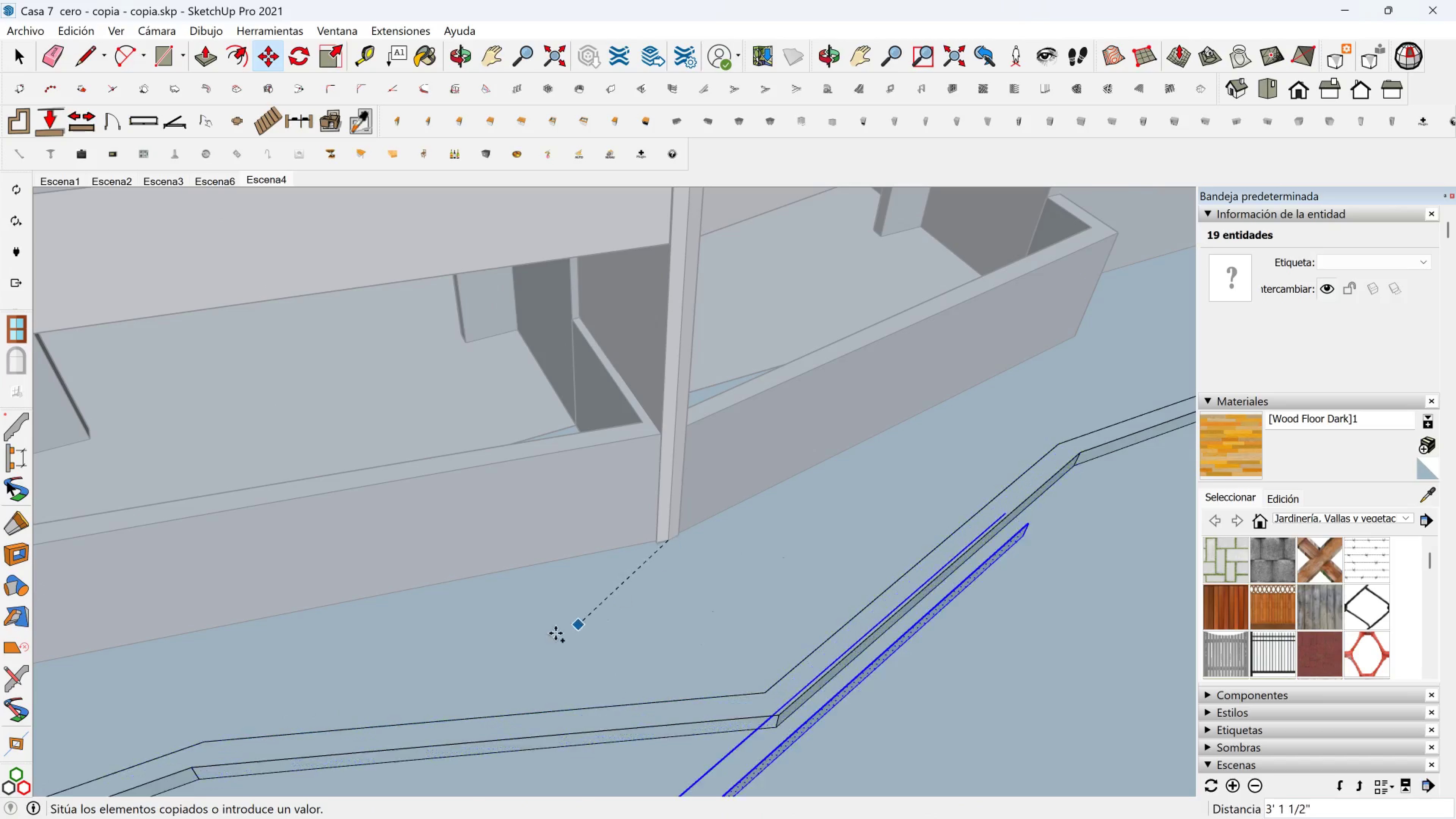 
scroll: coordinate [356, 669], scroll_direction: down, amount: 13.0
 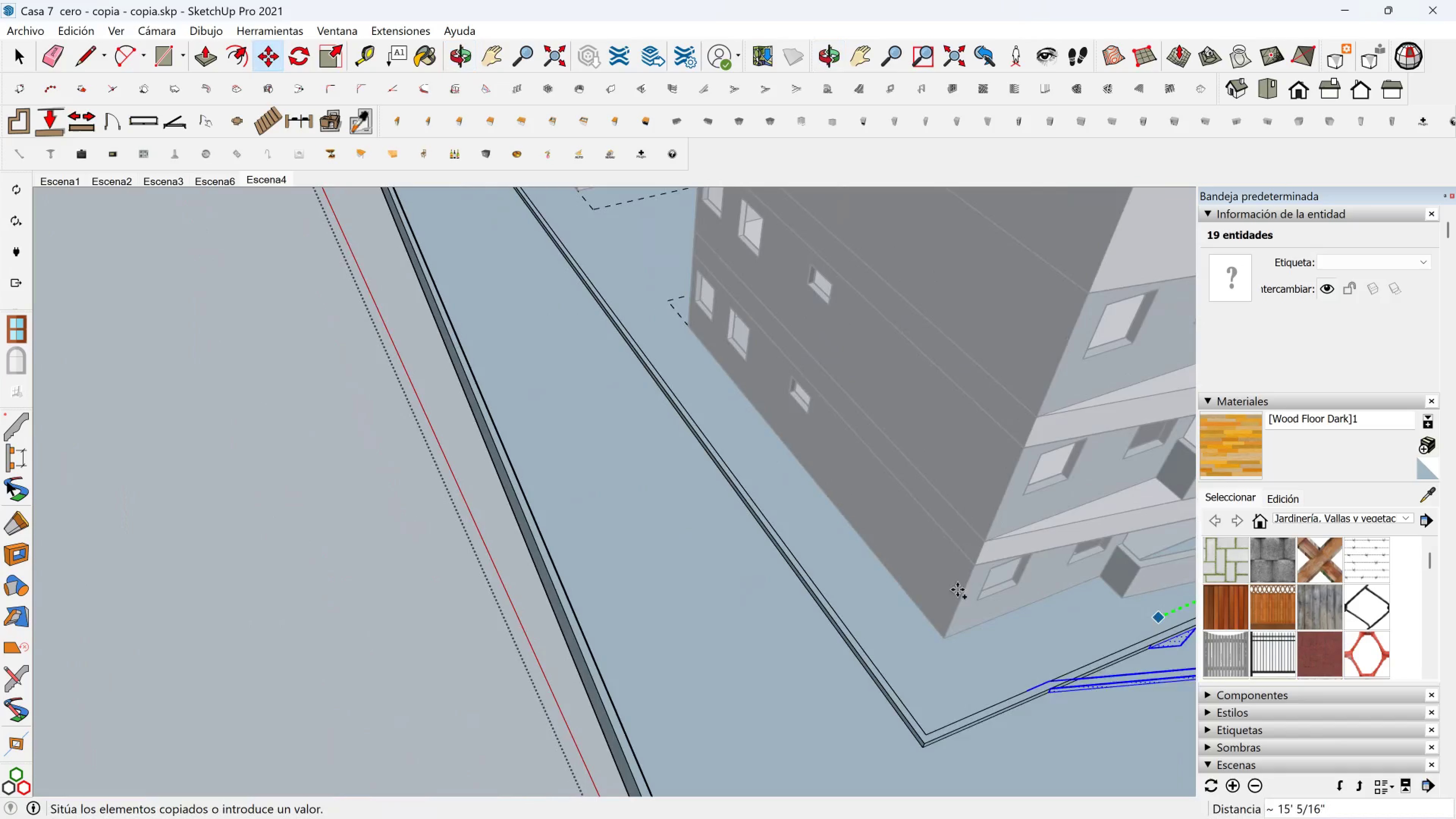 
hold_key(key=ShiftLeft, duration=0.56)
 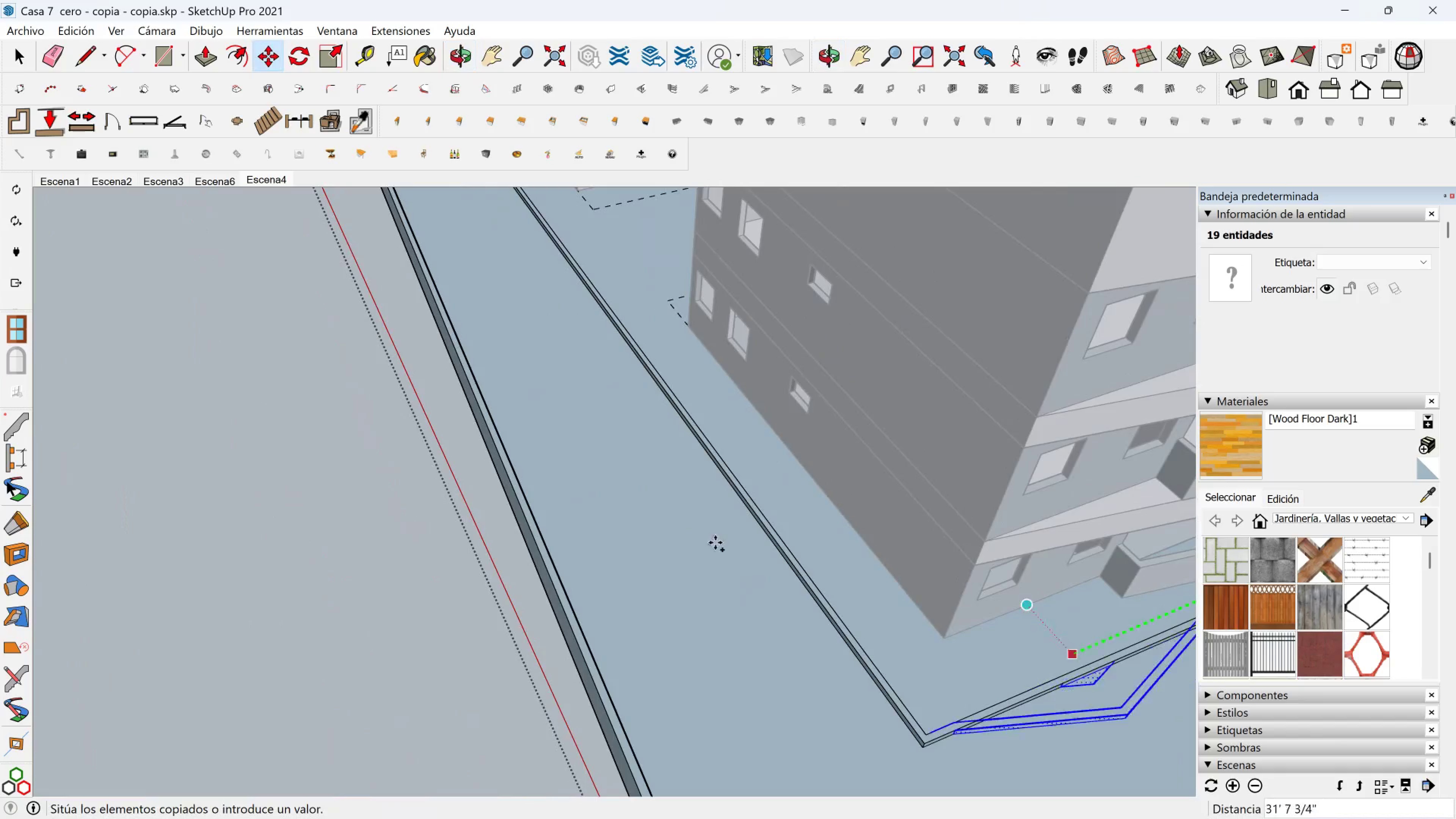 
hold_key(key=ShiftLeft, duration=0.32)
 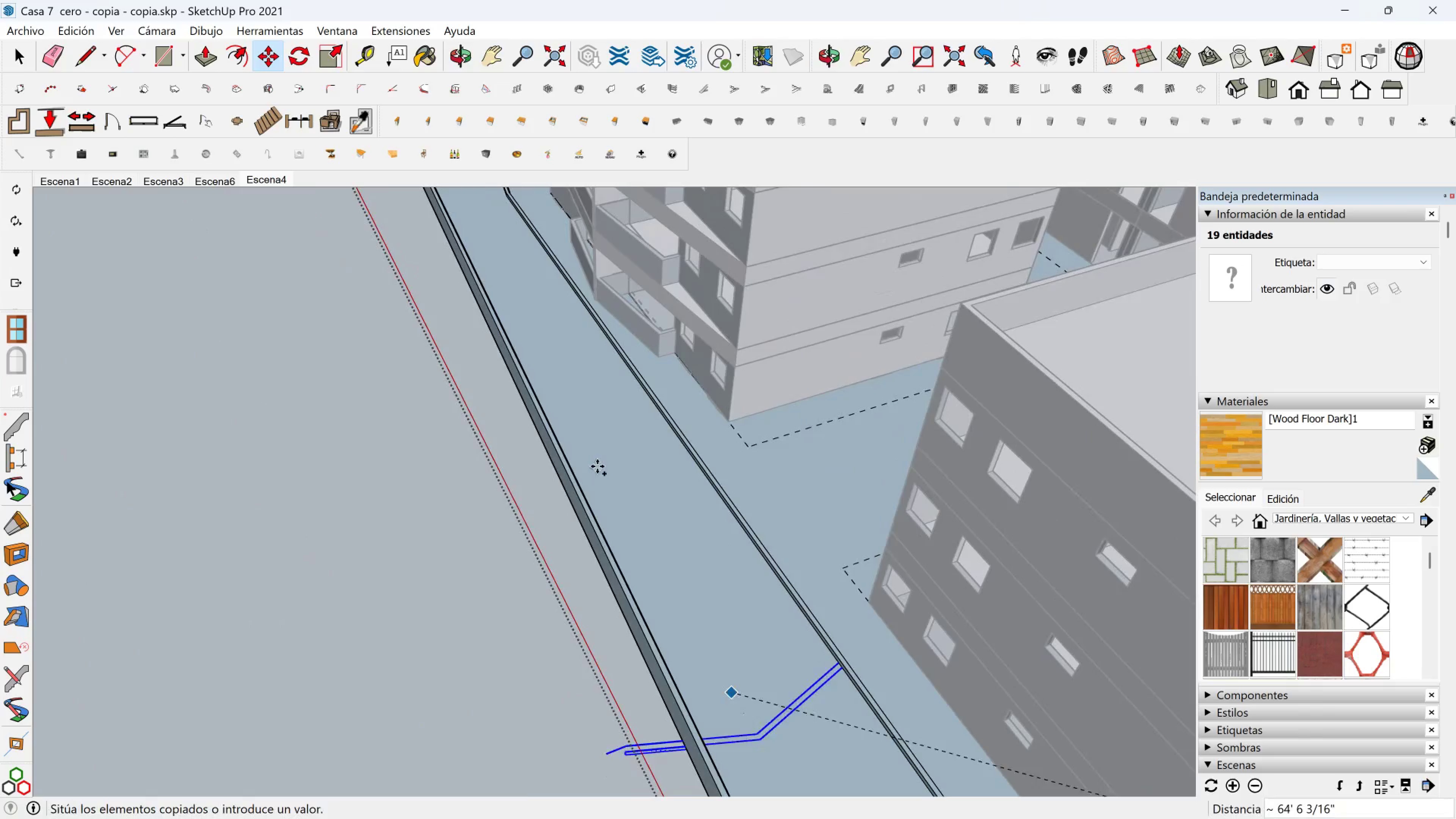 
key(Shift+ShiftLeft)
 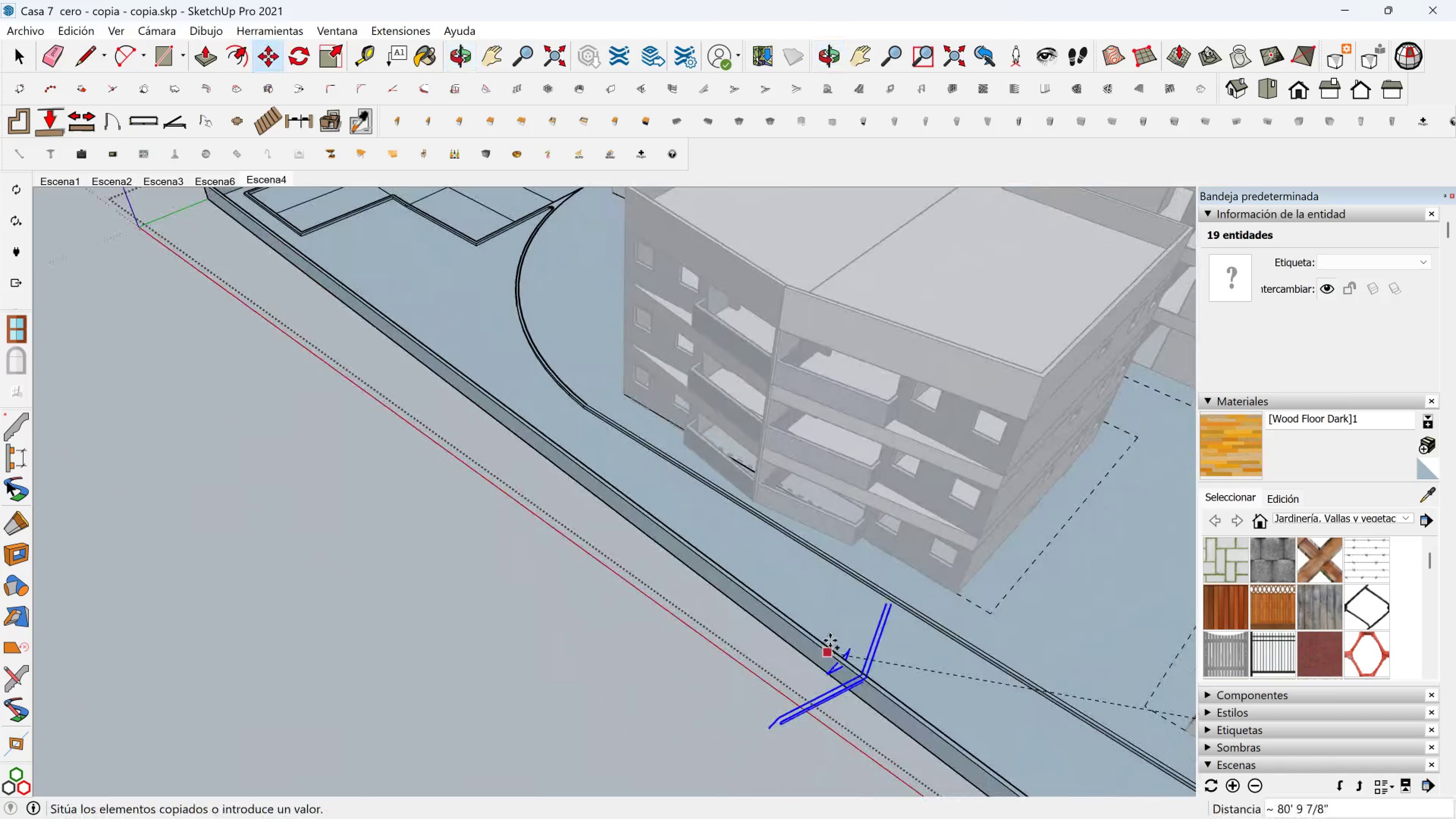 
scroll: coordinate [736, 488], scroll_direction: up, amount: 8.0
 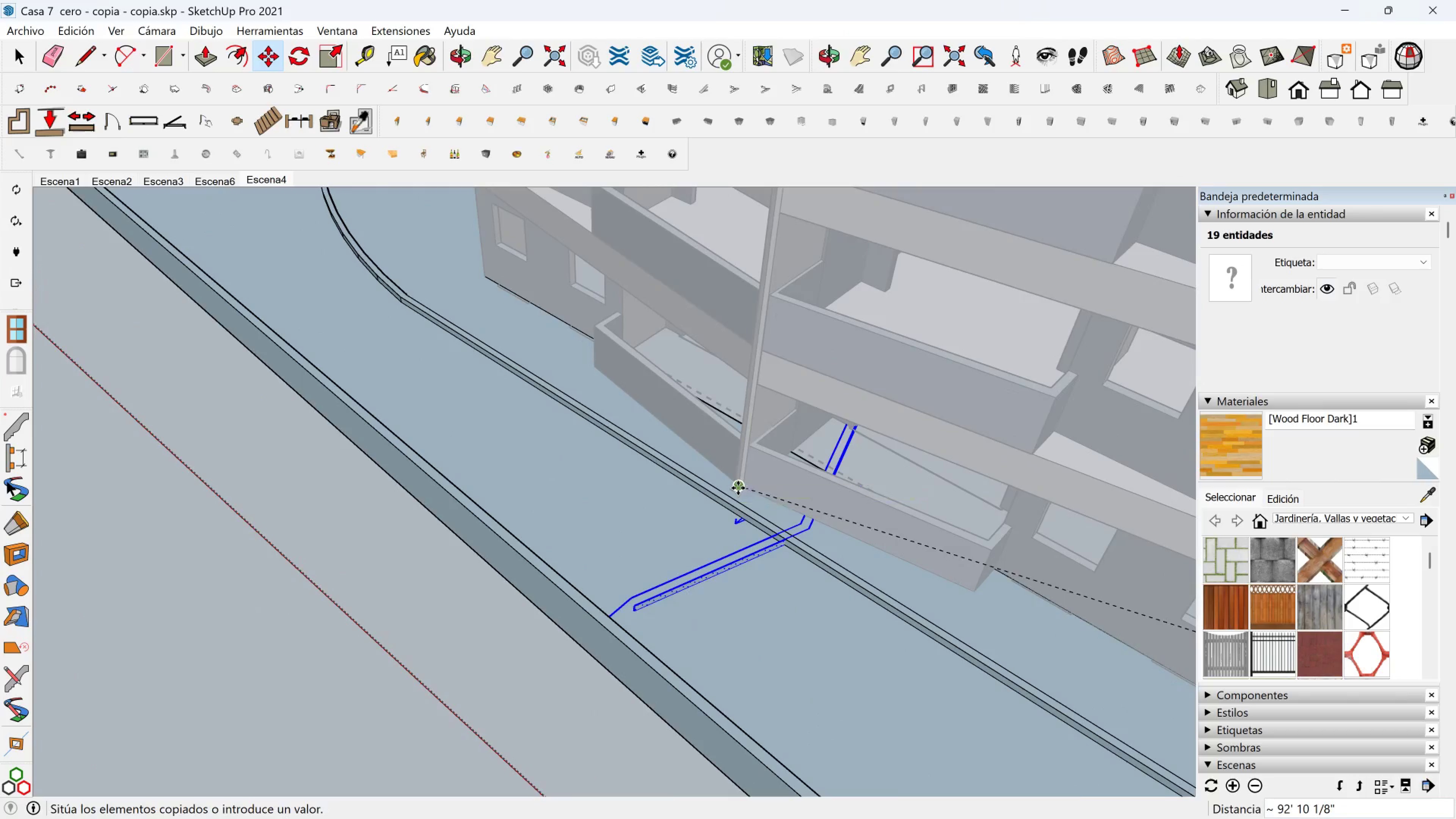 
left_click([738, 488])
 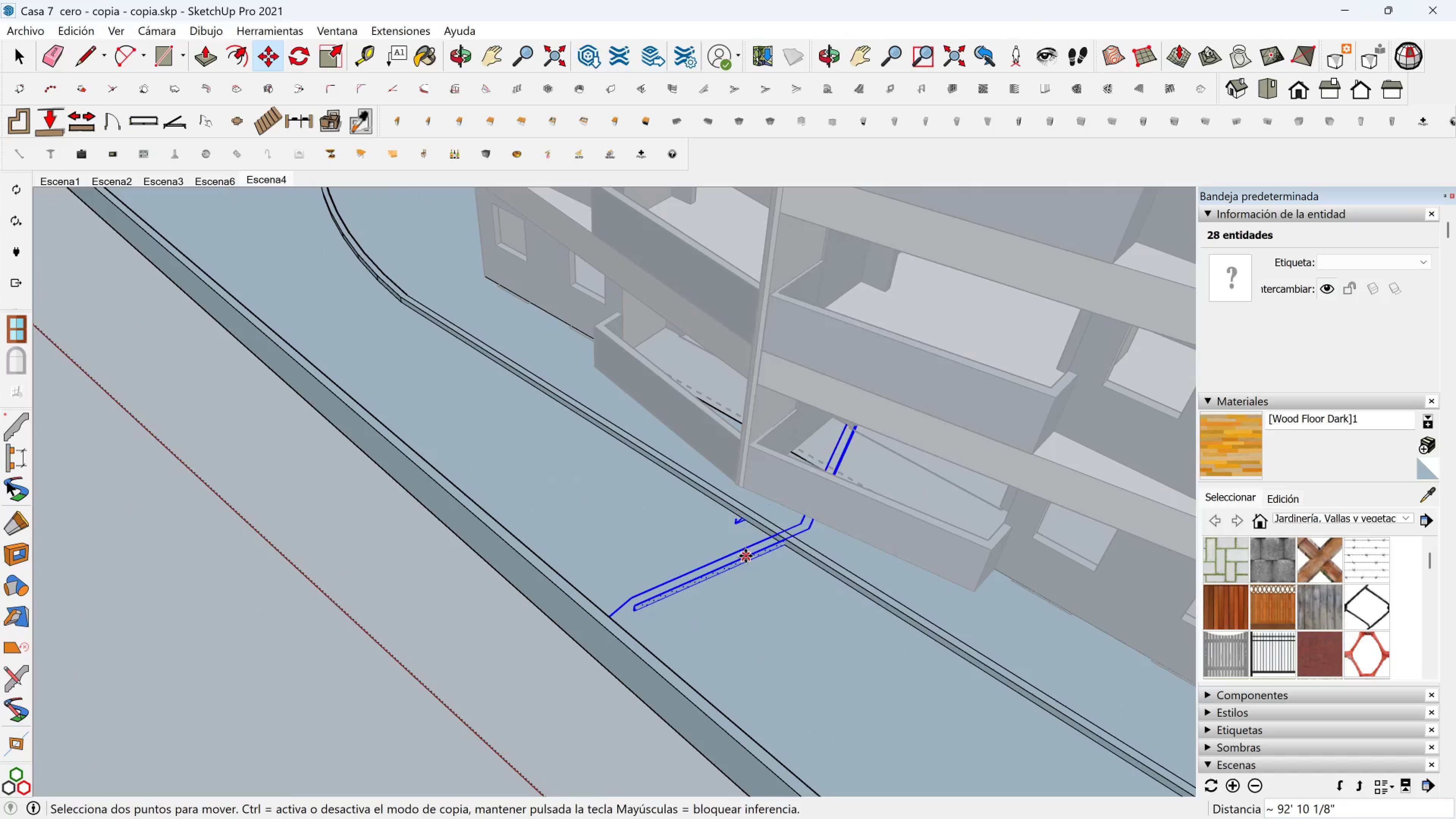 
right_click([745, 556])
 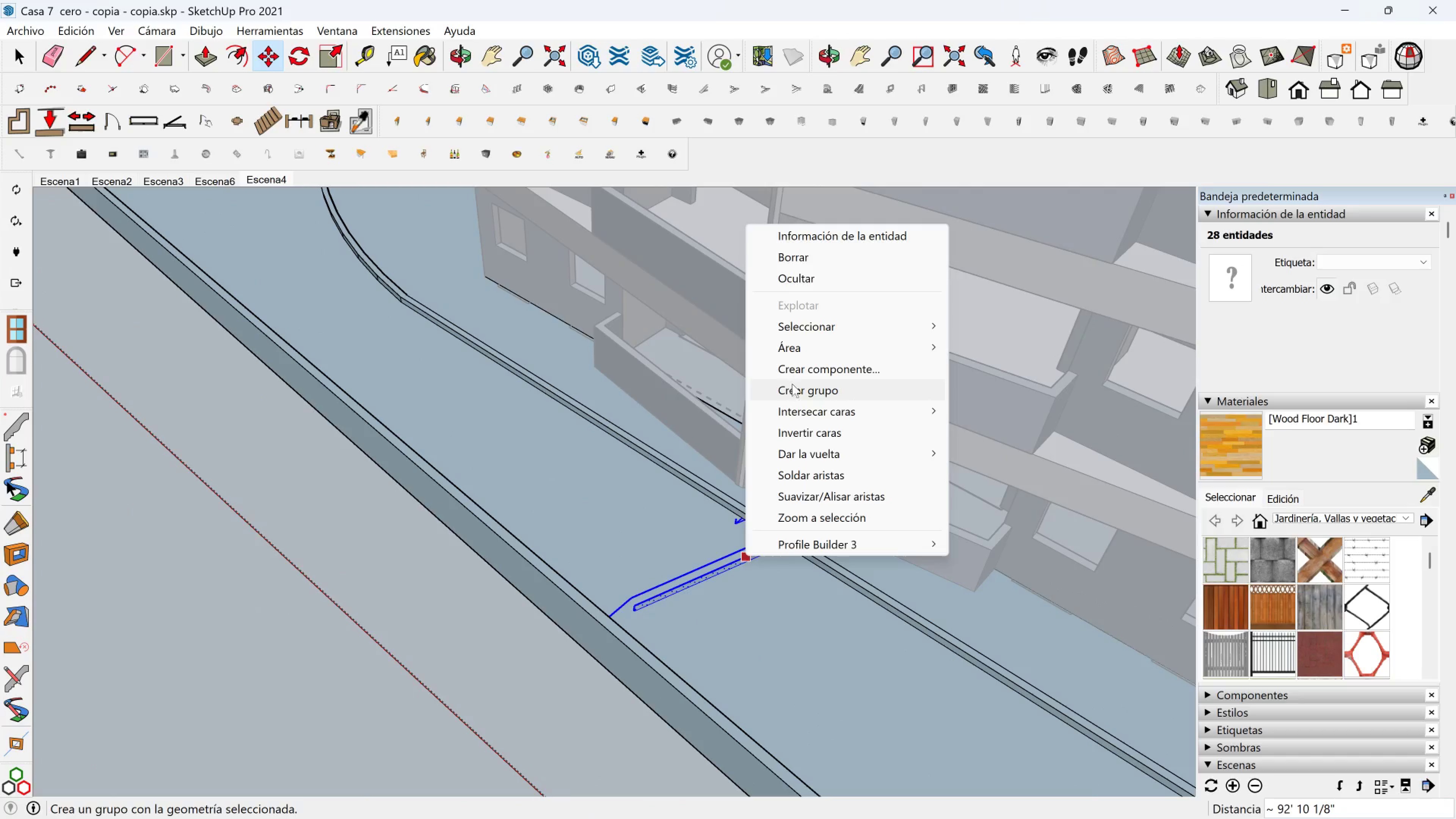 
left_click([794, 388])
 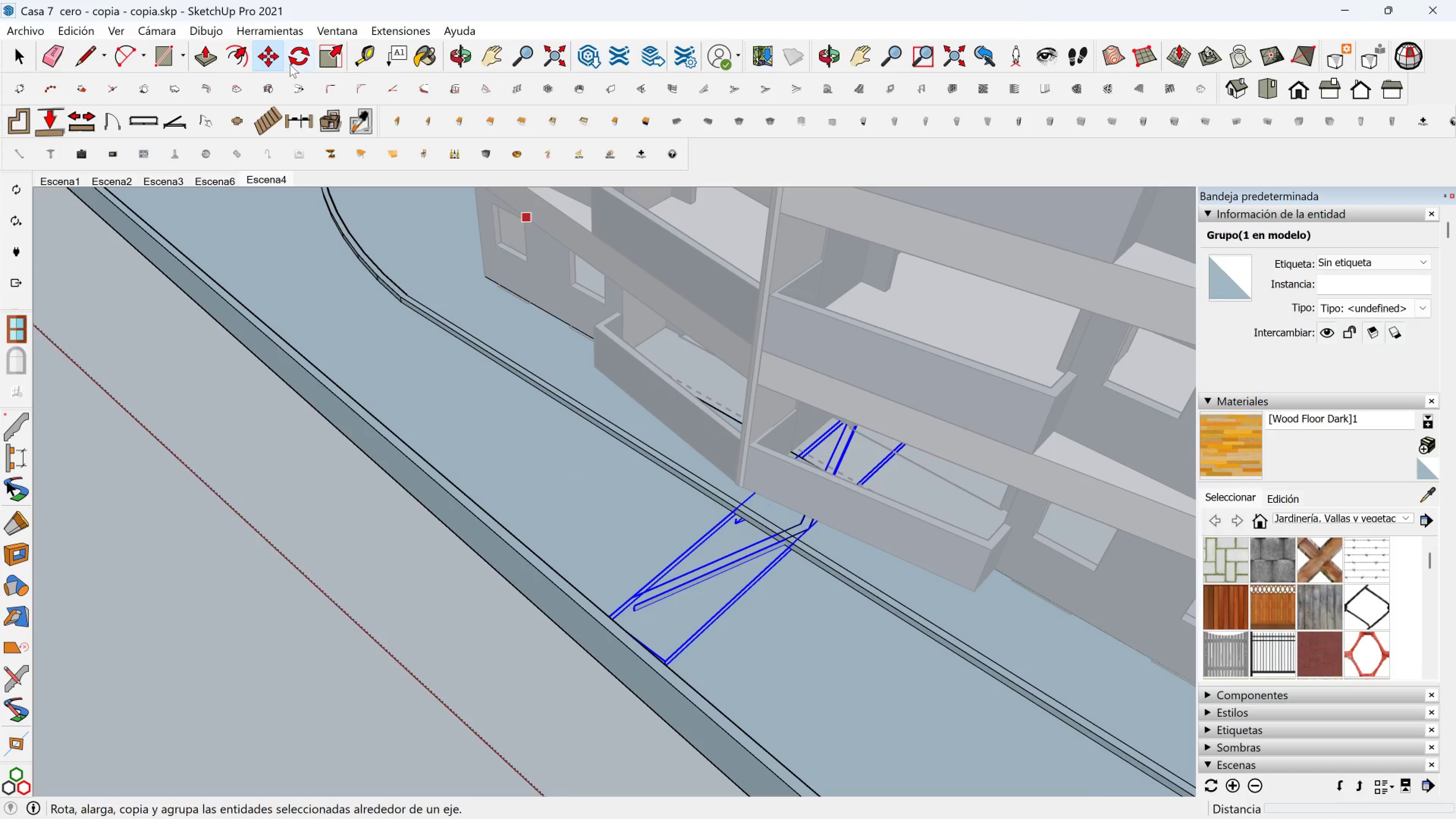 
left_click([297, 55])
 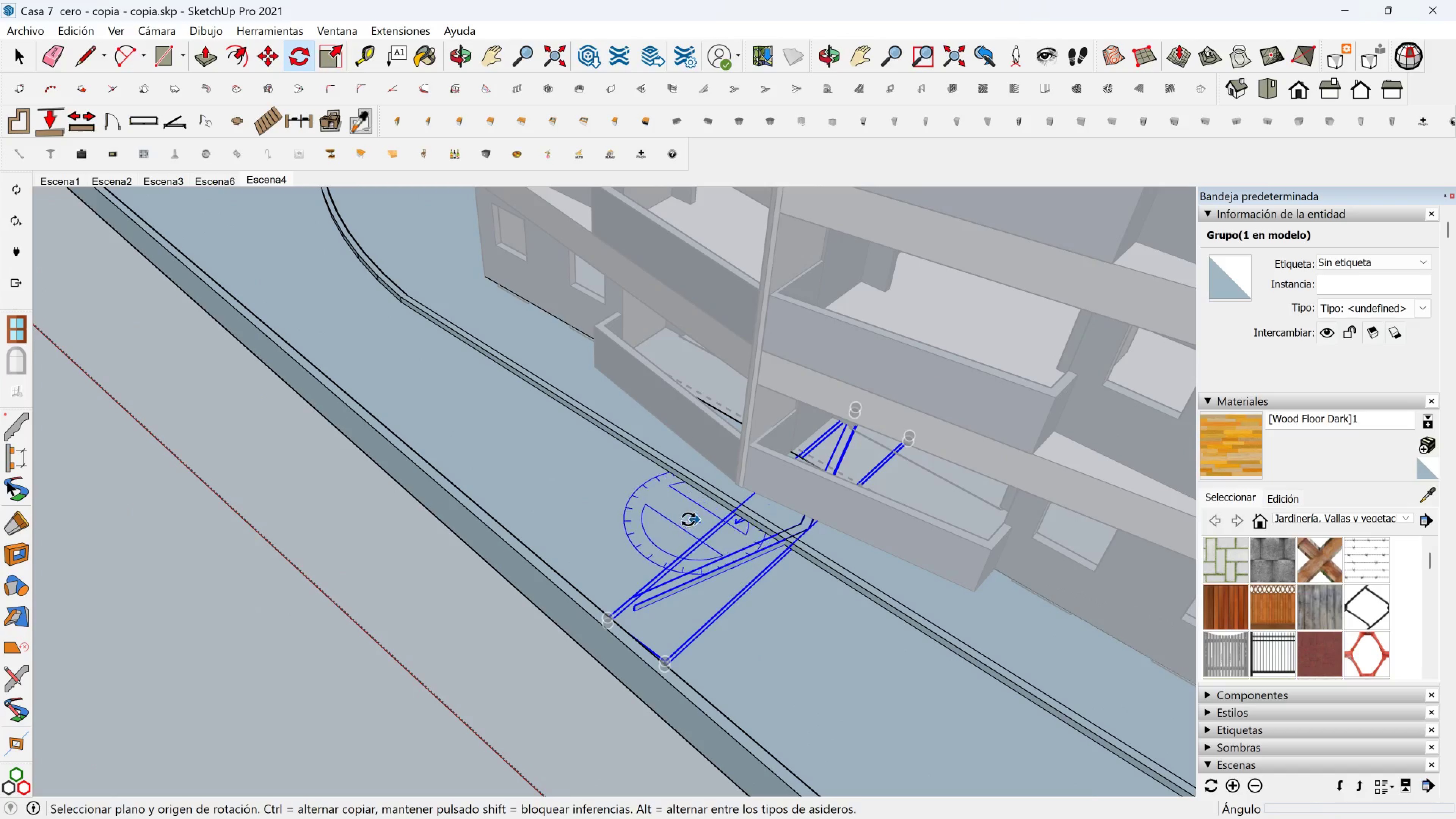 
hold_key(key=ShiftLeft, duration=1.5)
scroll: coordinate [742, 485], scroll_direction: up, amount: 9.0
 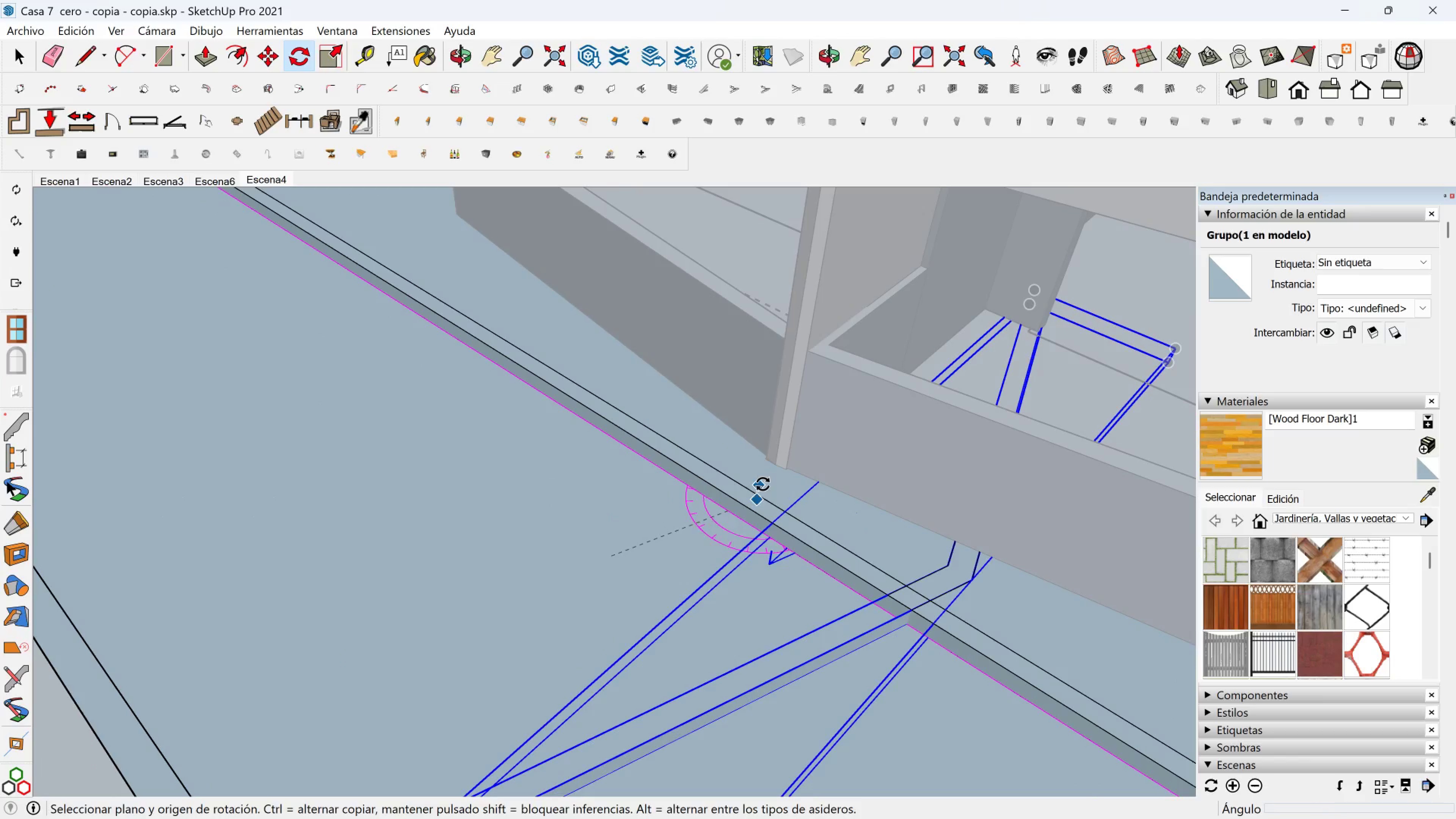 
hold_key(key=ShiftLeft, duration=1.03)
left_click([771, 468])
 